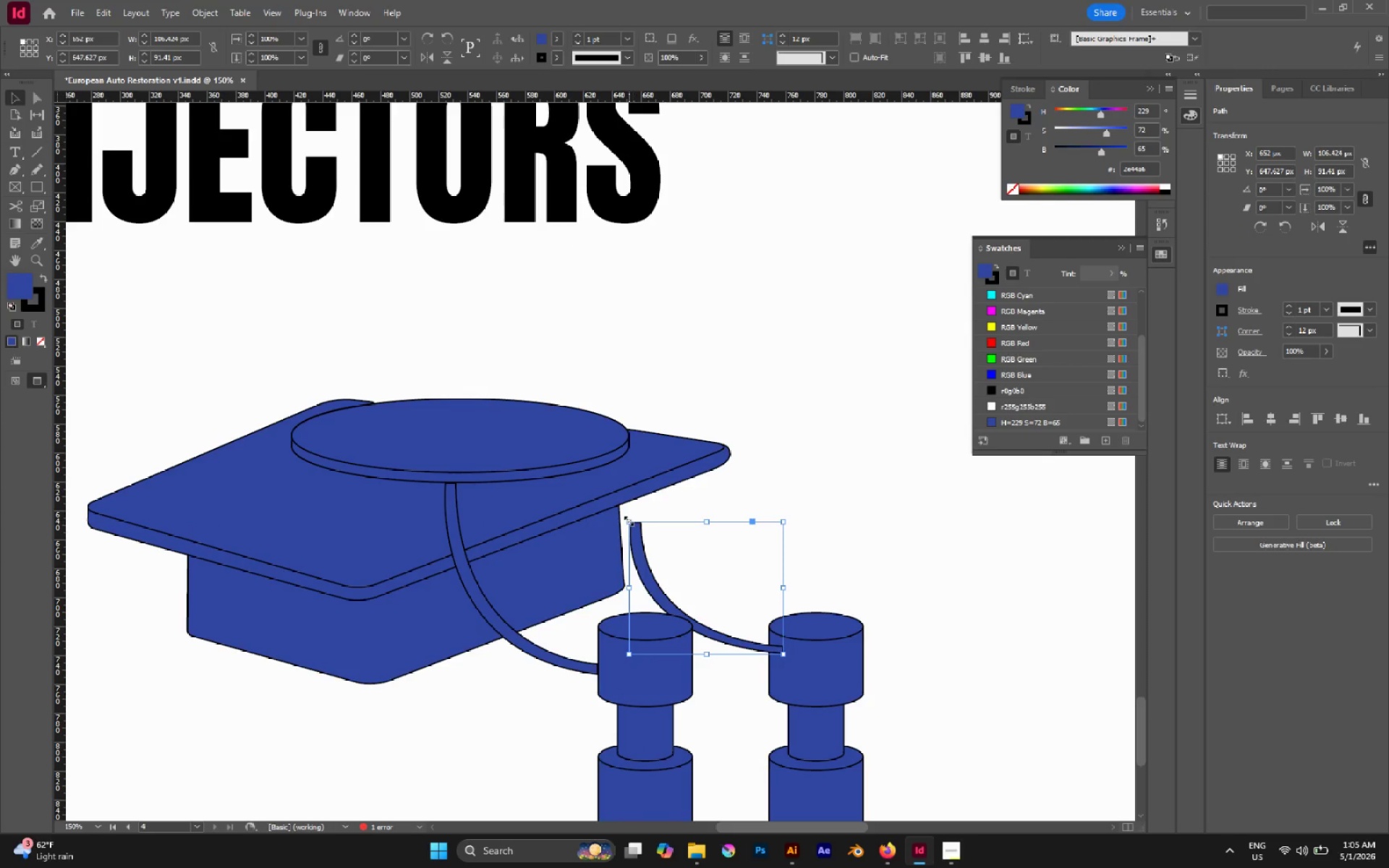 
left_click_drag(start_coordinate=[629, 521], to_coordinate=[576, 505])
 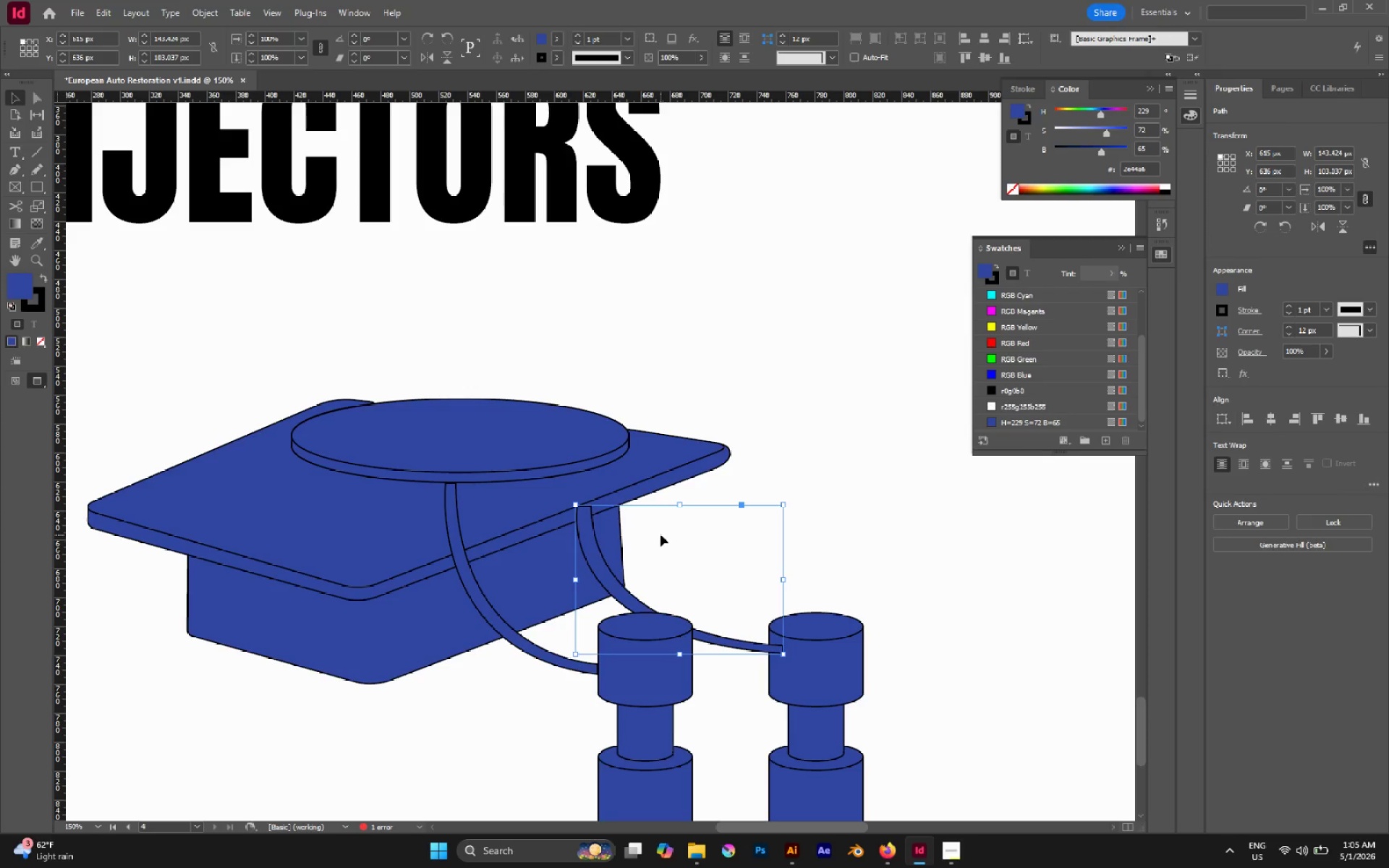 
key(A)
 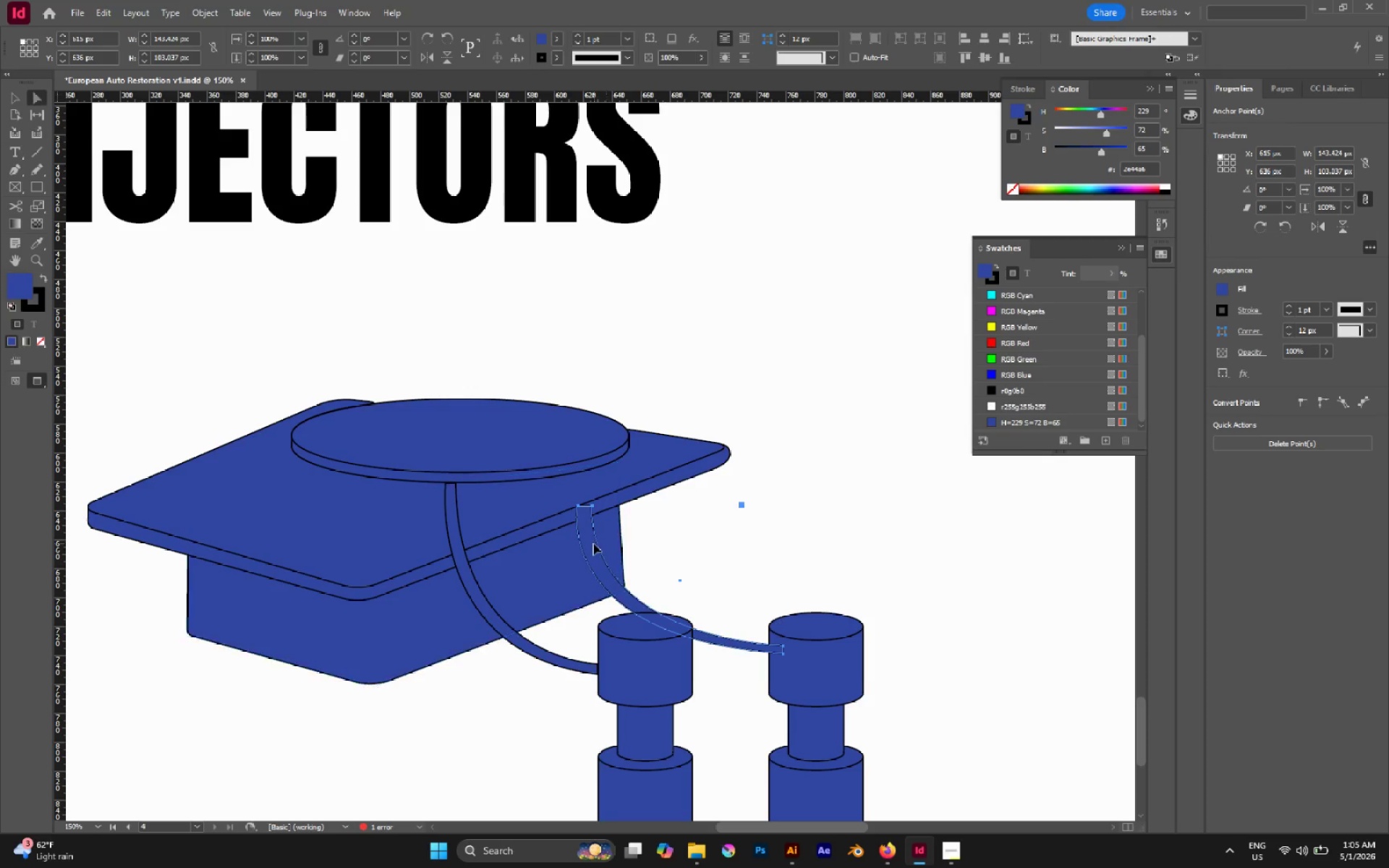 
hold_key(key=AltLeft, duration=0.48)
scroll: coordinate [593, 543], scroll_direction: up, amount: 2.0
 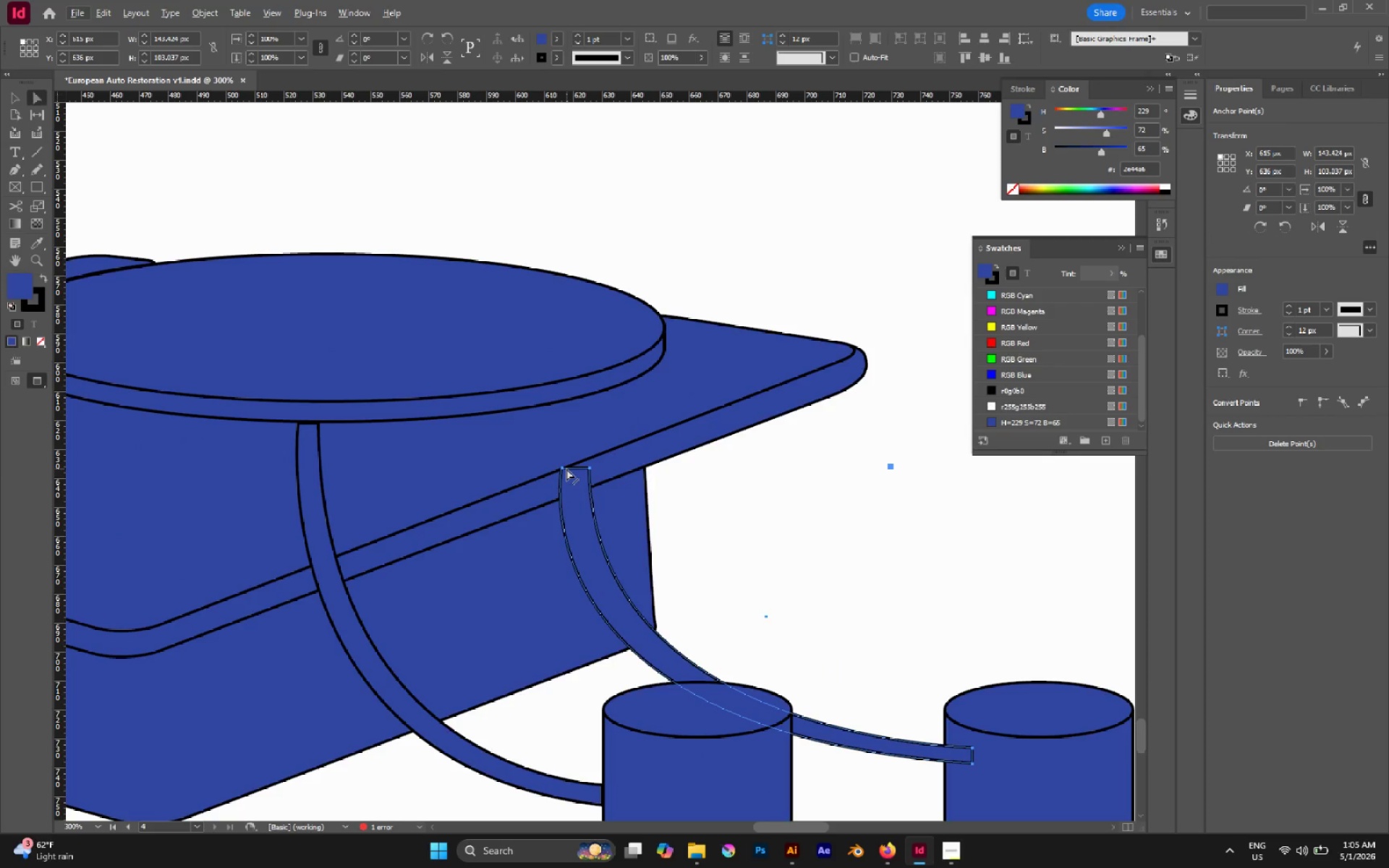 
left_click([564, 468])
 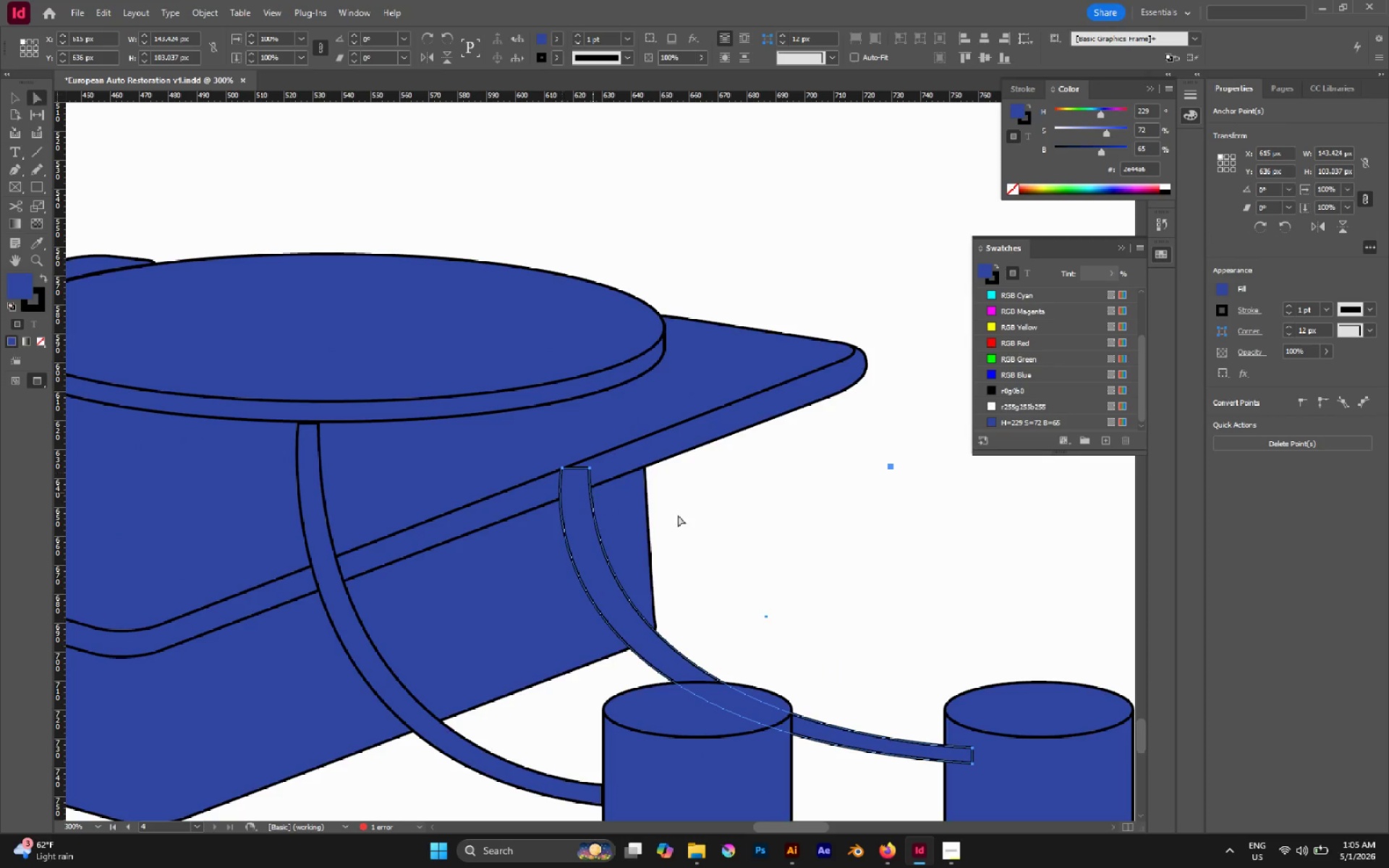 
left_click([757, 531])
 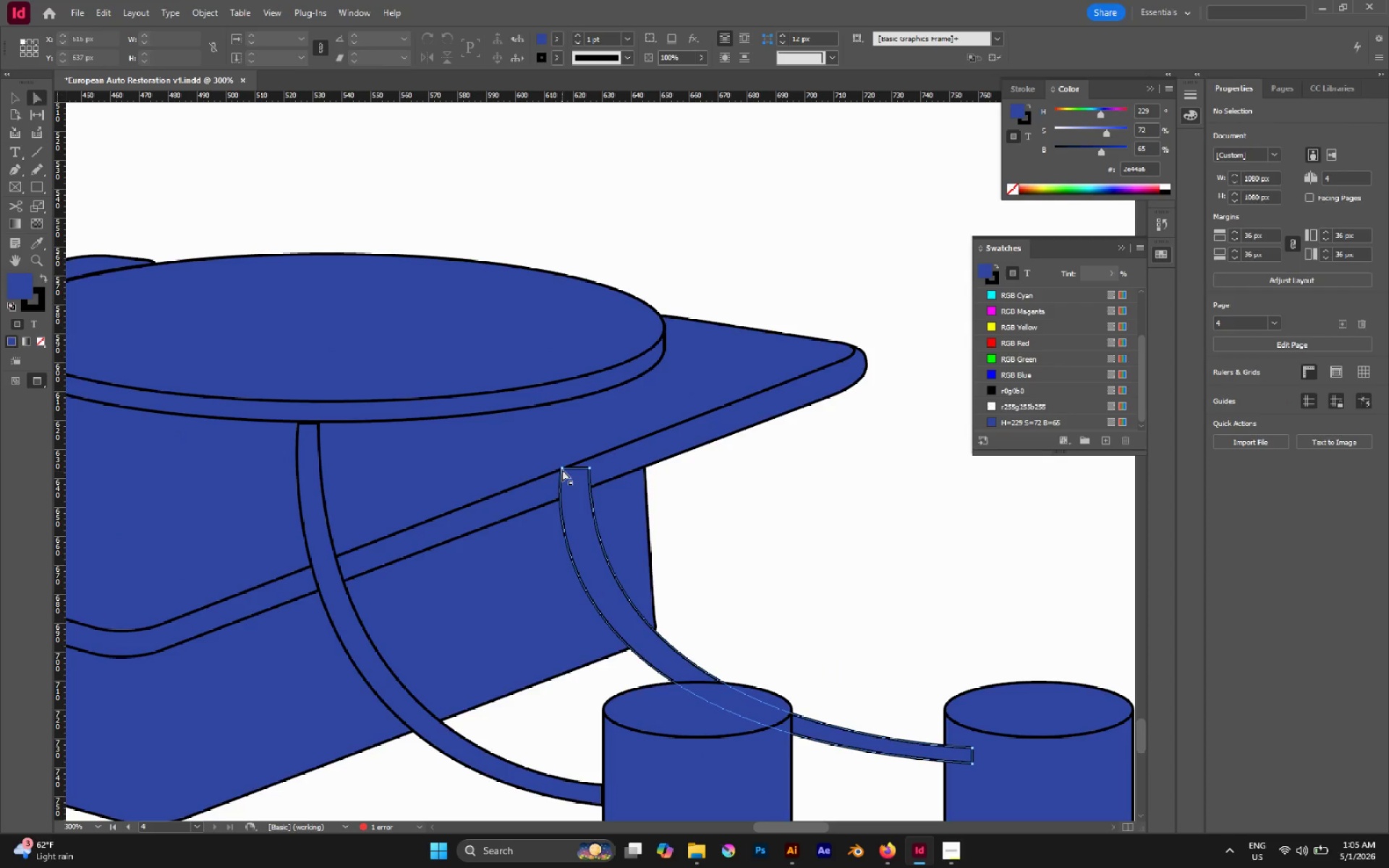 
left_click([563, 467])
 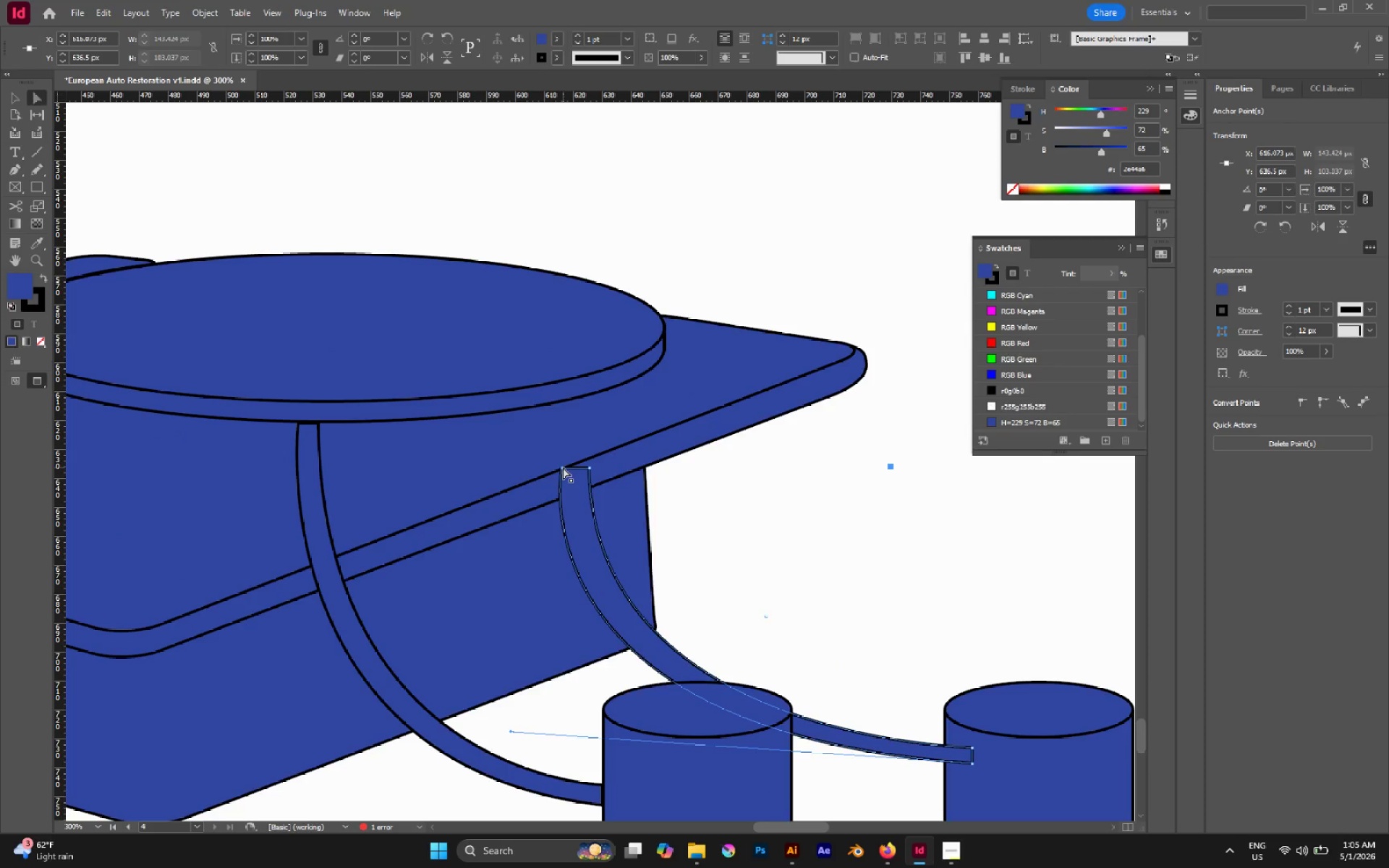 
left_click_drag(start_coordinate=[563, 467], to_coordinate=[561, 500])
 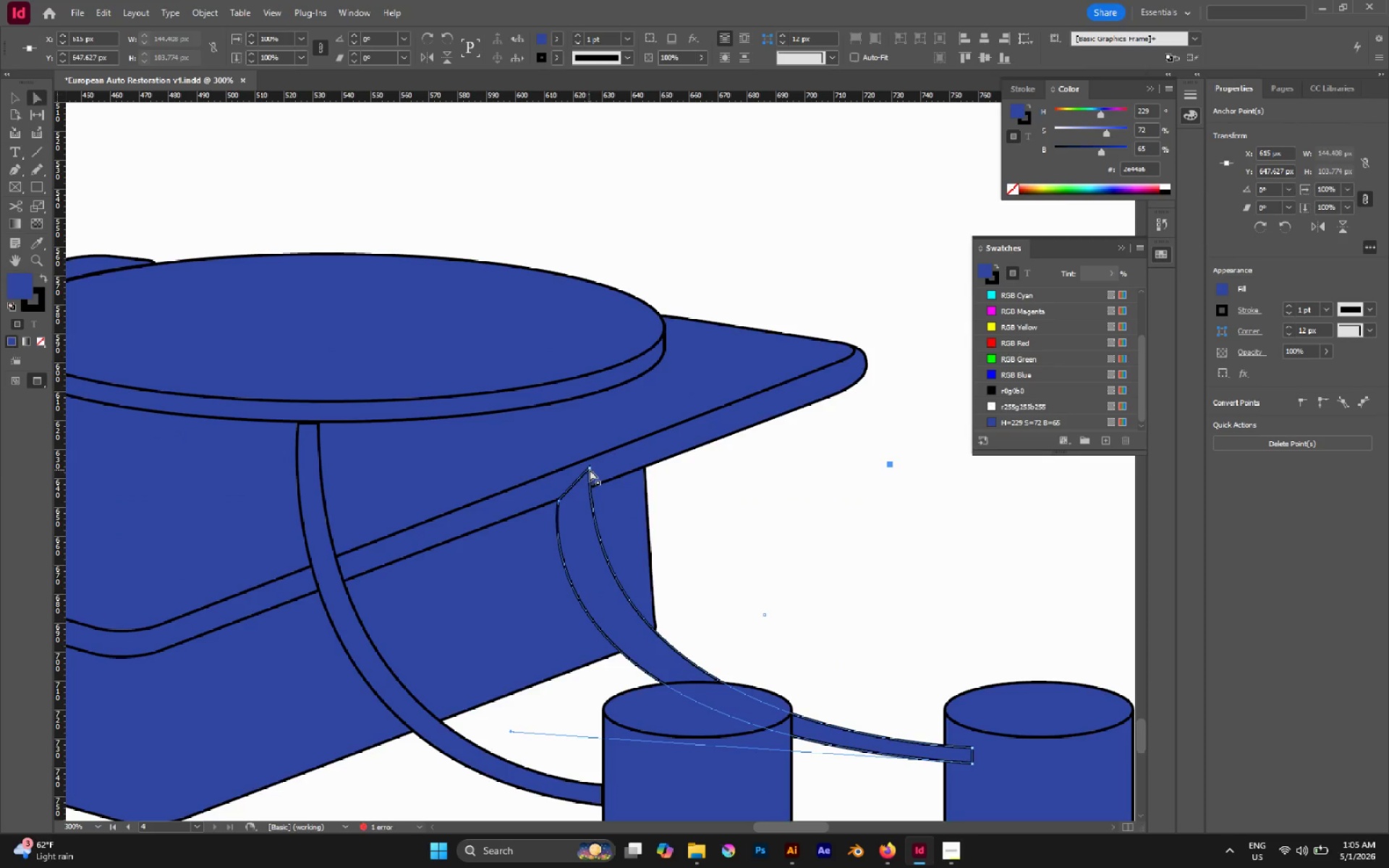 
left_click([590, 469])
 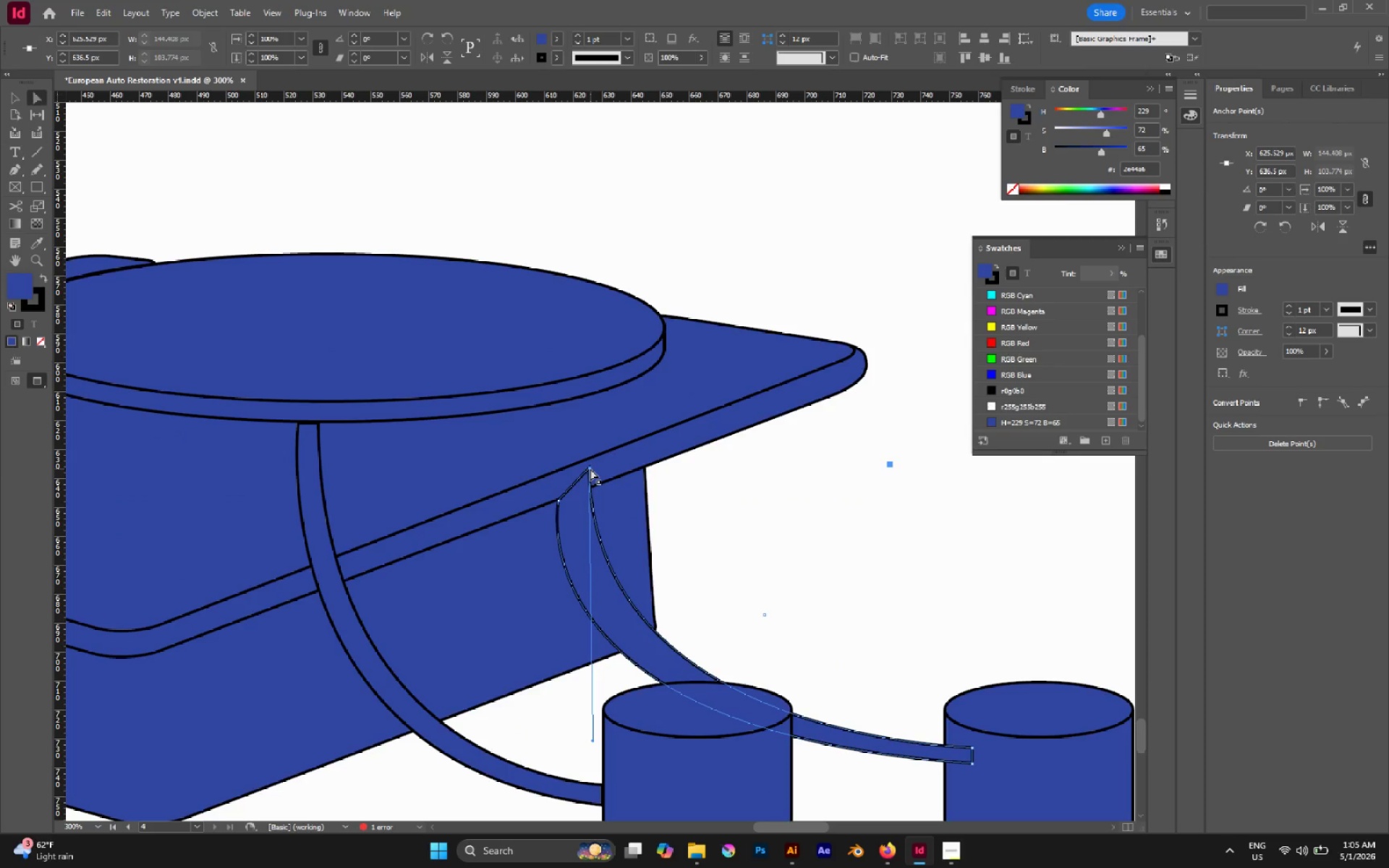 
left_click_drag(start_coordinate=[590, 469], to_coordinate=[590, 487])
 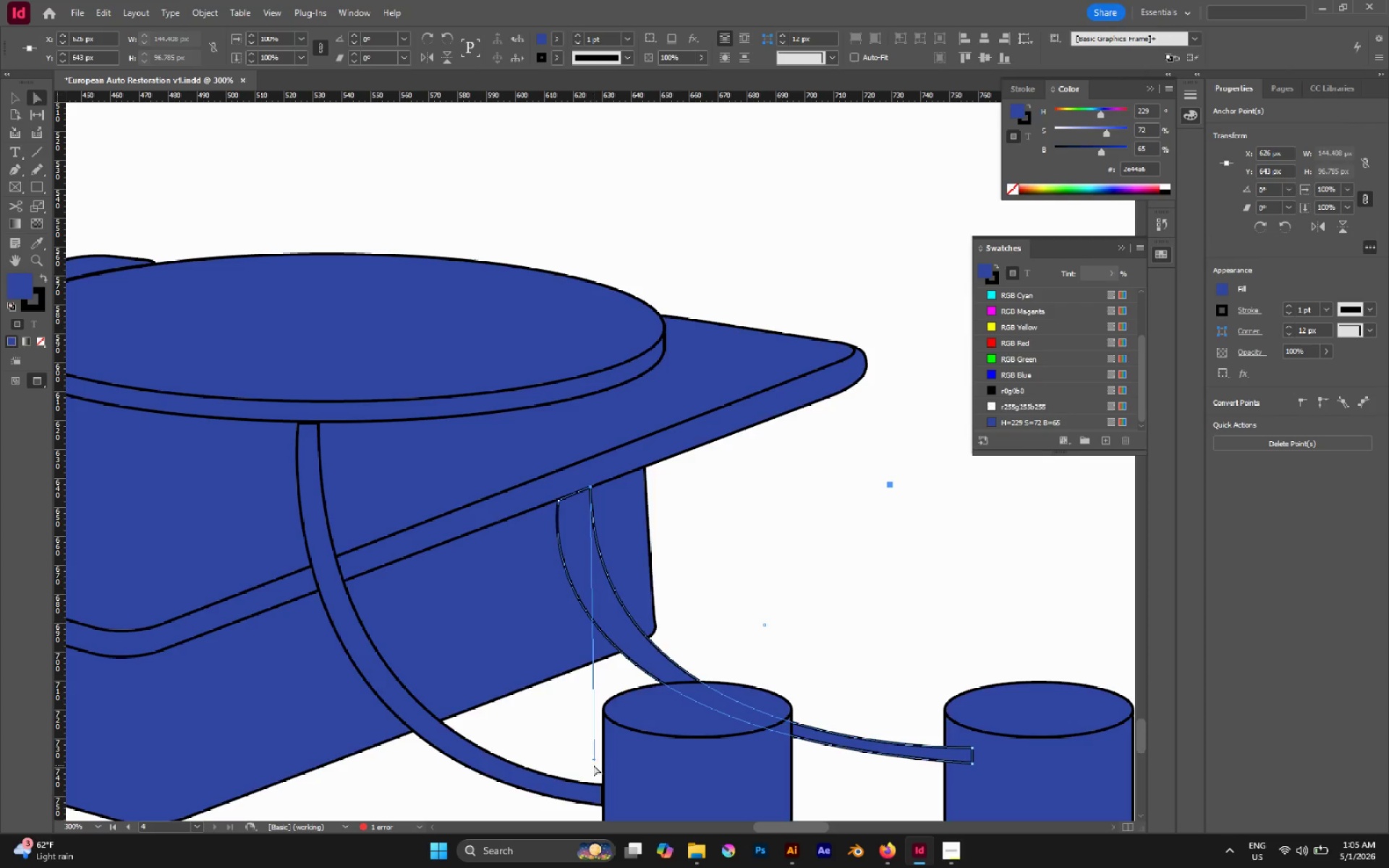 
left_click_drag(start_coordinate=[592, 761], to_coordinate=[596, 715])
 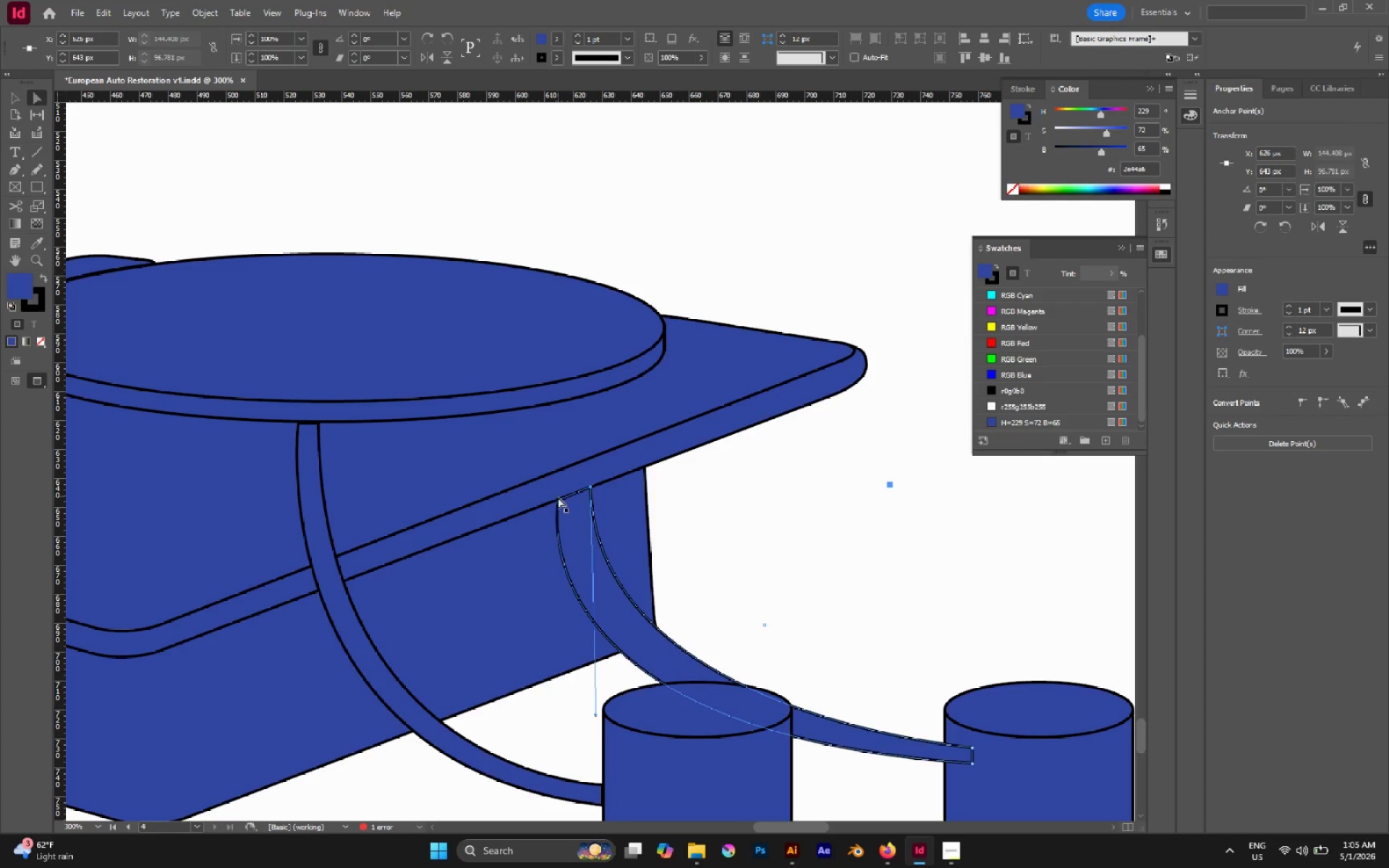 
left_click([558, 501])
 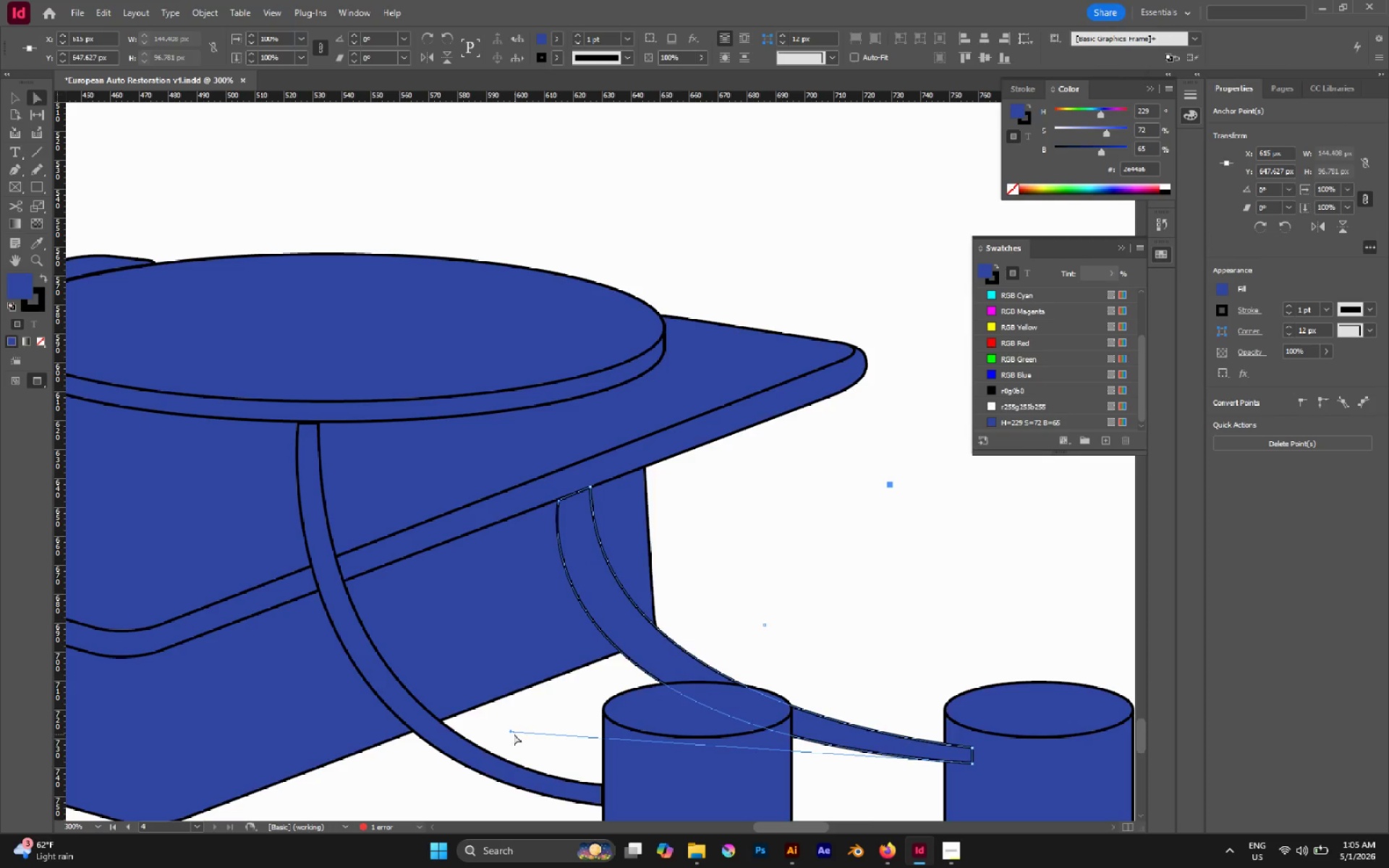 
left_click_drag(start_coordinate=[511, 732], to_coordinate=[579, 778])
 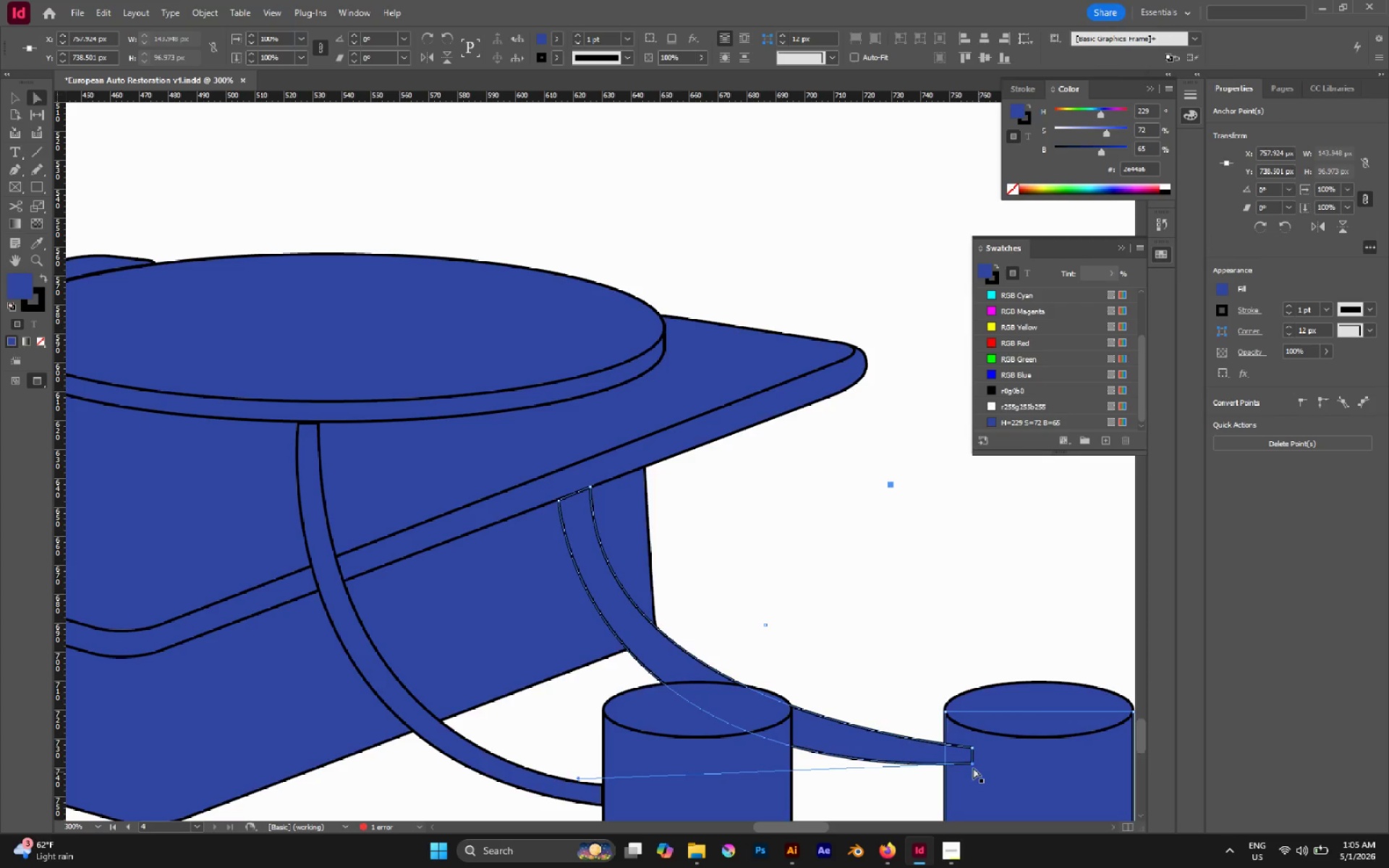 
left_click([972, 767])
 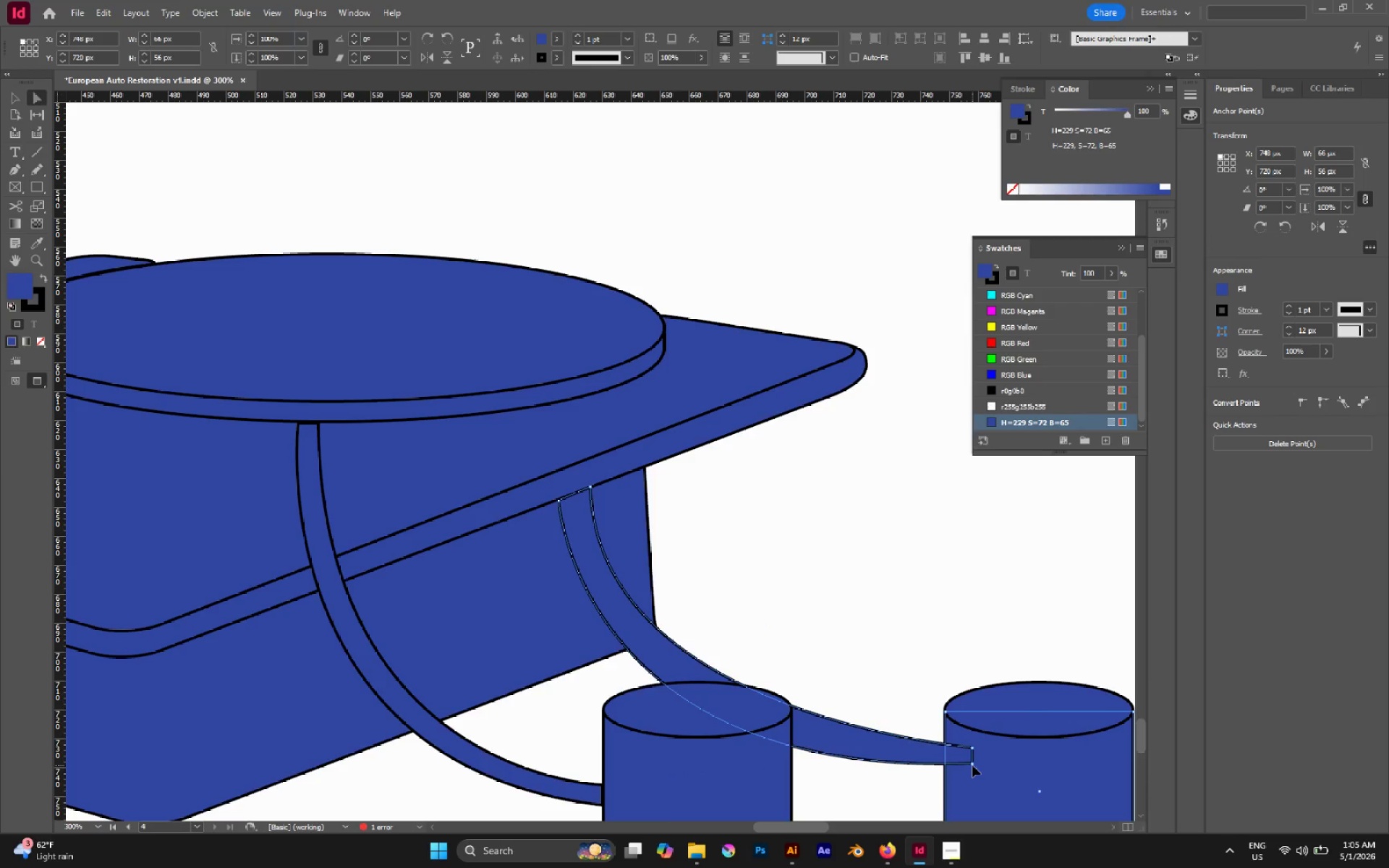 
left_click([972, 765])
 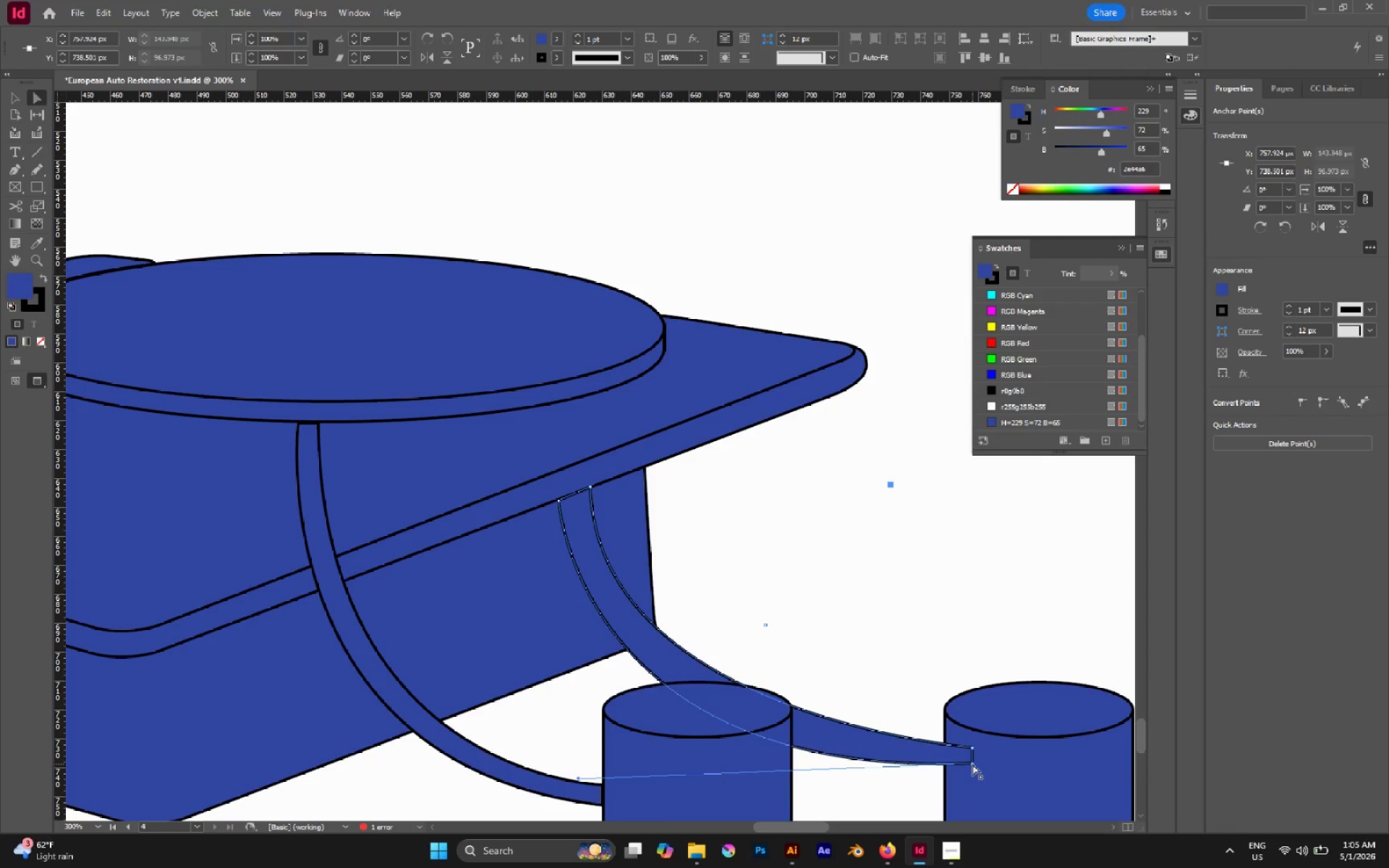 
left_click_drag(start_coordinate=[972, 764], to_coordinate=[972, 772])
 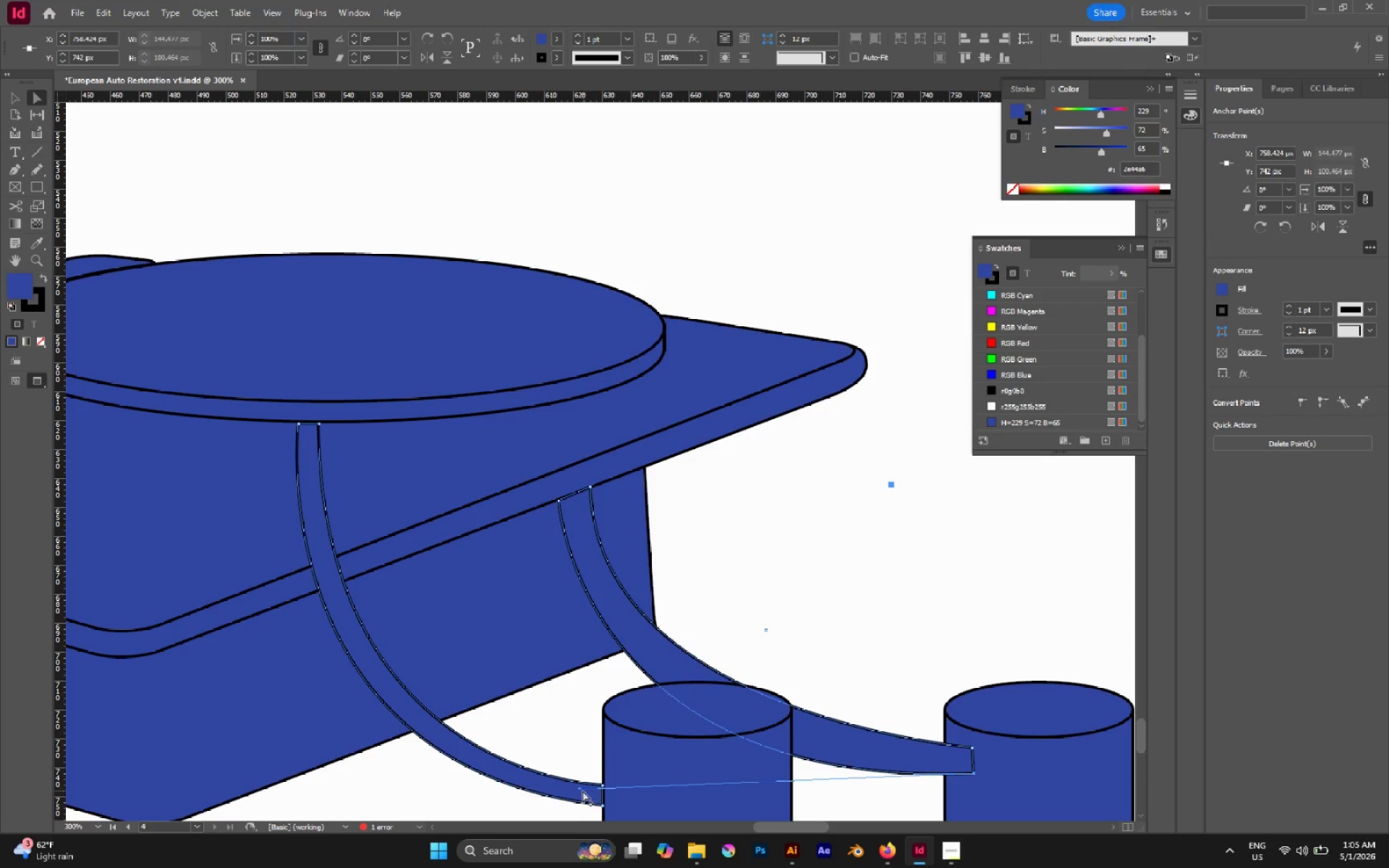 
left_click_drag(start_coordinate=[580, 789], to_coordinate=[565, 753])
 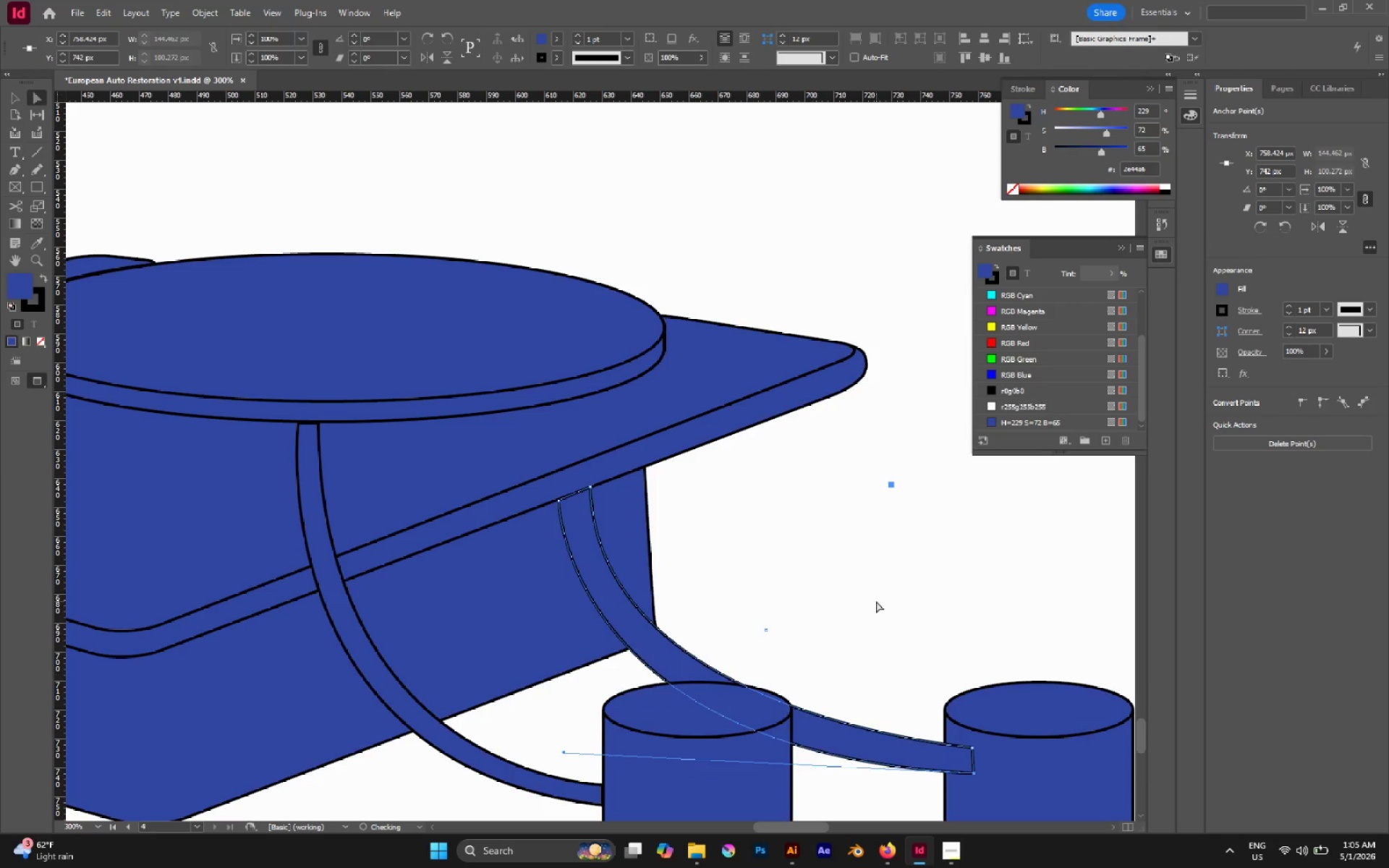 
left_click([876, 601])
 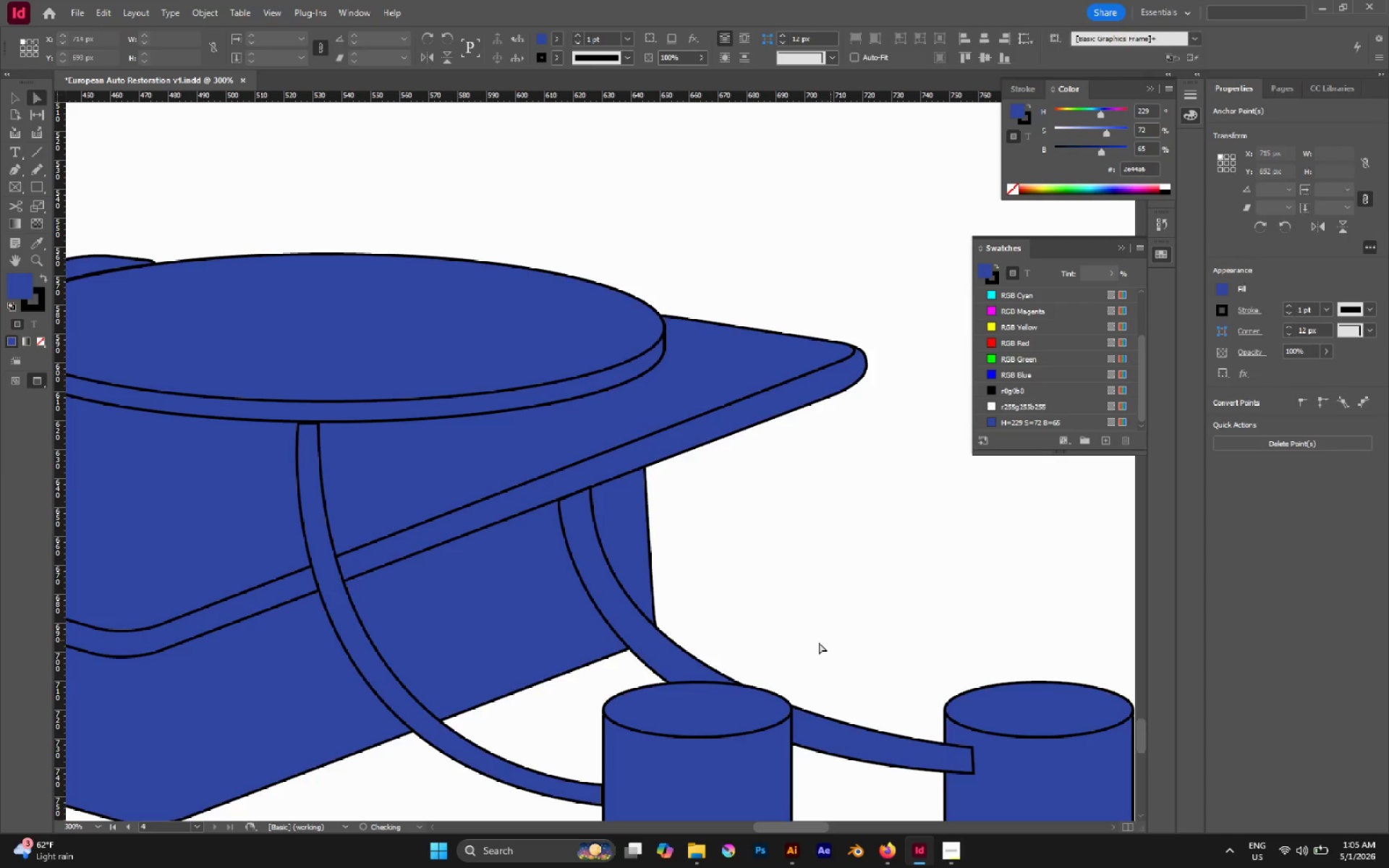 
hold_key(key=AltLeft, duration=0.55)
scroll: coordinate [817, 647], scroll_direction: down, amount: 4.0
 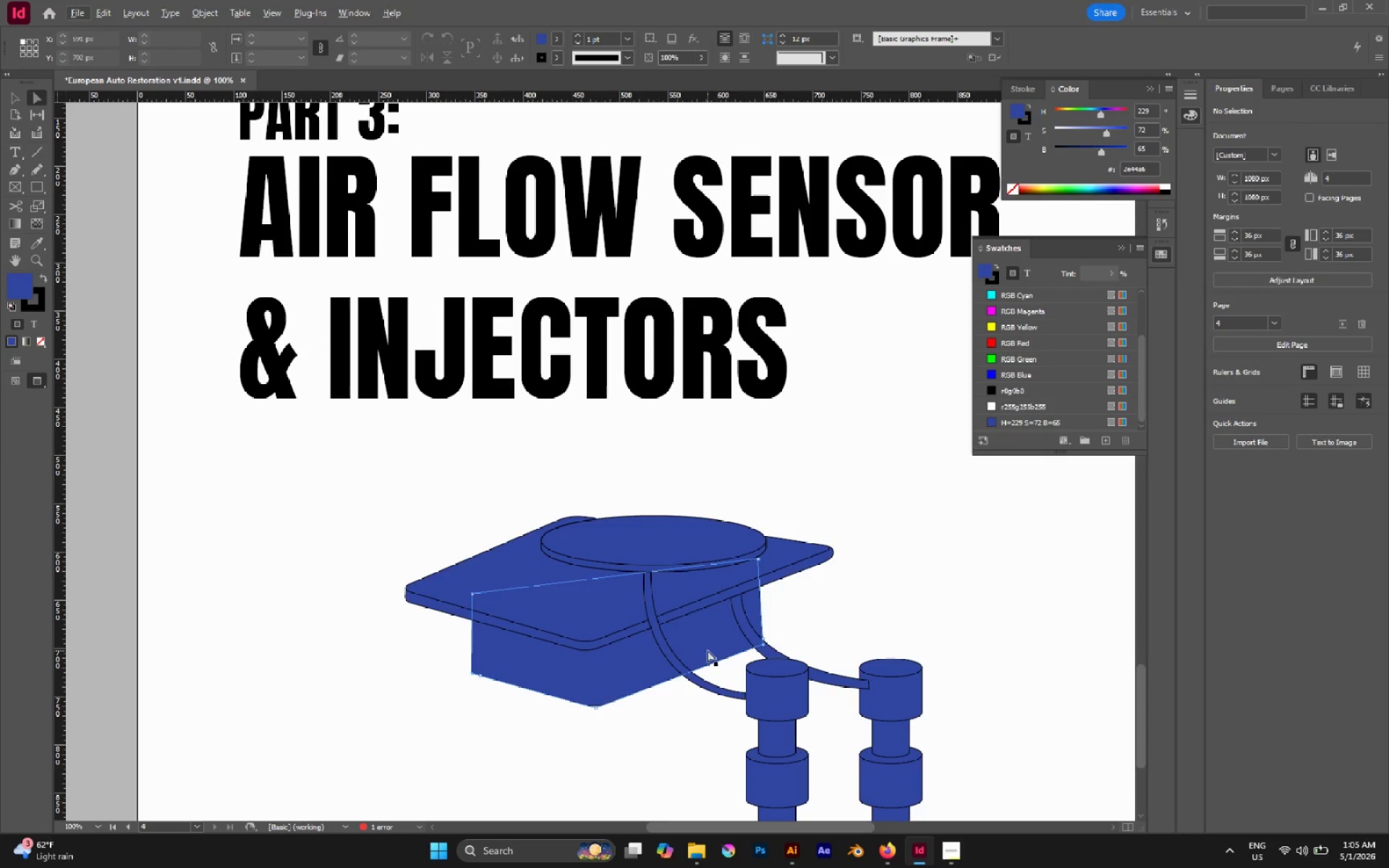 
wait(5.22)
 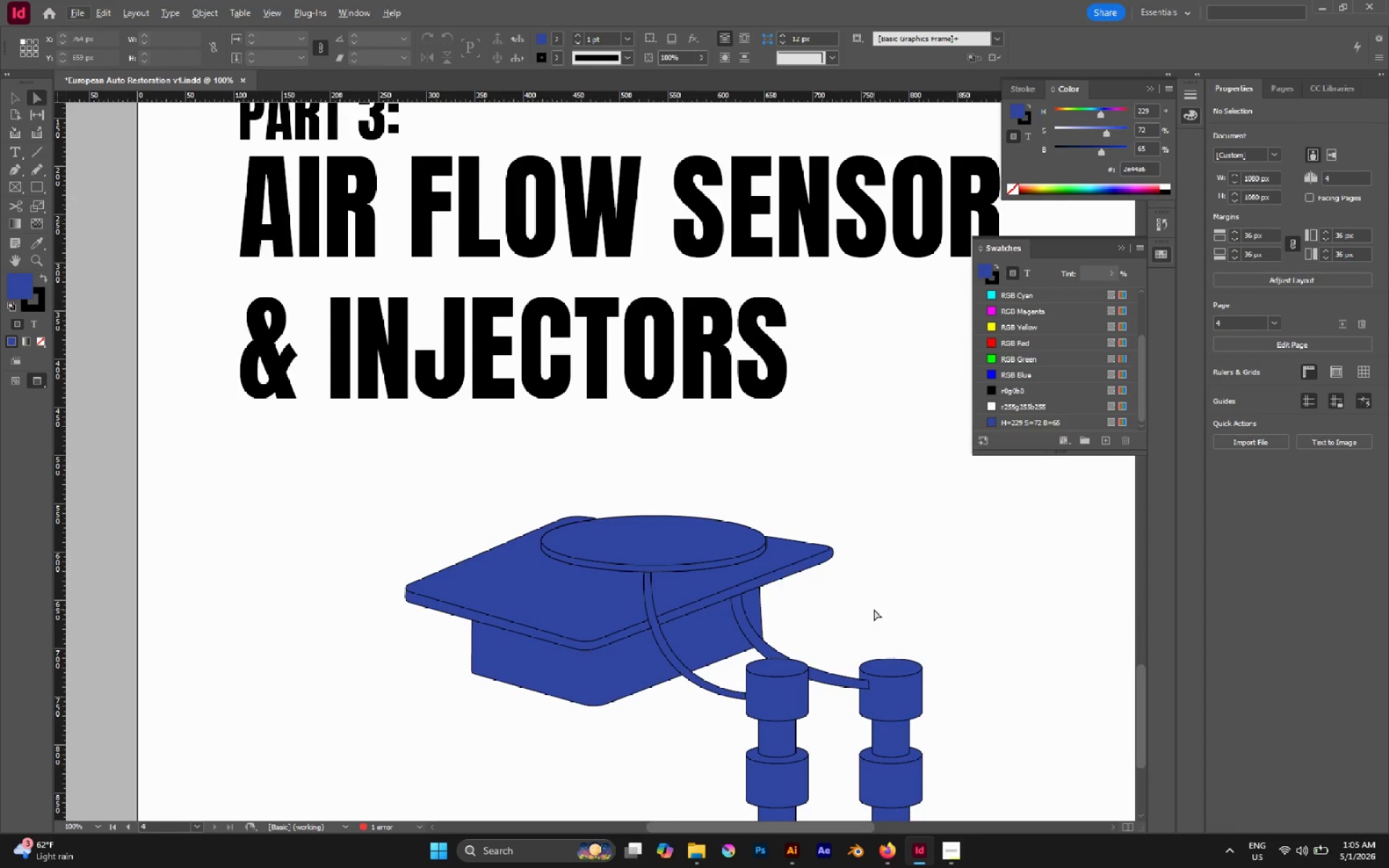 
hold_key(key=AltLeft, duration=1.22)
left_click([668, 656])
 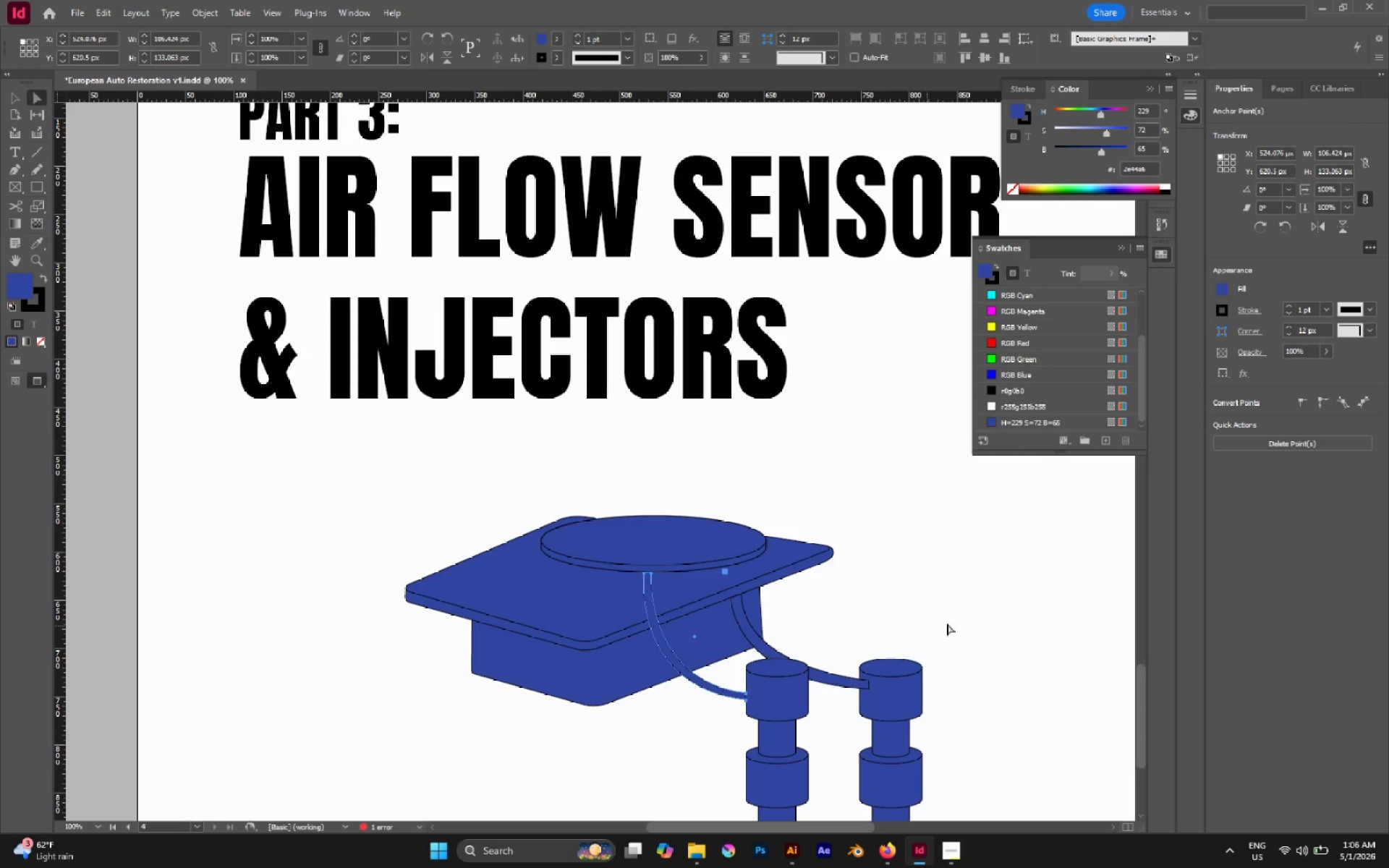 
left_click([953, 619])
 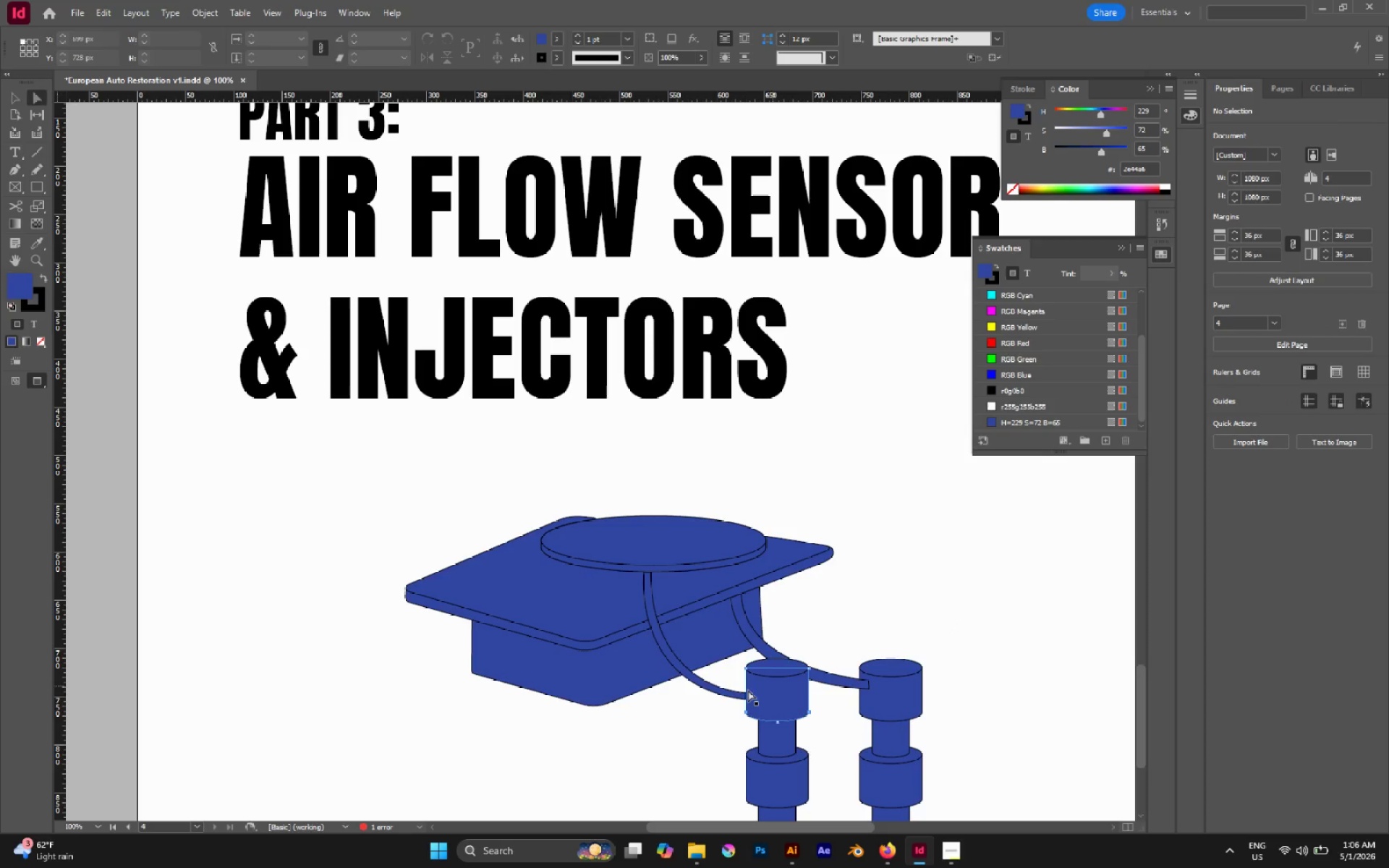 
key(V)
 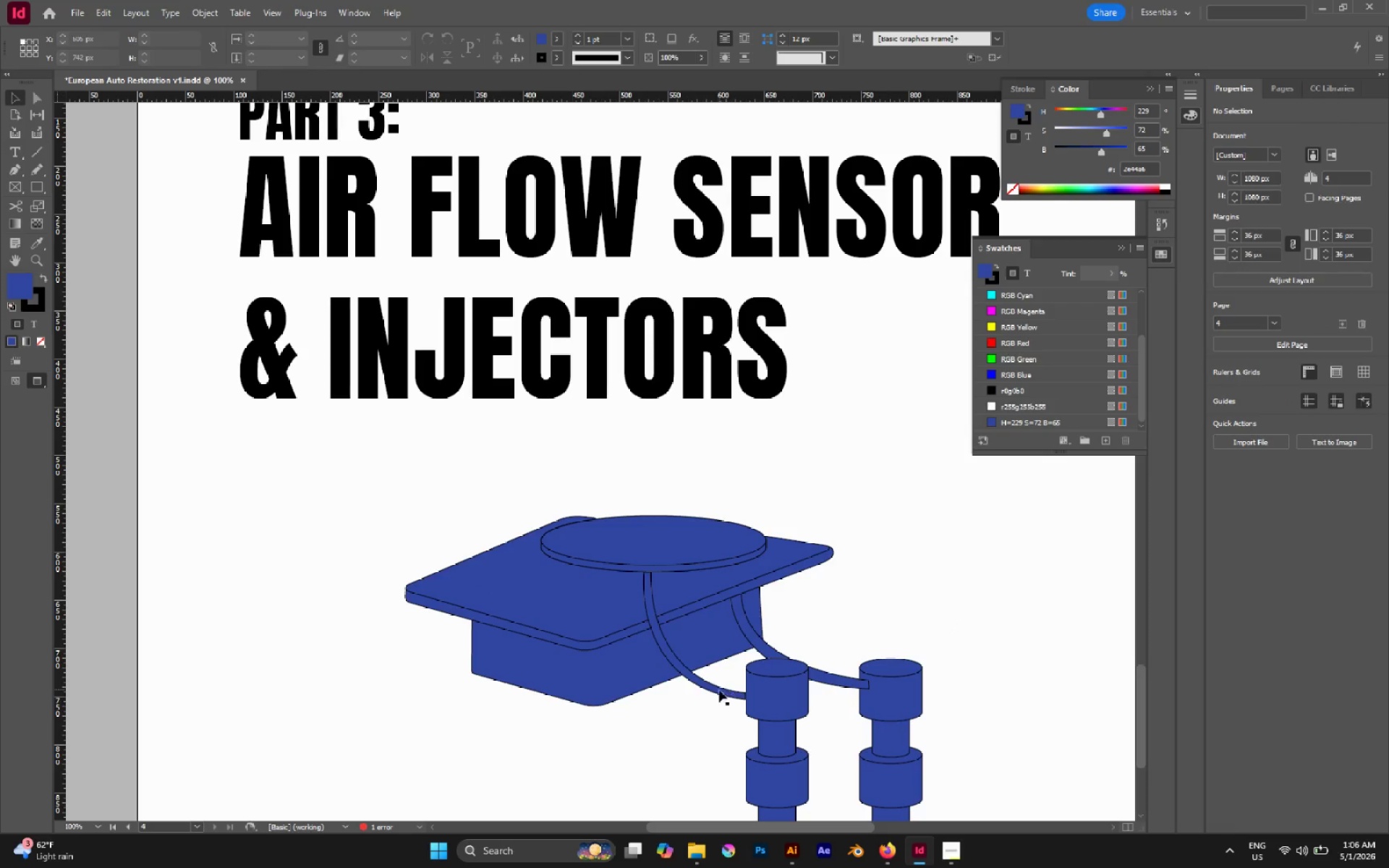 
left_click([719, 690])
 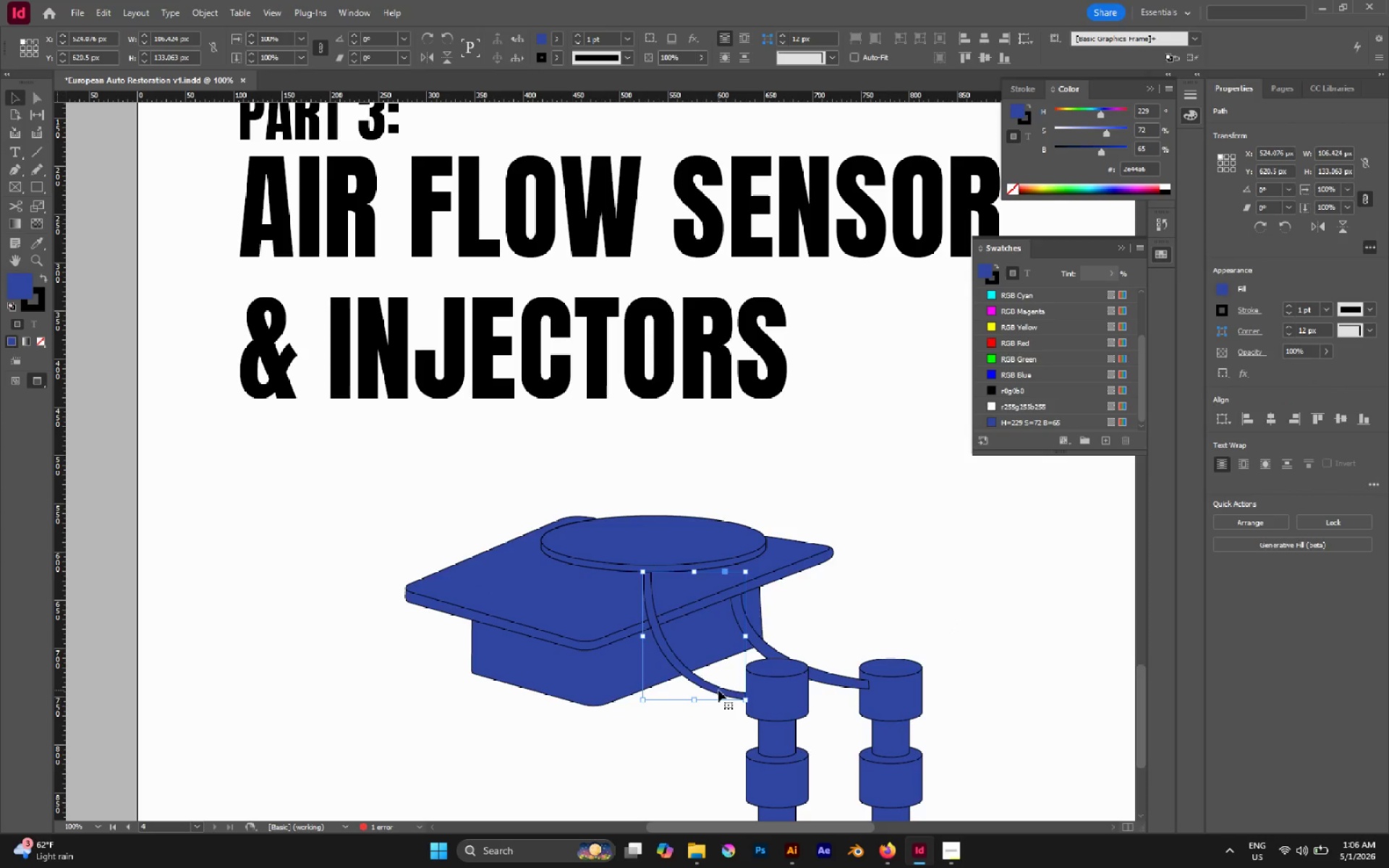 
key(Delete)
 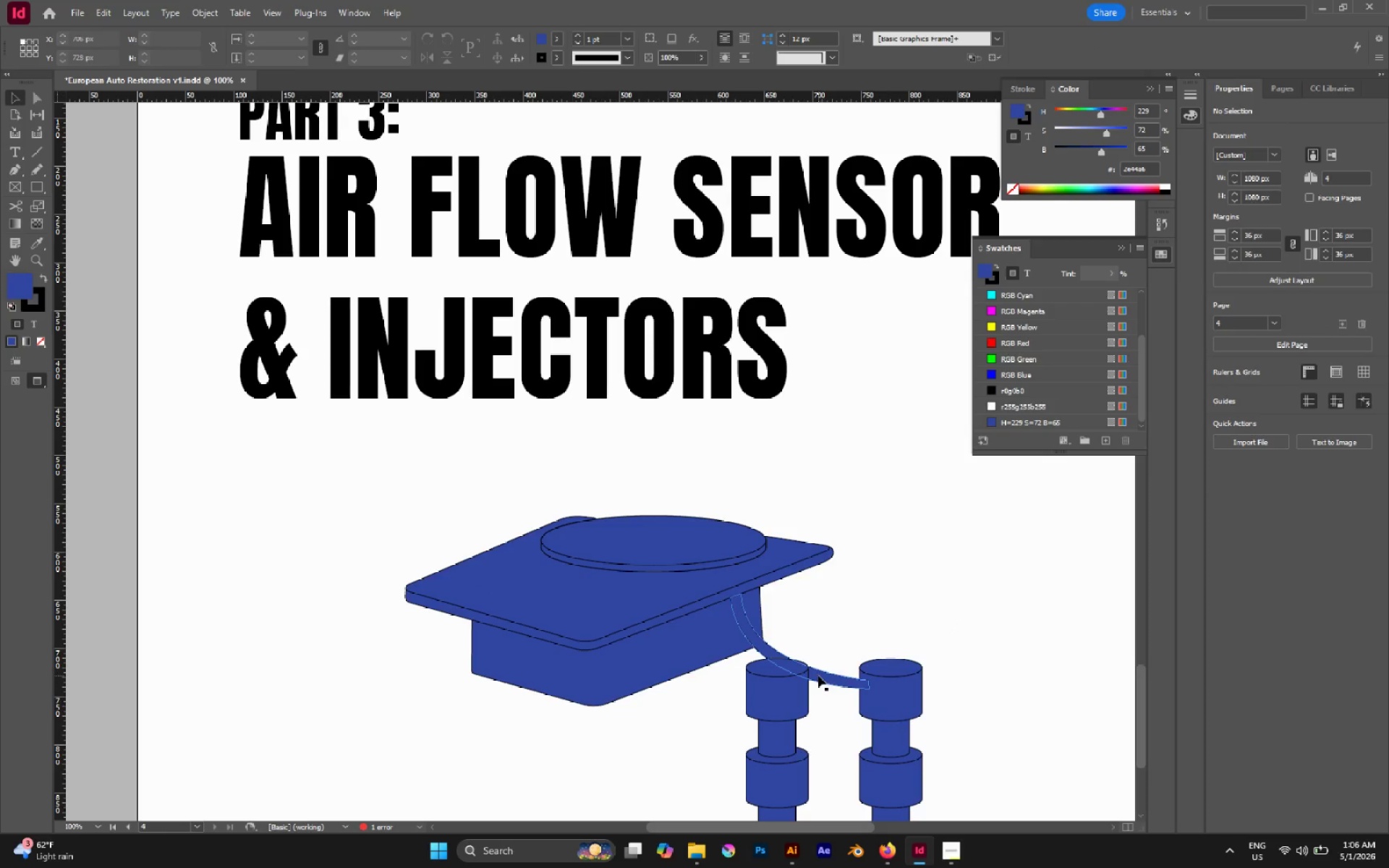 
left_click_drag(start_coordinate=[818, 676], to_coordinate=[733, 690])
 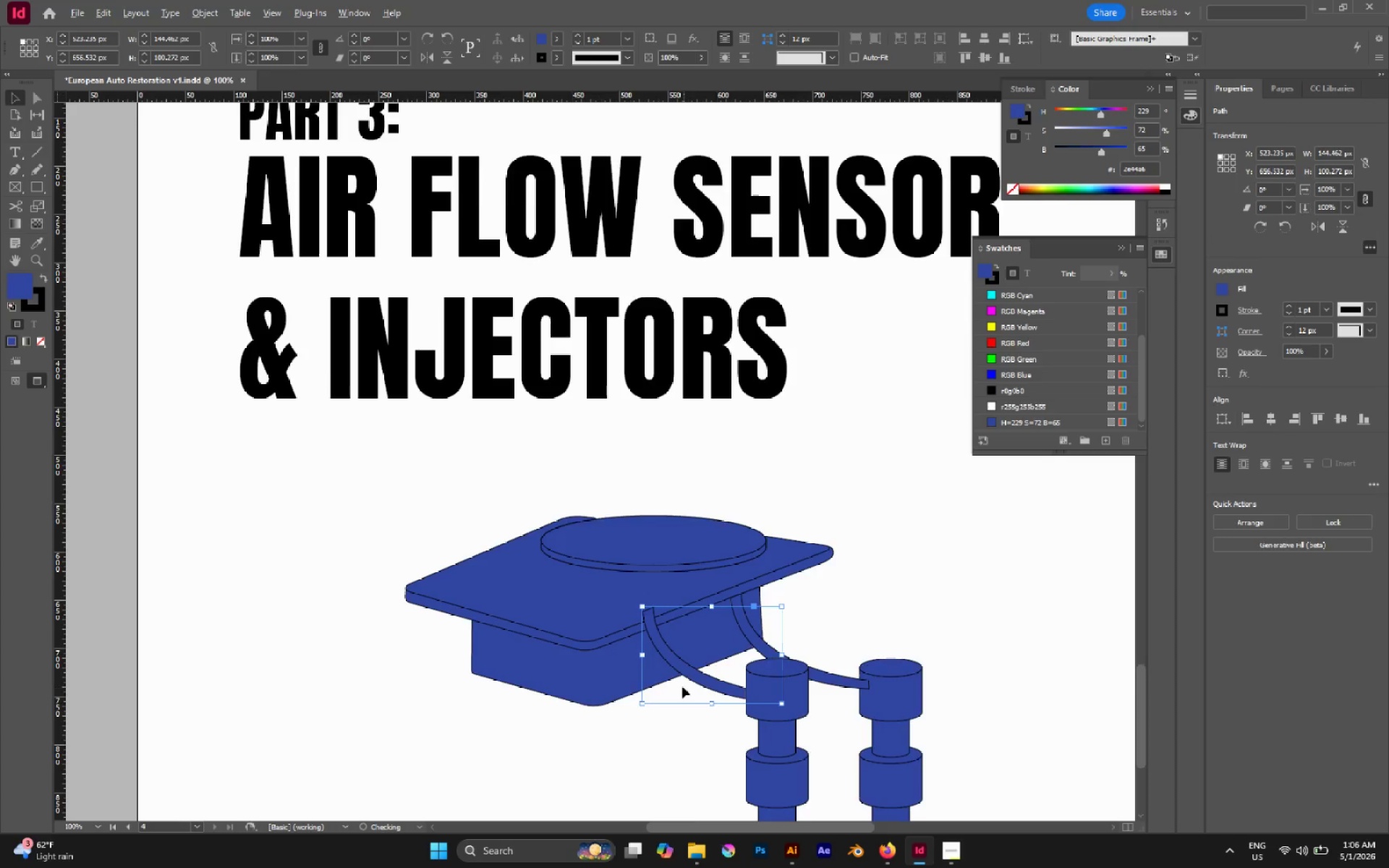 
hold_key(key=AltLeft, duration=0.89)
 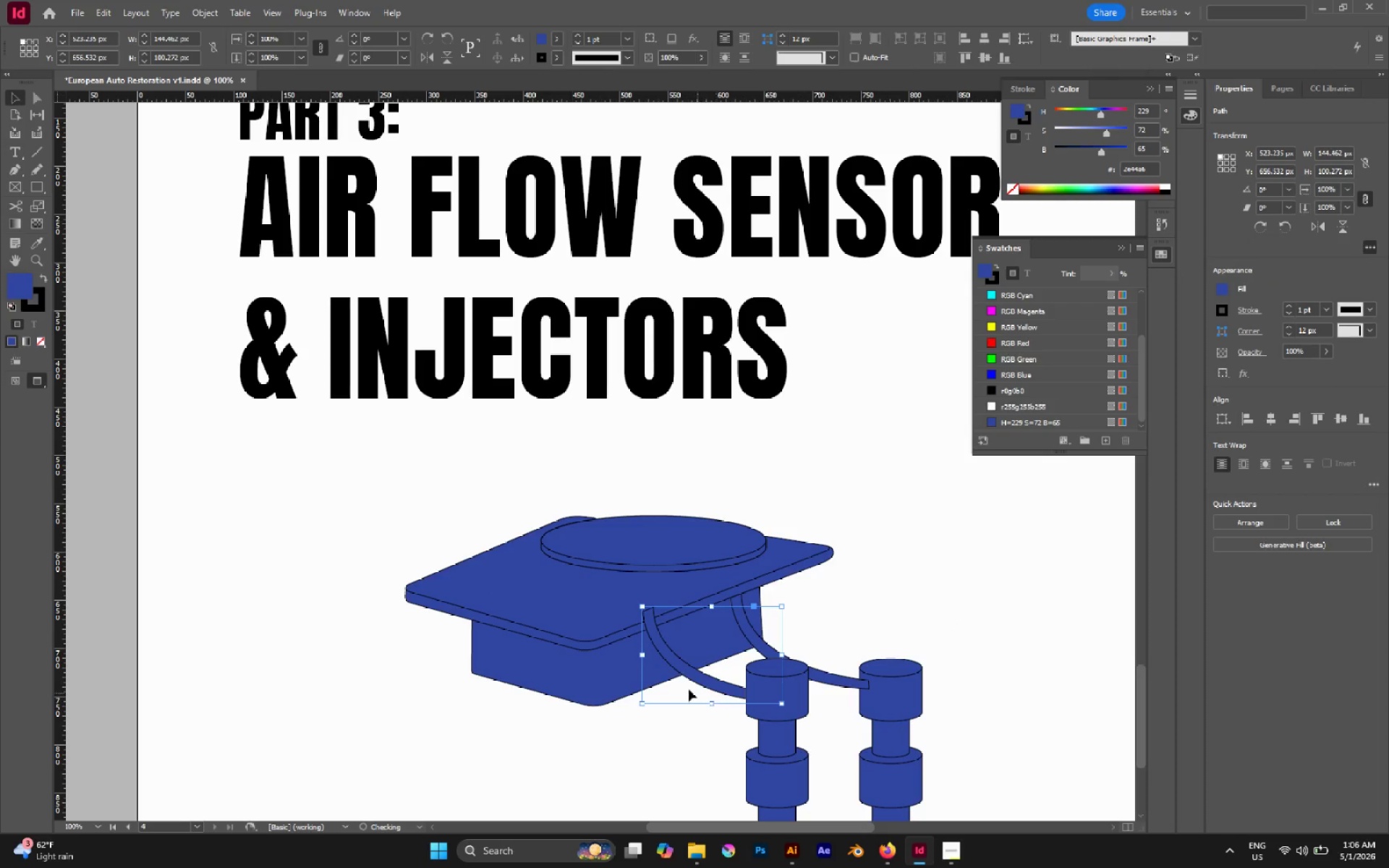 
hold_key(key=AltLeft, duration=0.38)
scroll: coordinate [682, 686], scroll_direction: up, amount: 3.0
 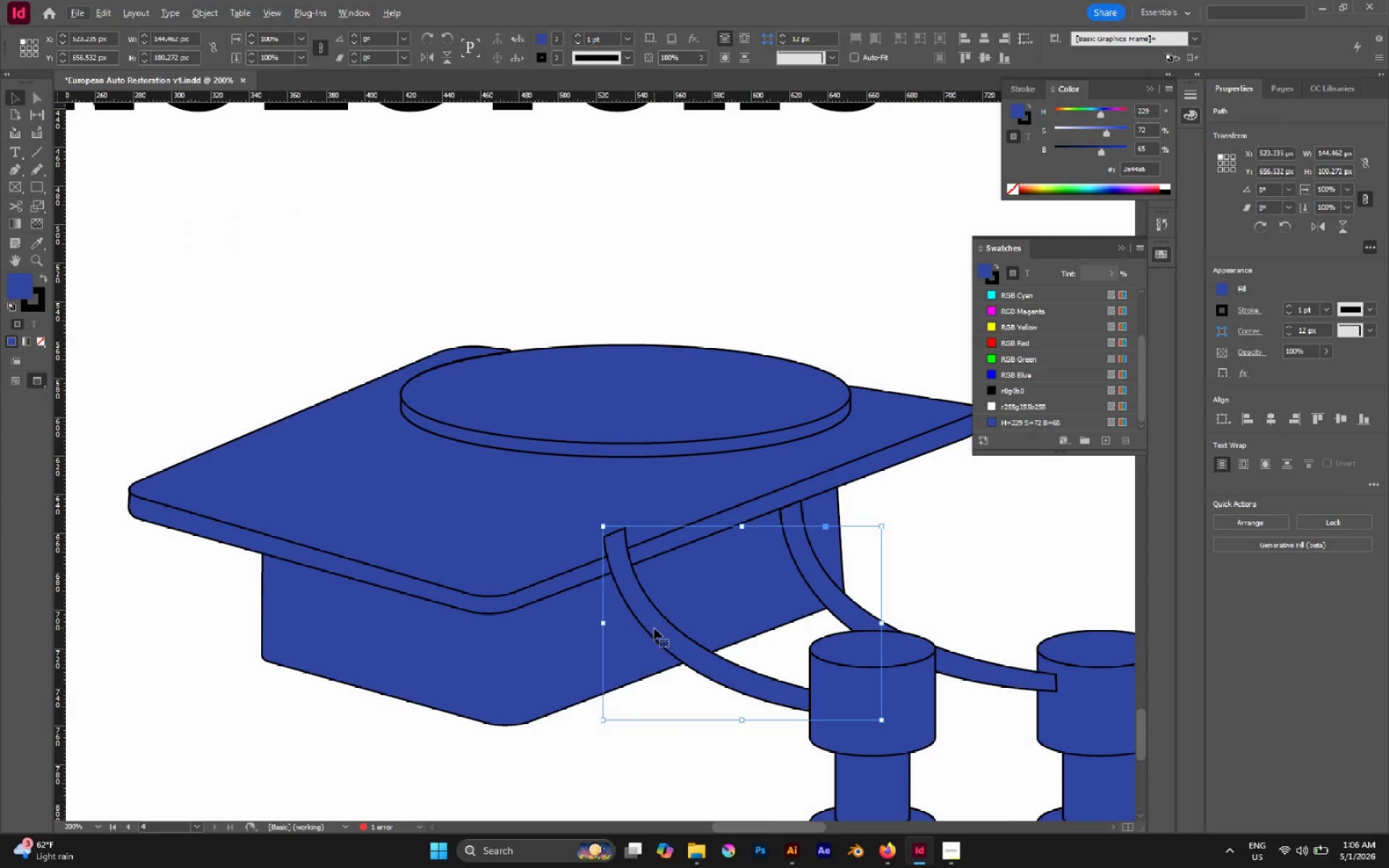 
left_click_drag(start_coordinate=[654, 628], to_coordinate=[668, 659])
 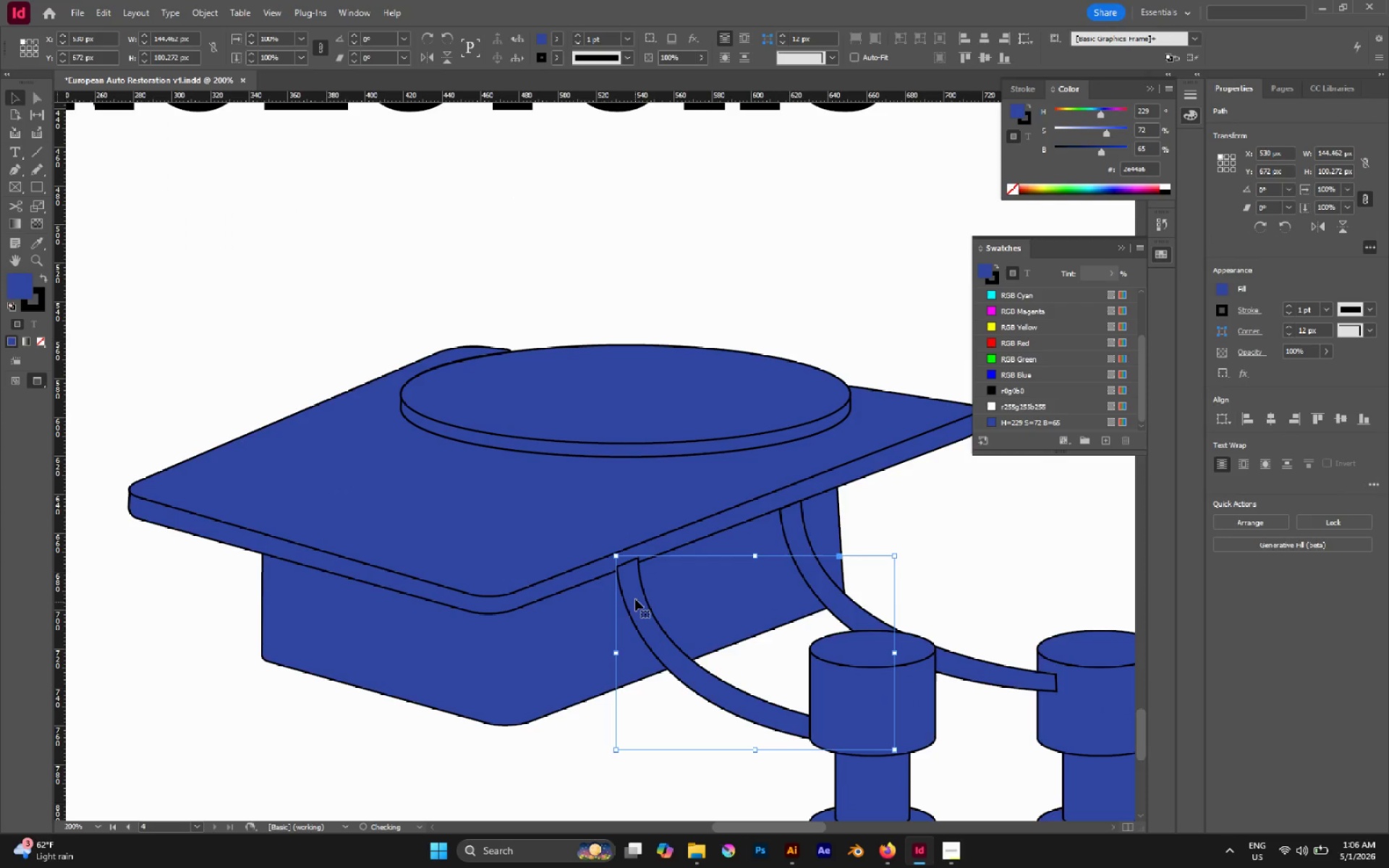 
hold_key(key=AltLeft, duration=0.81)
 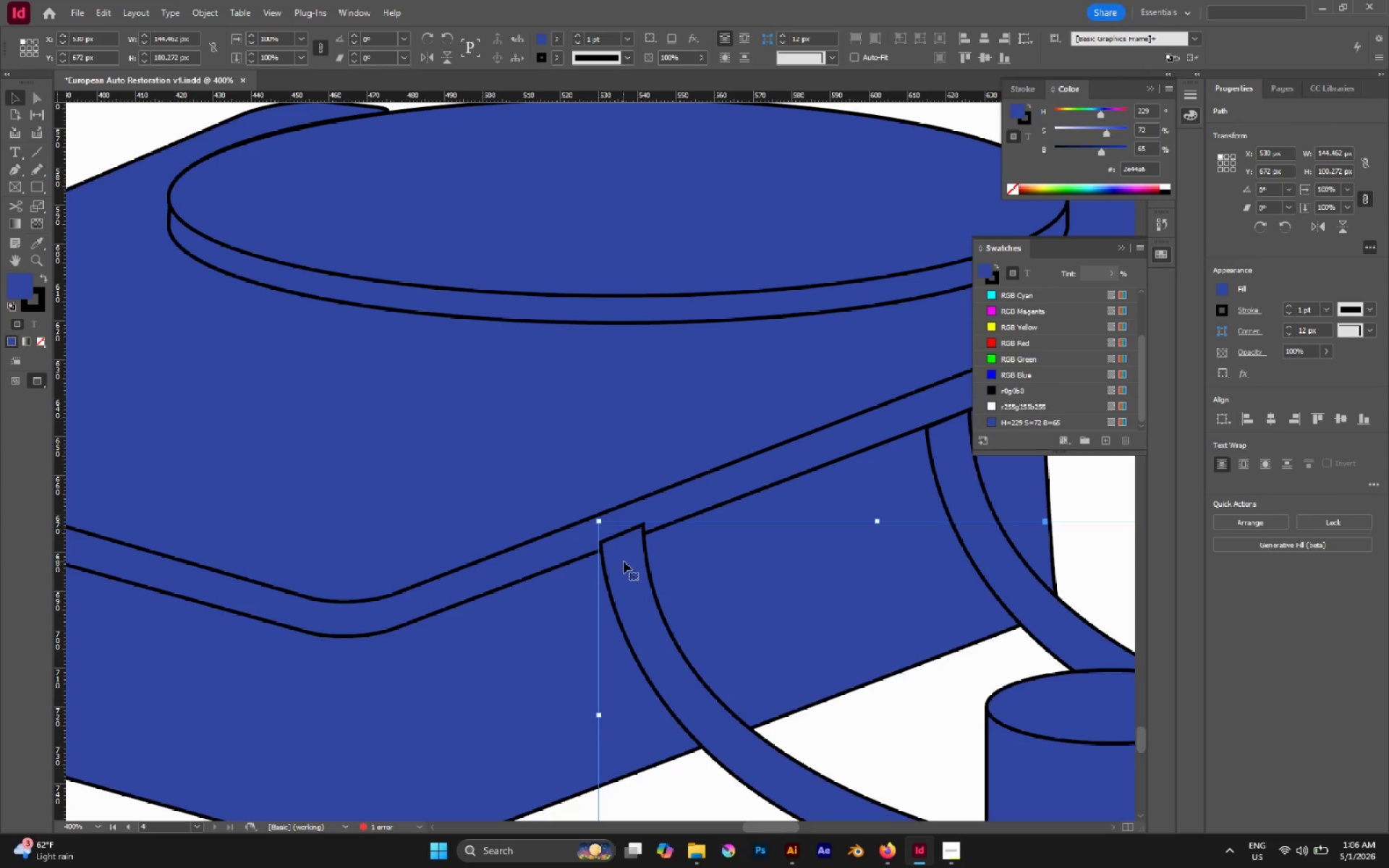 
left_click_drag(start_coordinate=[623, 561], to_coordinate=[624, 569])
 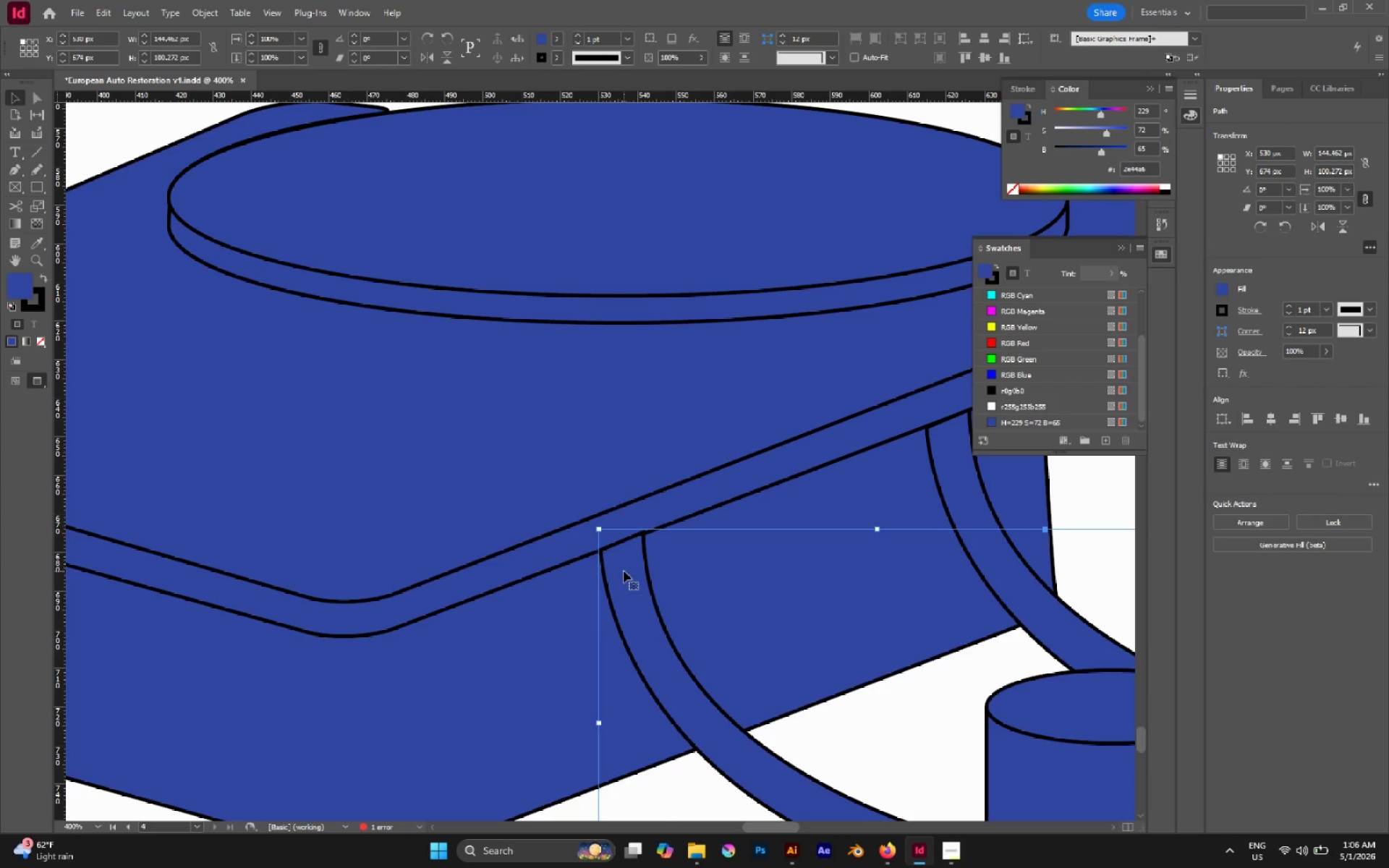 
scroll: coordinate [633, 582], scroll_direction: up, amount: 2.0
 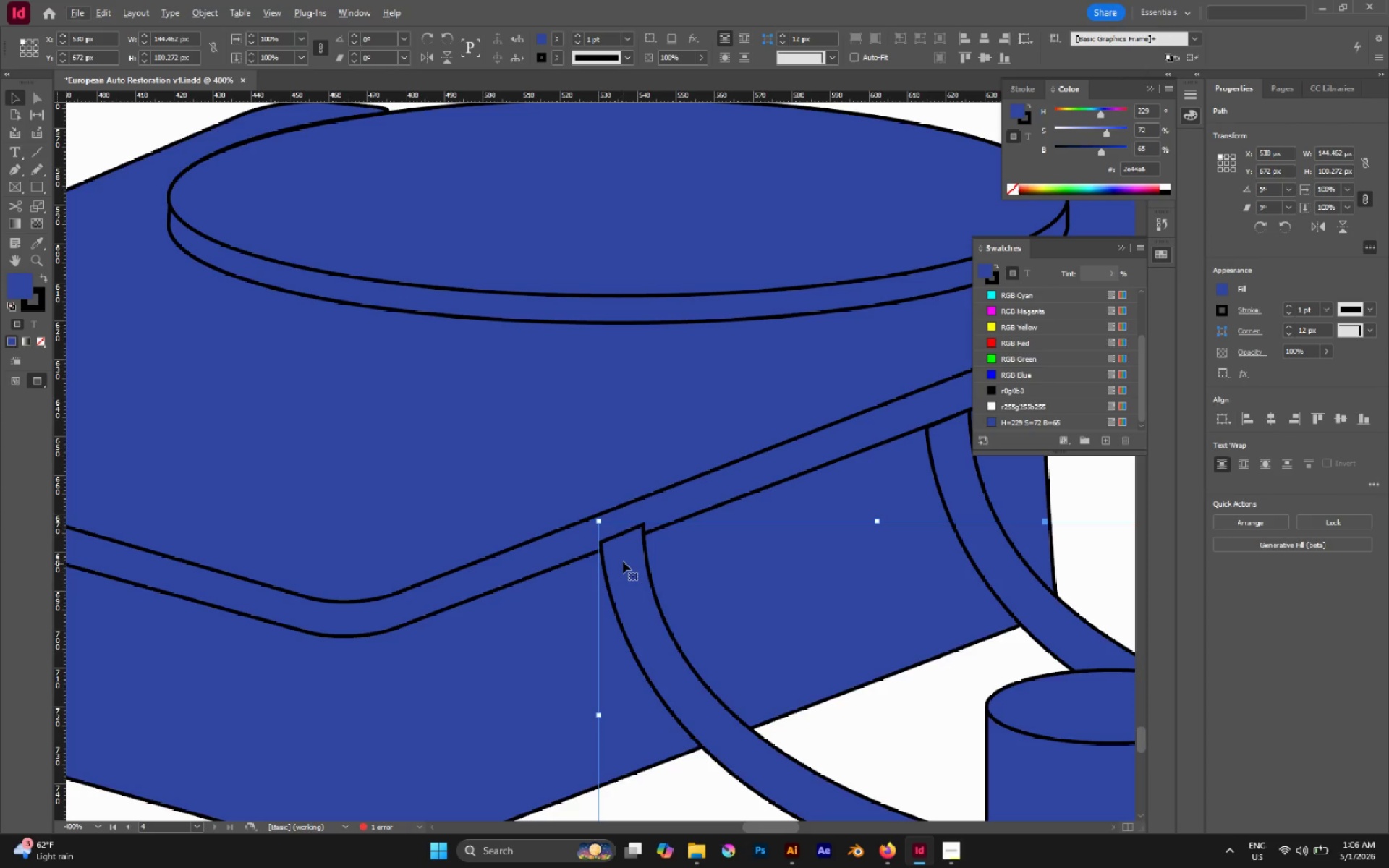 
hold_key(key=AltLeft, duration=0.42)
scroll: coordinate [629, 579], scroll_direction: none, amount: 0.0
 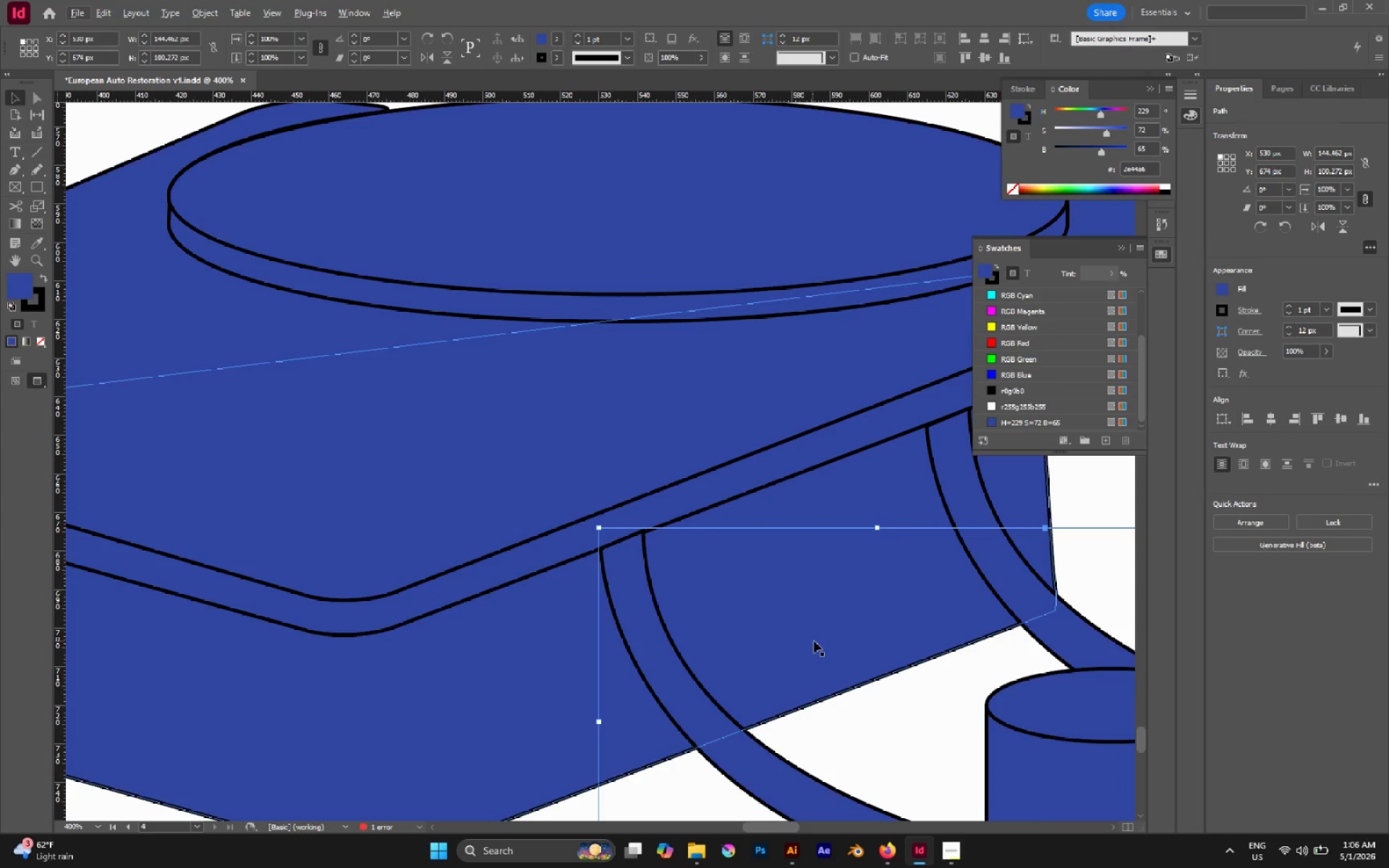 
hold_key(key=AltLeft, duration=0.42)
scroll: coordinate [807, 636], scroll_direction: down, amount: 5.0
 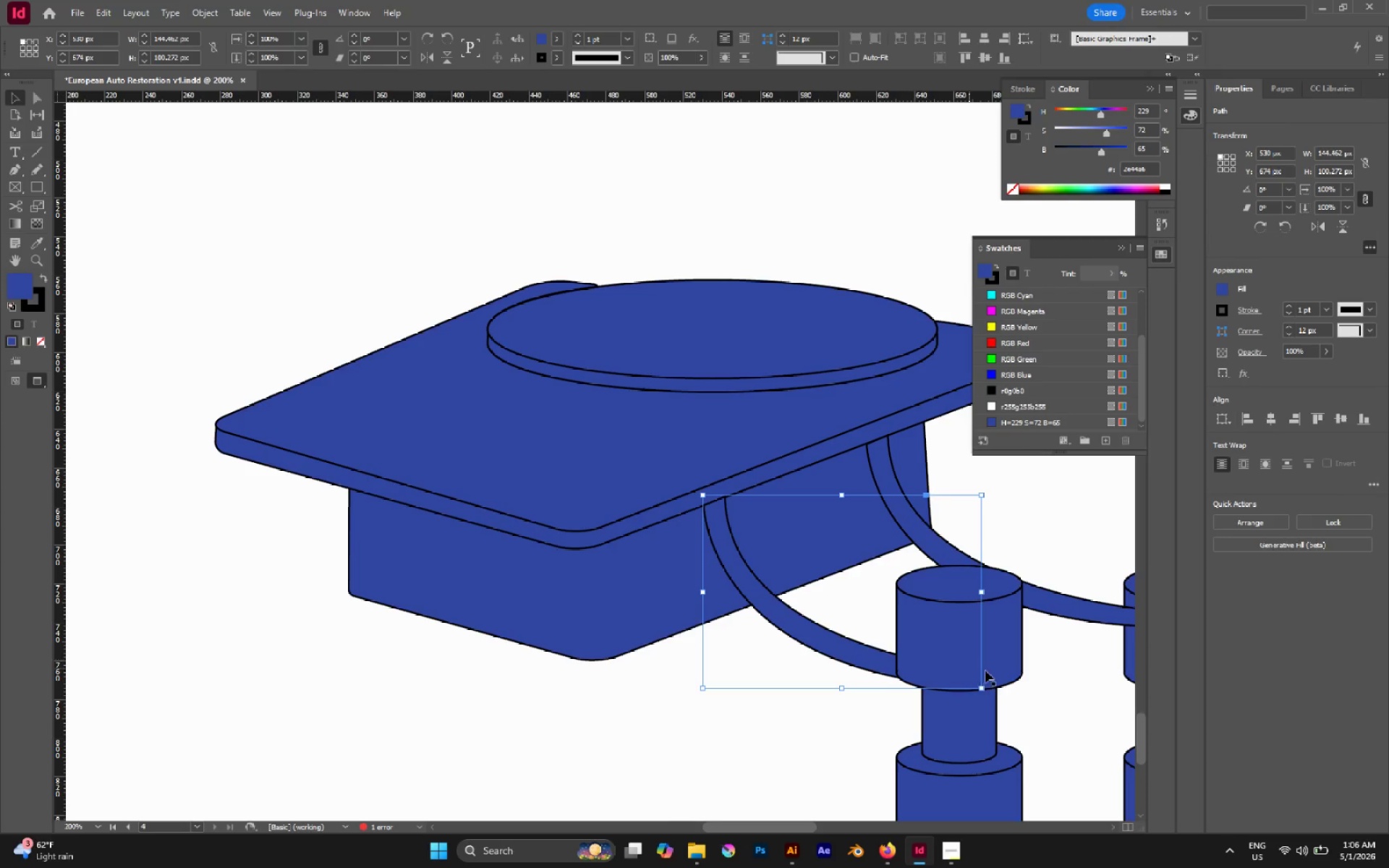 
hold_key(key=AltLeft, duration=0.38)
scroll: coordinate [823, 638], scroll_direction: down, amount: 2.0
 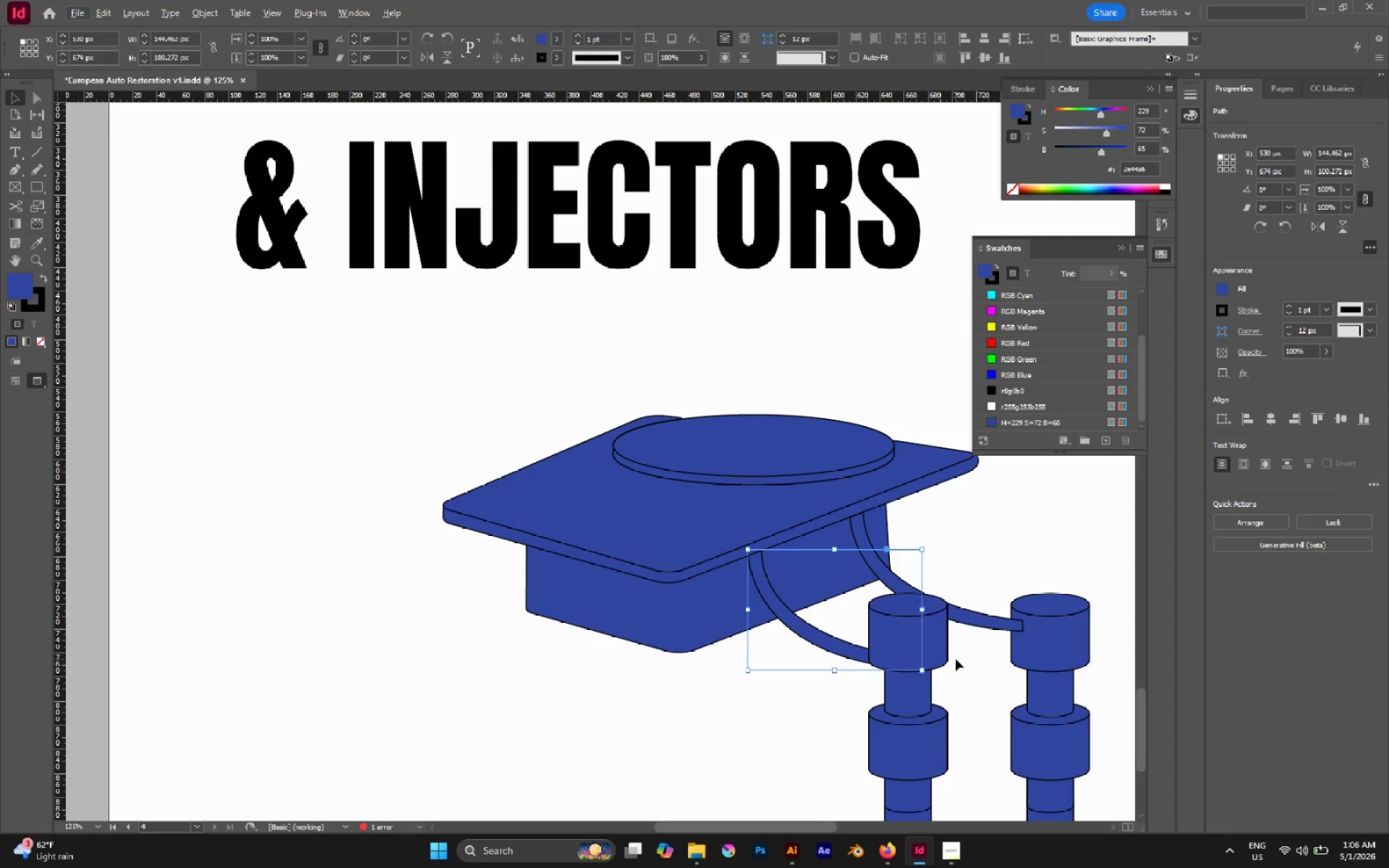 
left_click([956, 659])
 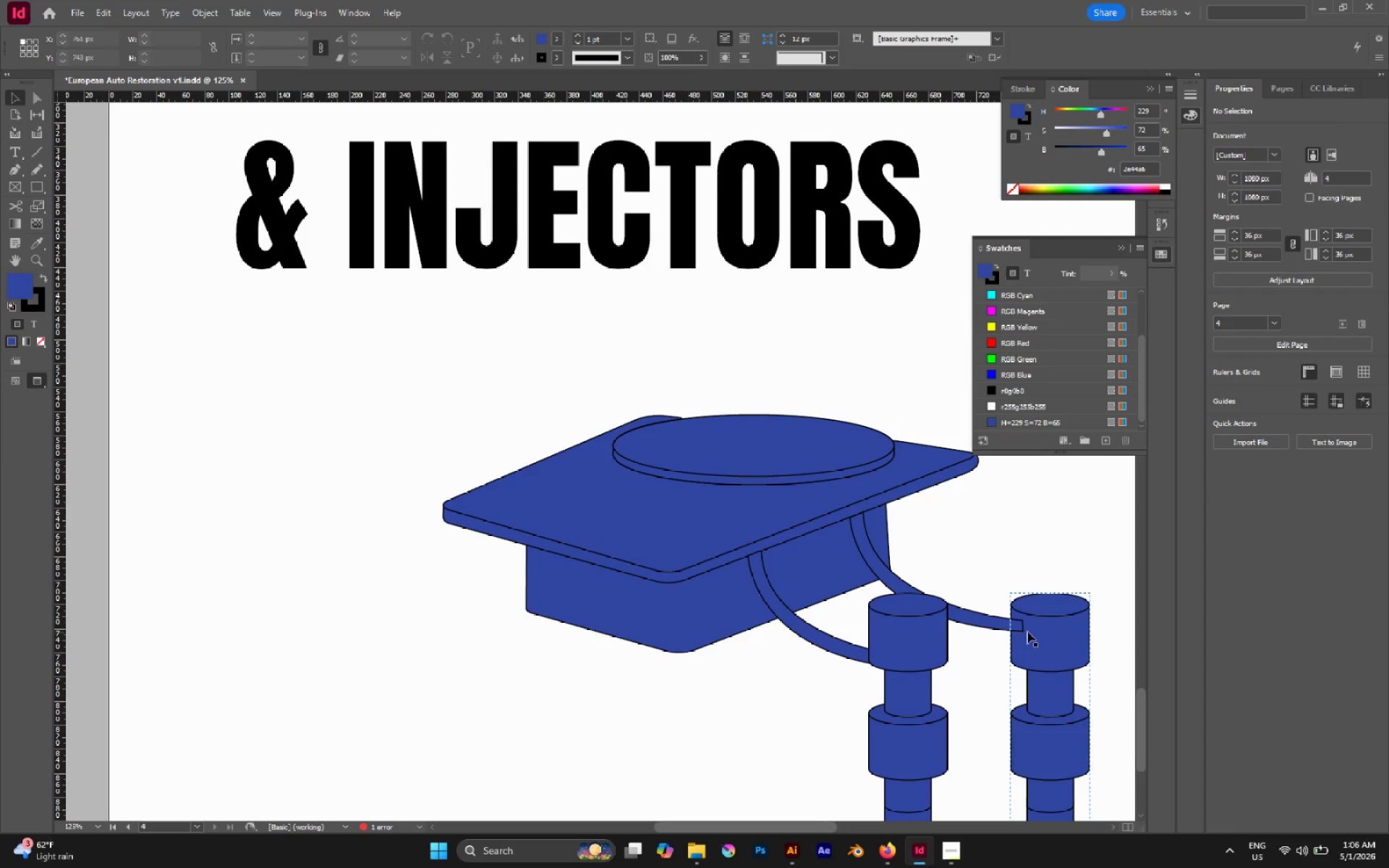 
left_click([980, 623])
 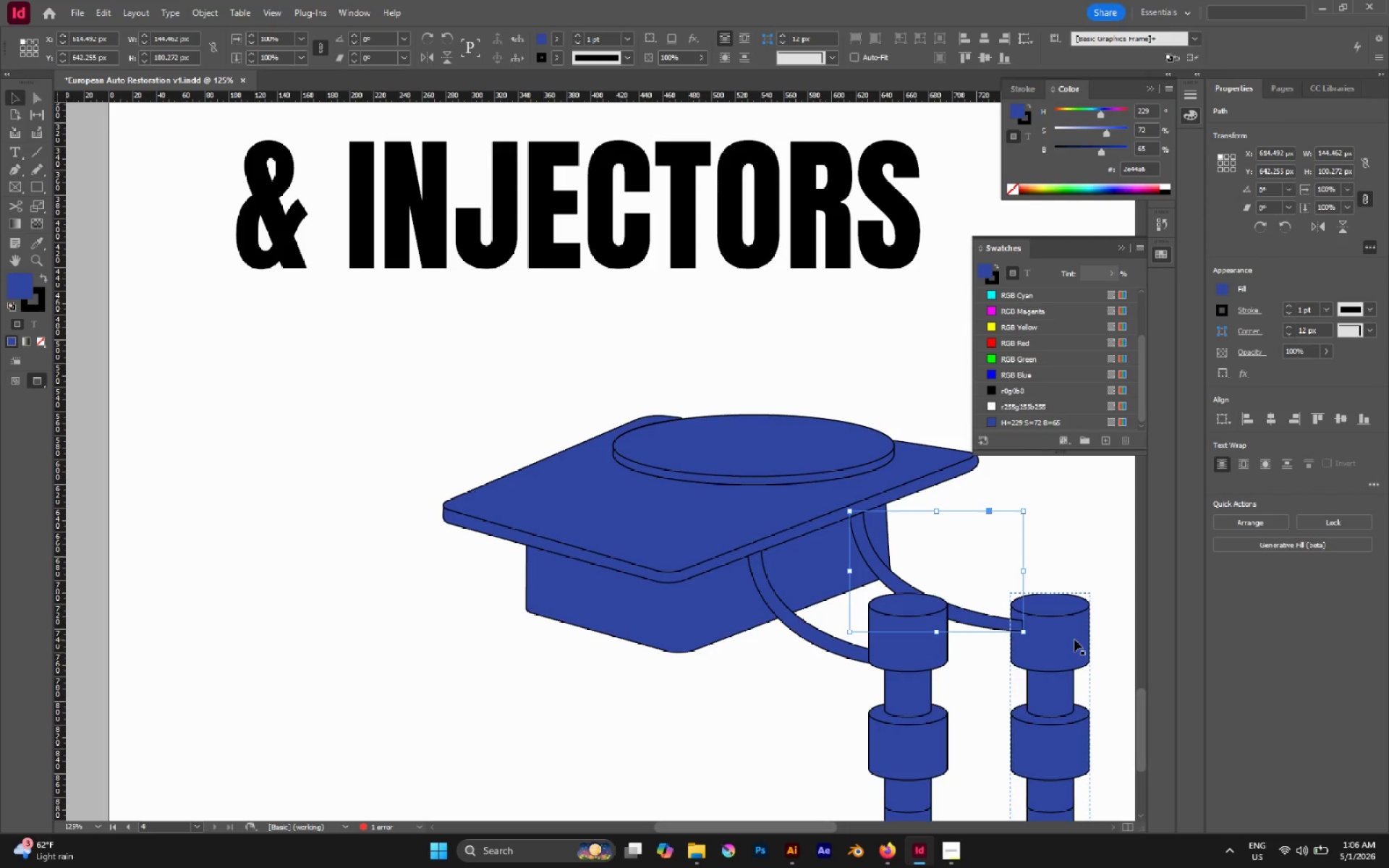 
left_click([1074, 639])
 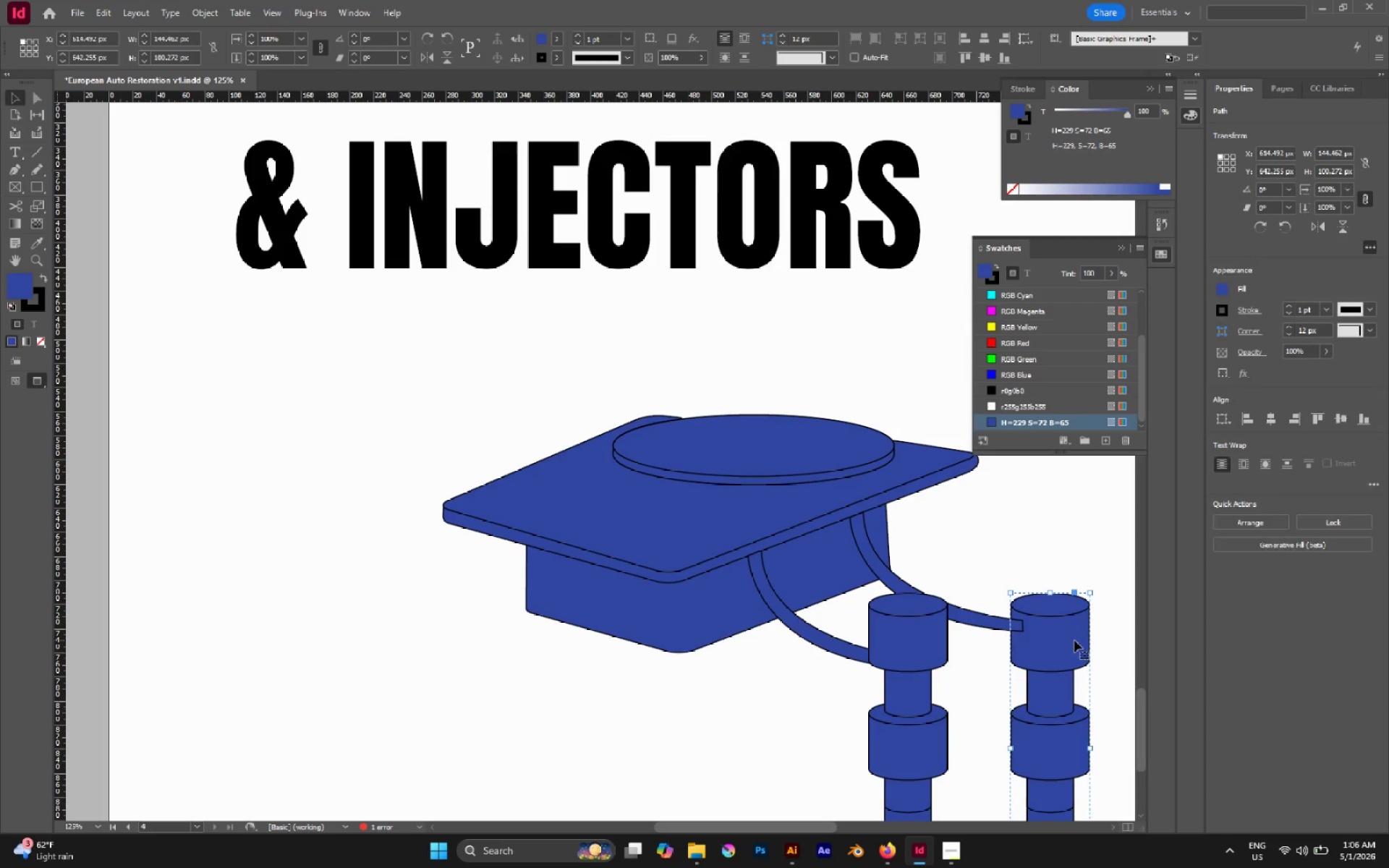 
key(Control+Shift+BracketRight)
 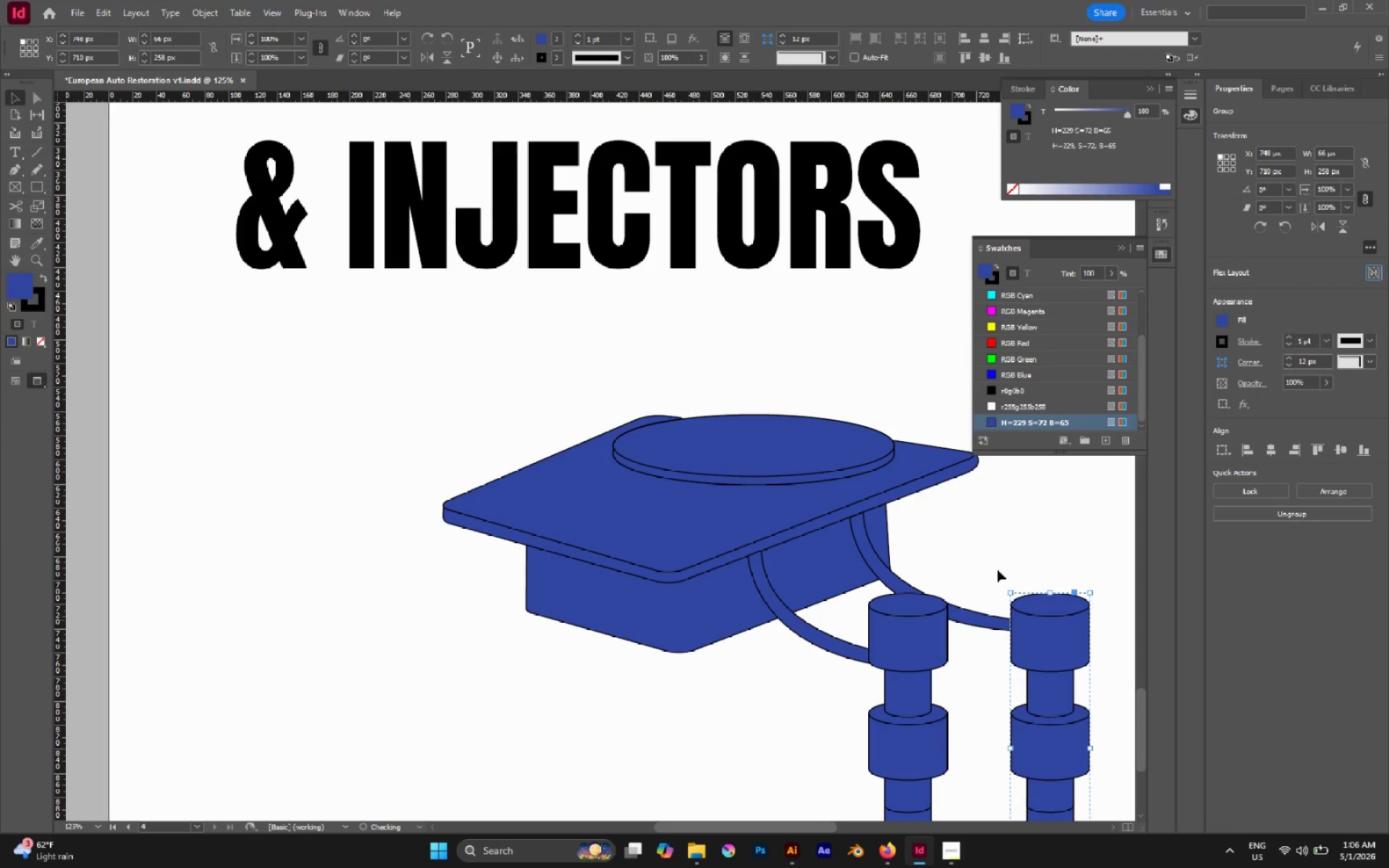 
left_click([991, 542])
 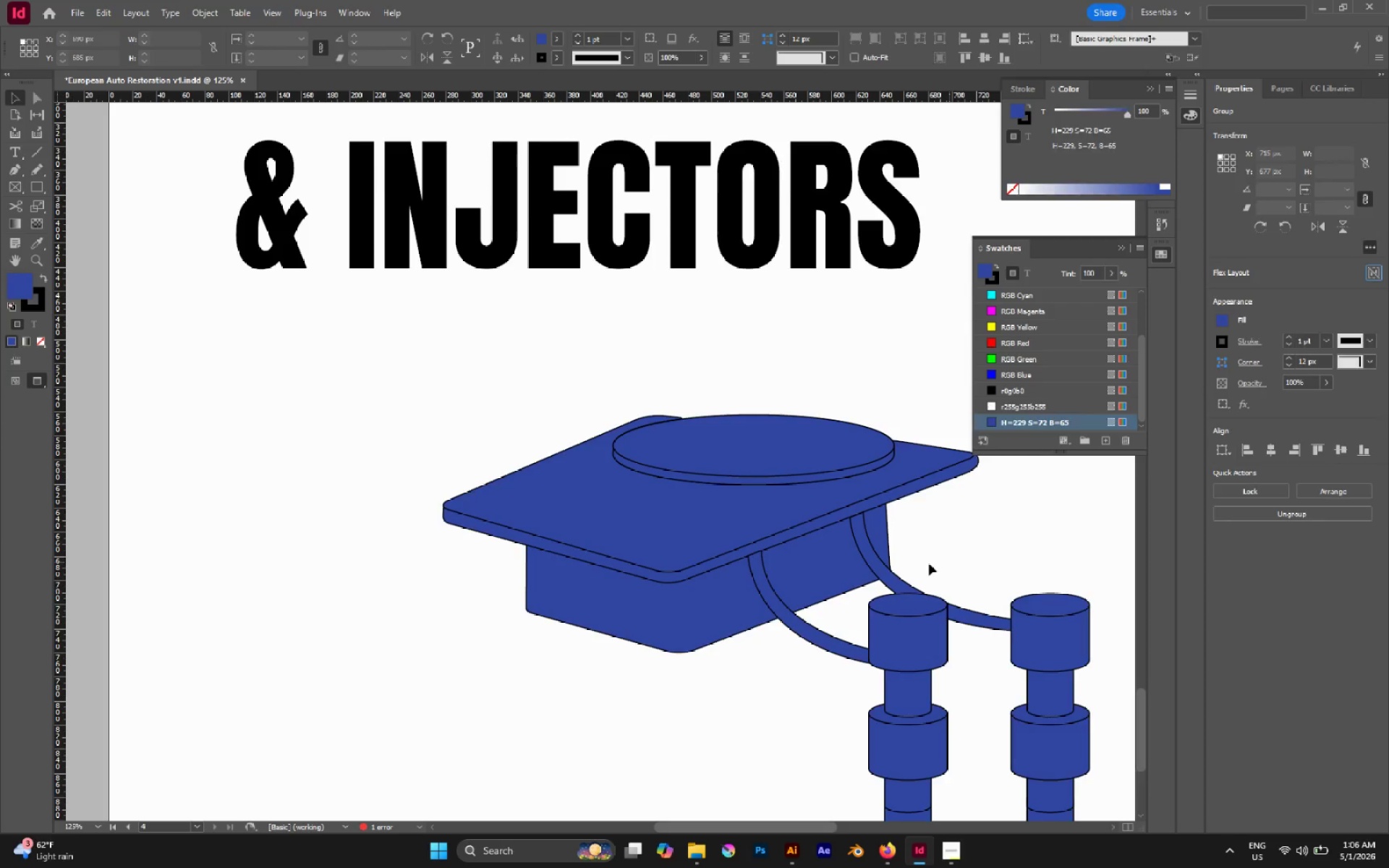 
hold_key(key=AltLeft, duration=0.47)
scroll: coordinate [927, 566], scroll_direction: down, amount: 2.0
 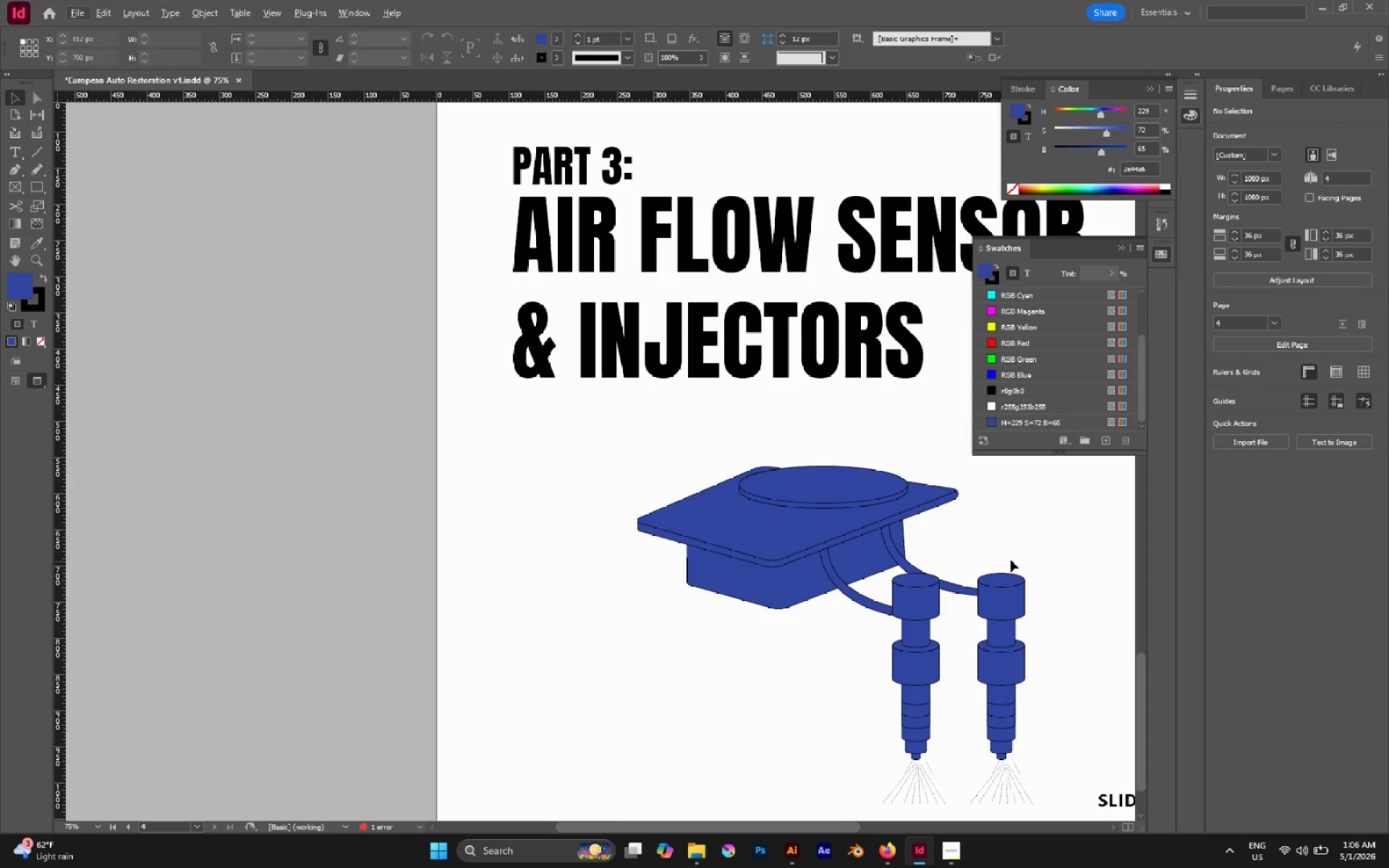 
left_click_drag(start_coordinate=[1011, 560], to_coordinate=[977, 560])
 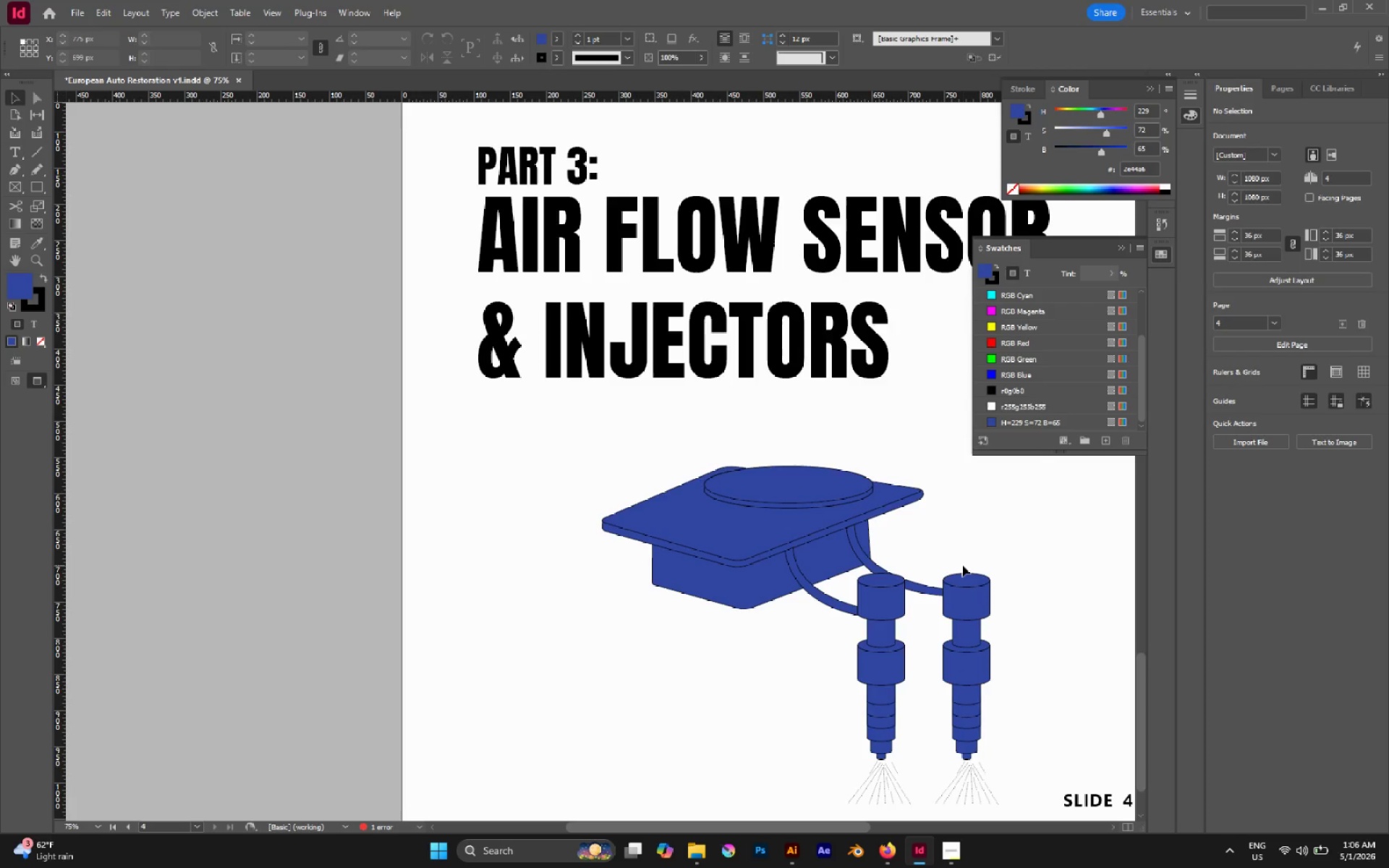 
hold_key(key=Space, duration=0.58)
 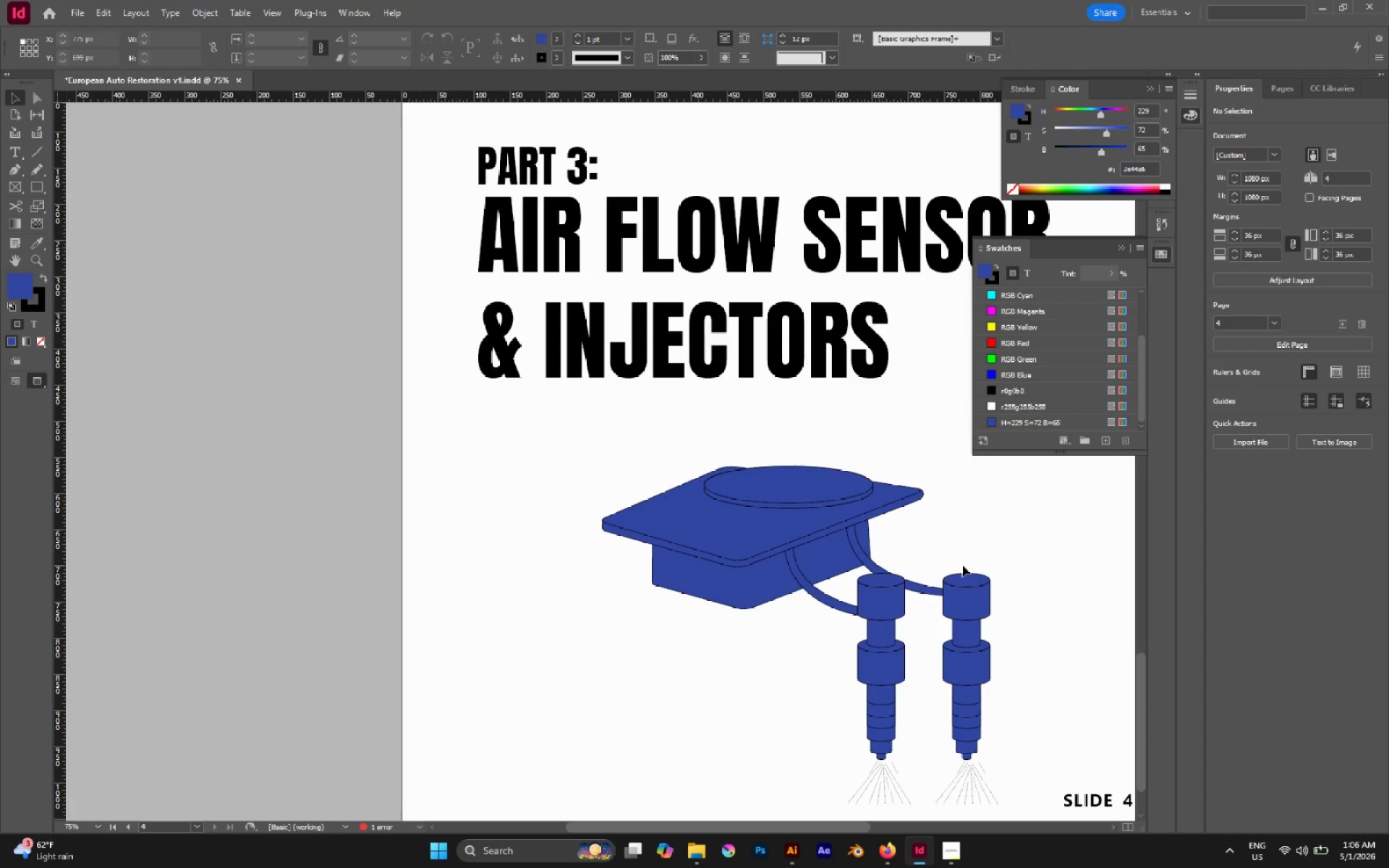 
hold_key(key=AltLeft, duration=0.38)
scroll: coordinate [783, 582], scroll_direction: none, amount: 0.0
 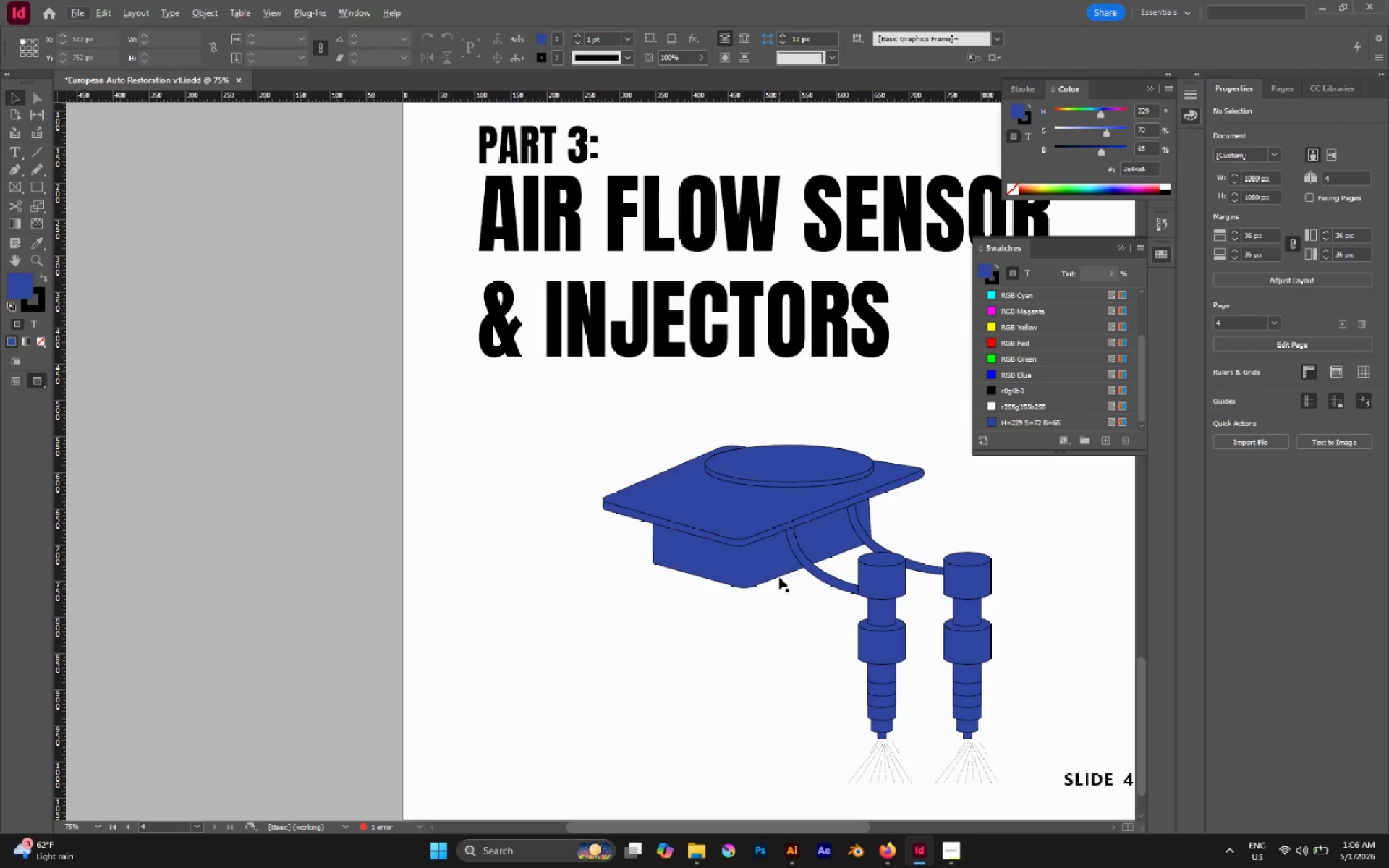 
hold_key(key=AltLeft, duration=0.36)
scroll: coordinate [779, 574], scroll_direction: up, amount: 3.0
 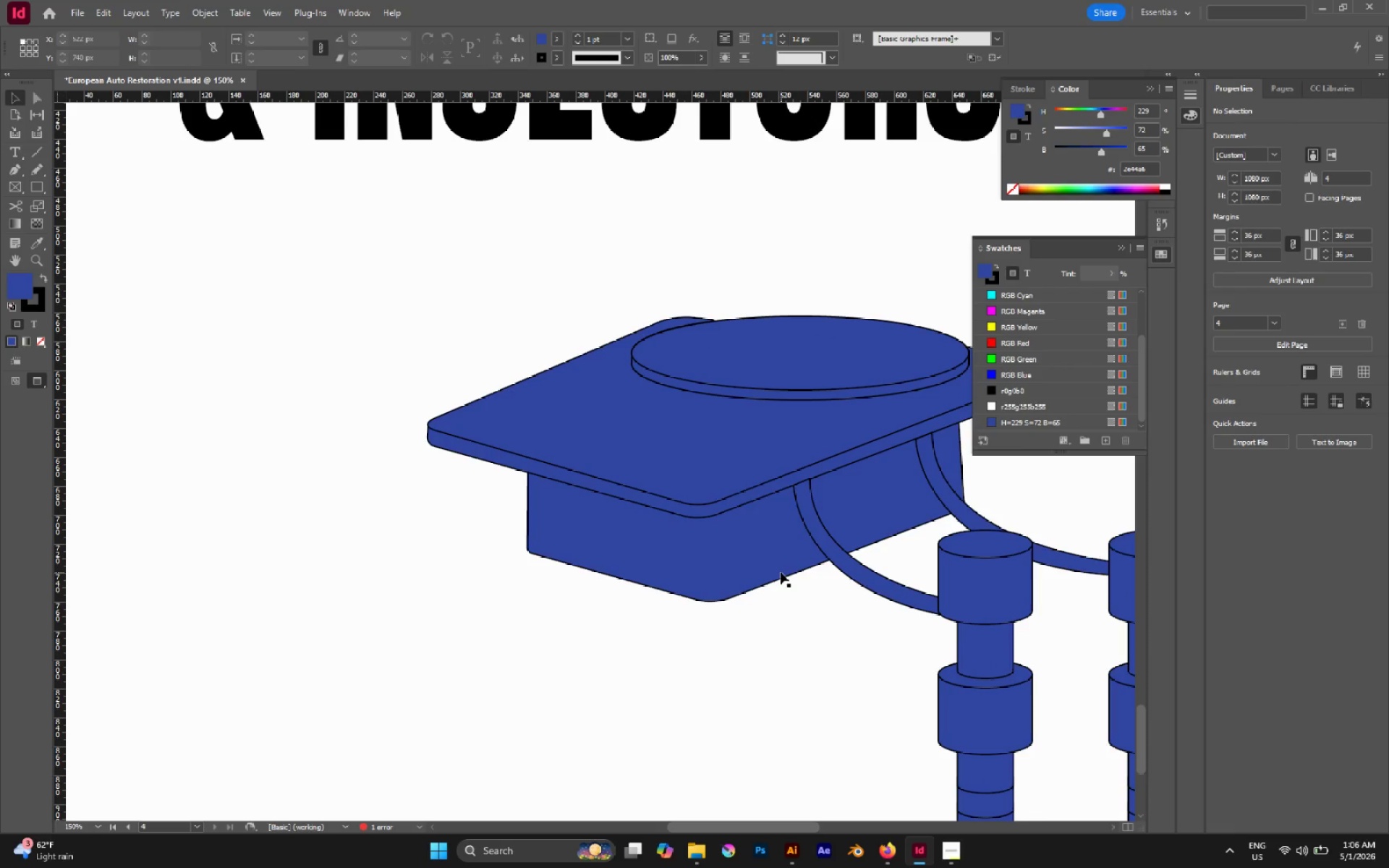 
key(P)
 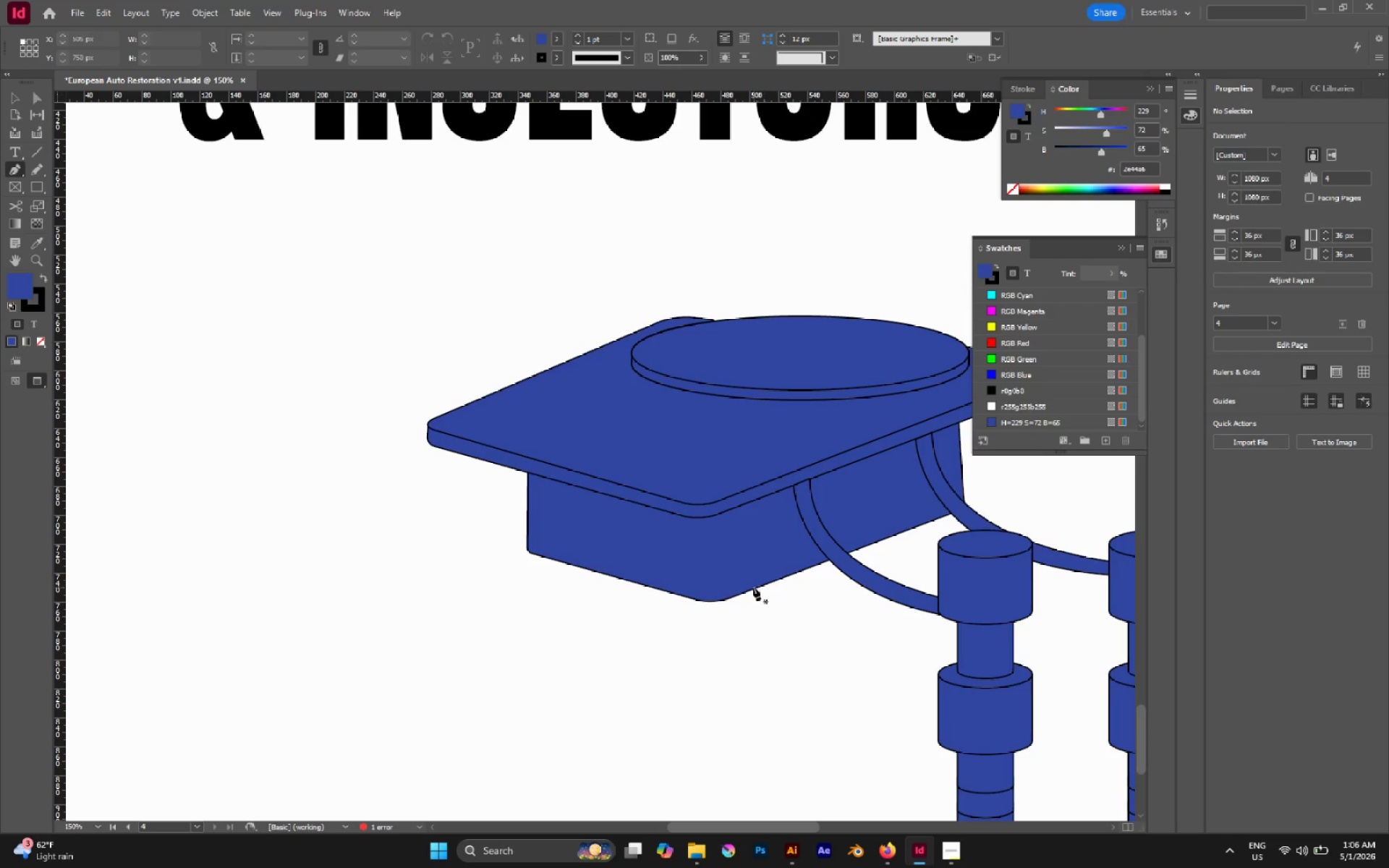 
hold_key(key=ControlLeft, duration=0.59)
left_click([749, 590])
 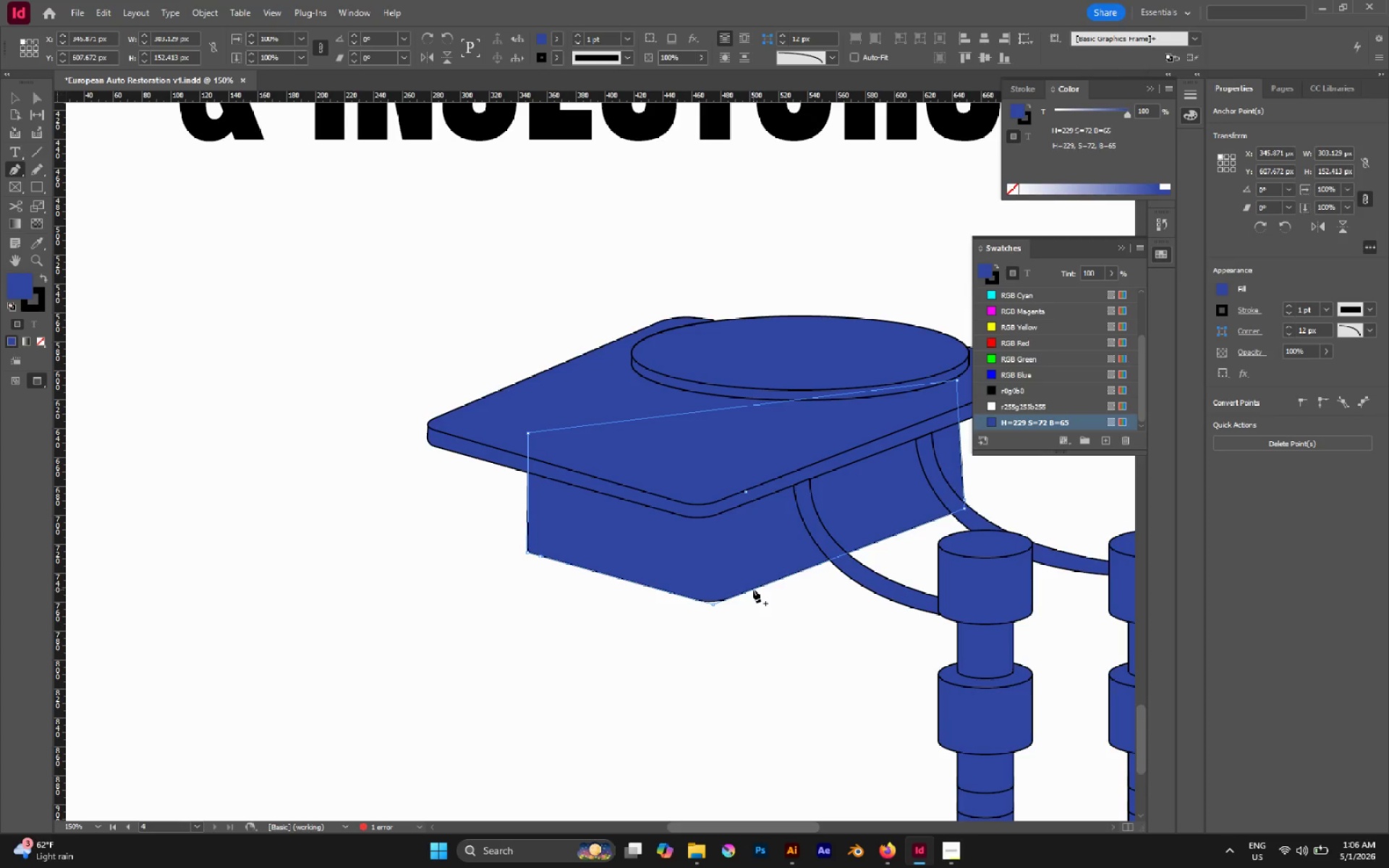 
left_click([753, 590])
 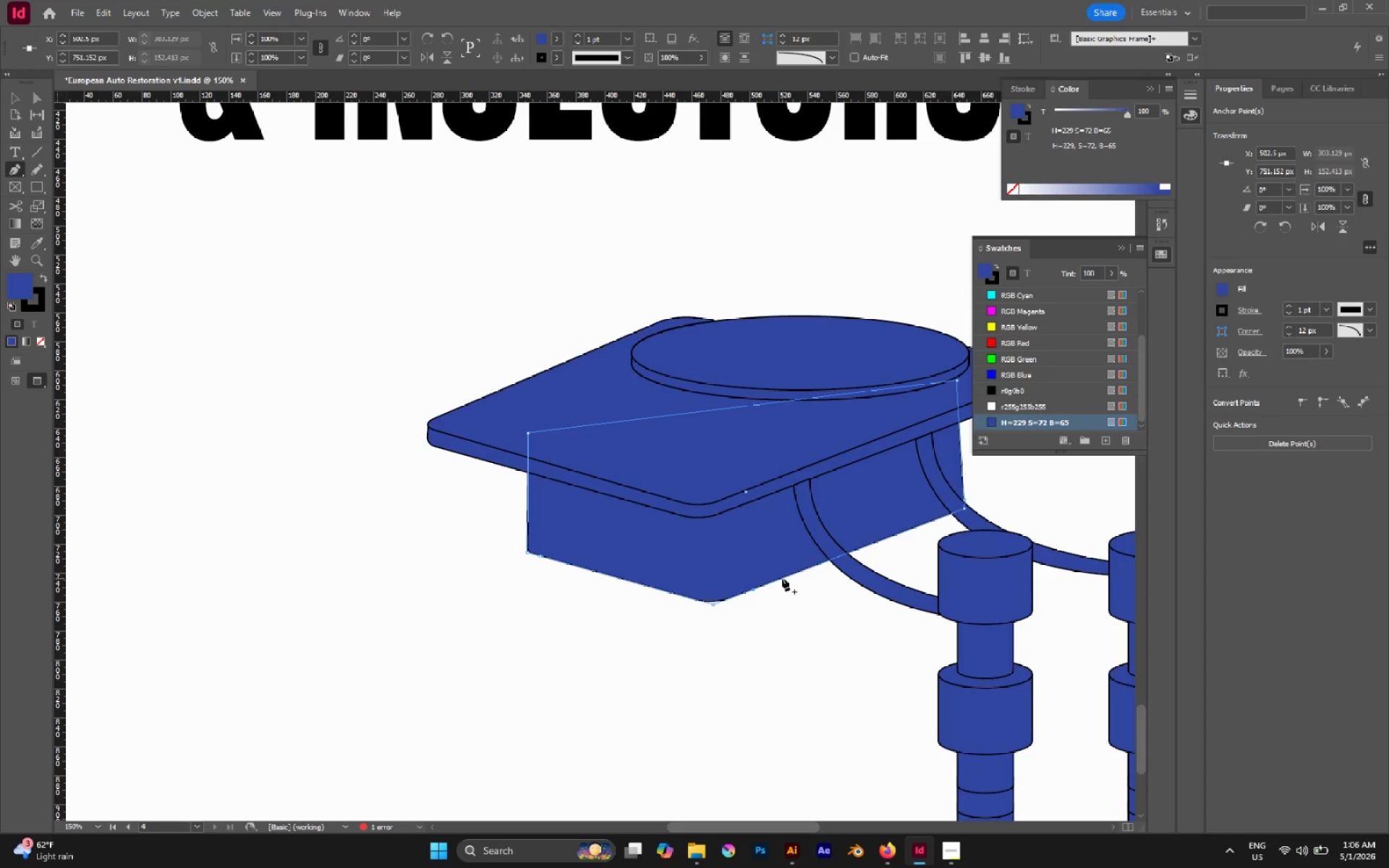 
left_click([782, 578])
 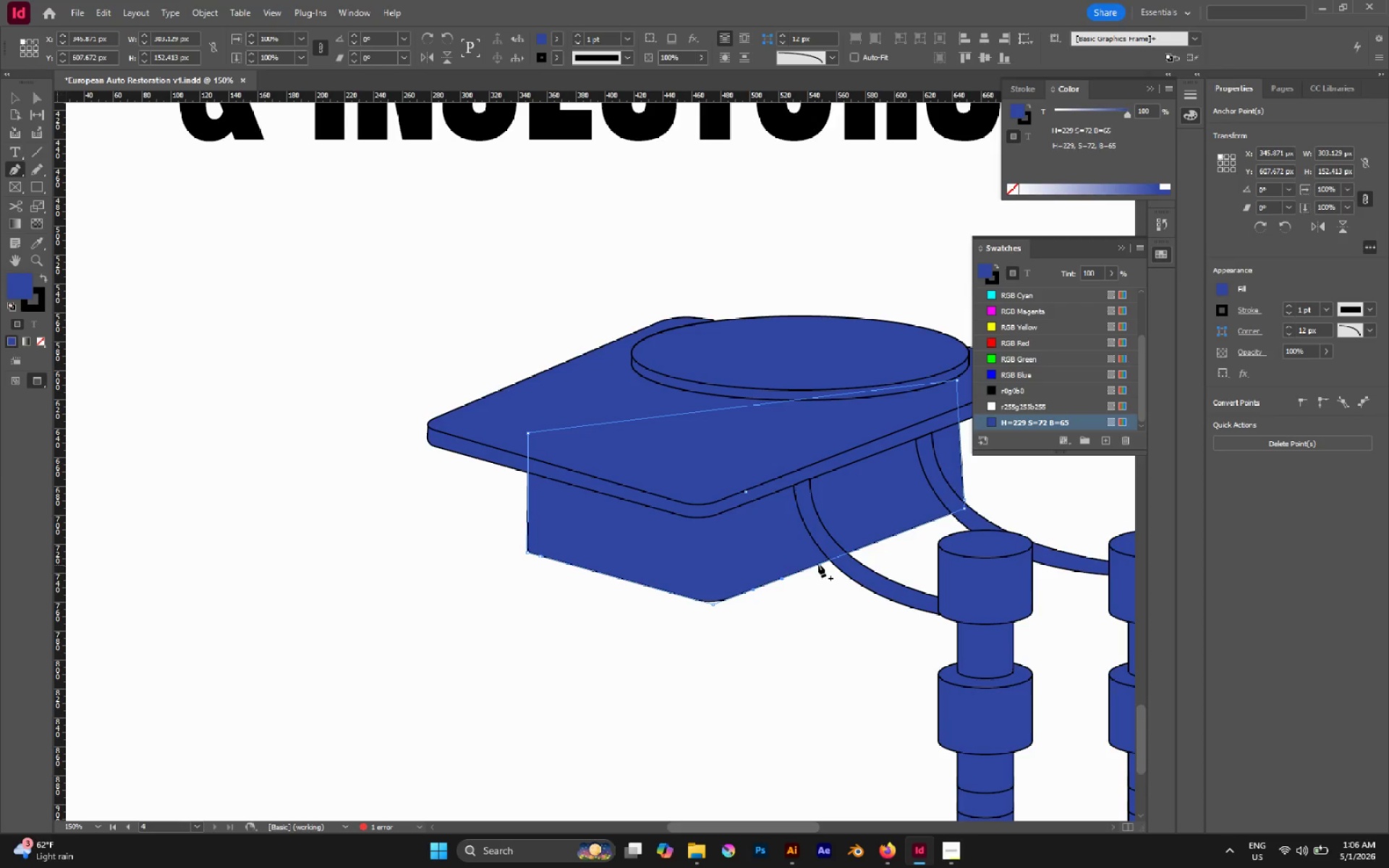 
left_click([818, 564])
 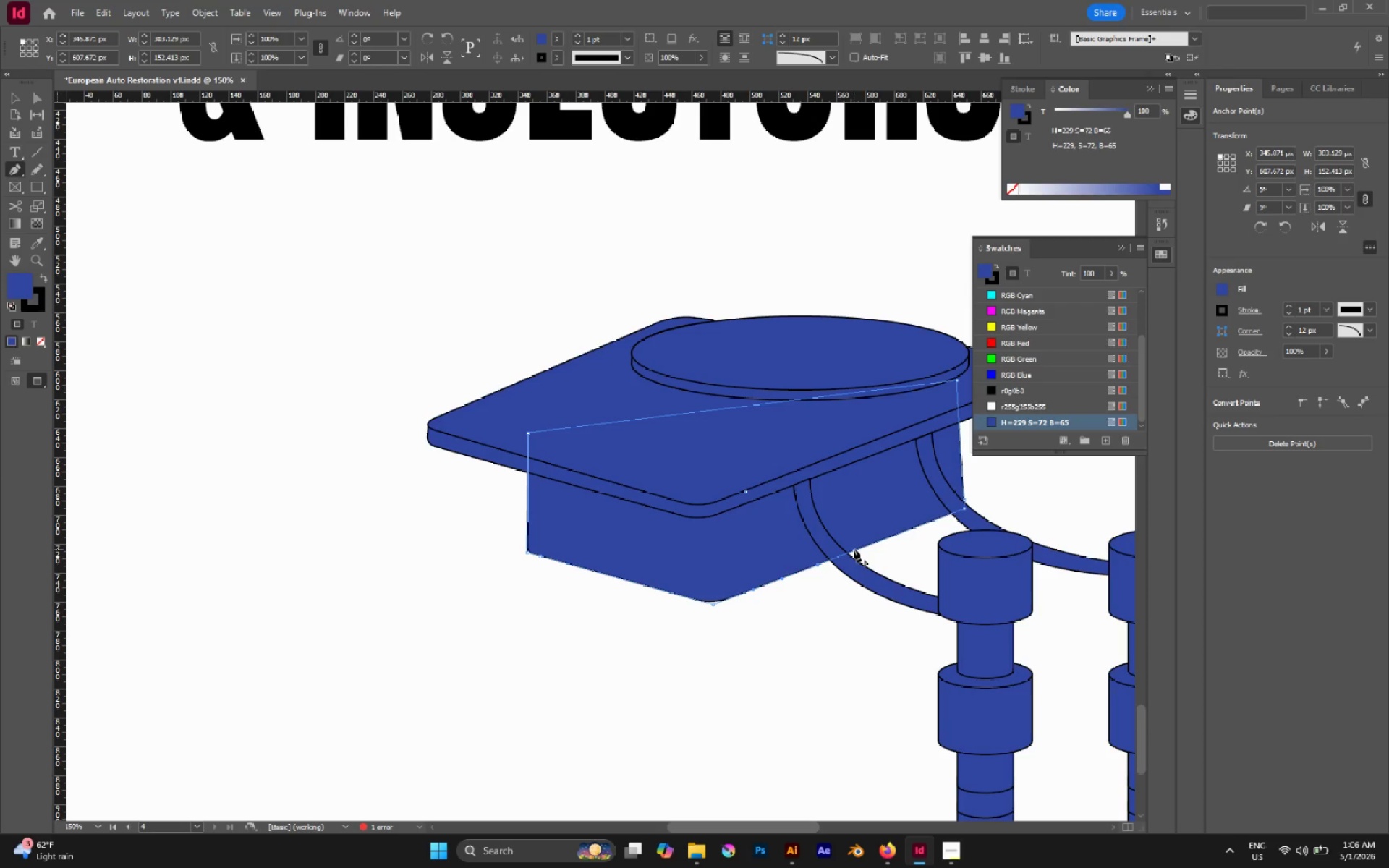 
left_click([854, 549])
 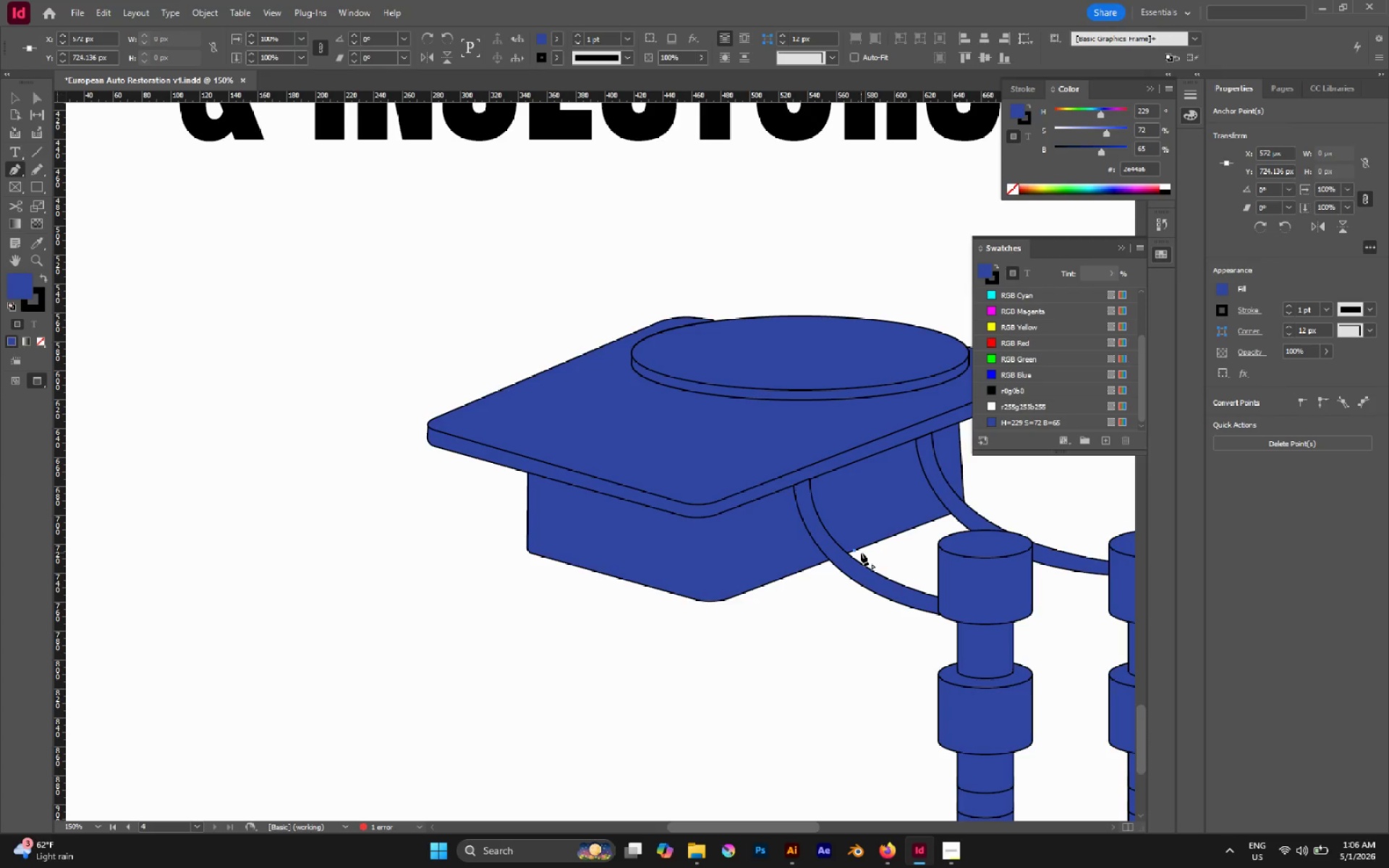 
key(Control+Z)
 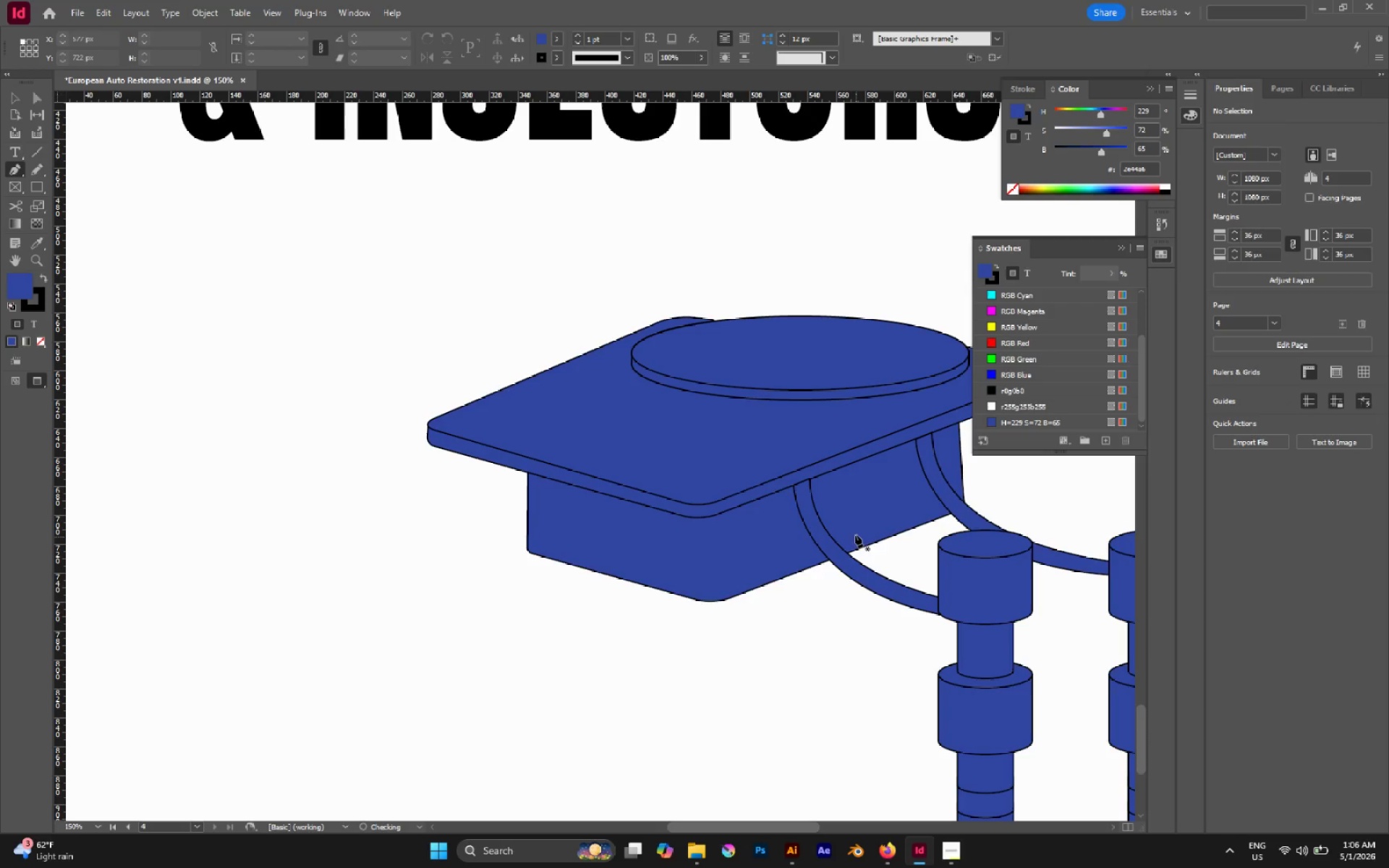 
hold_key(key=ControlLeft, duration=0.48)
left_click([853, 530])
 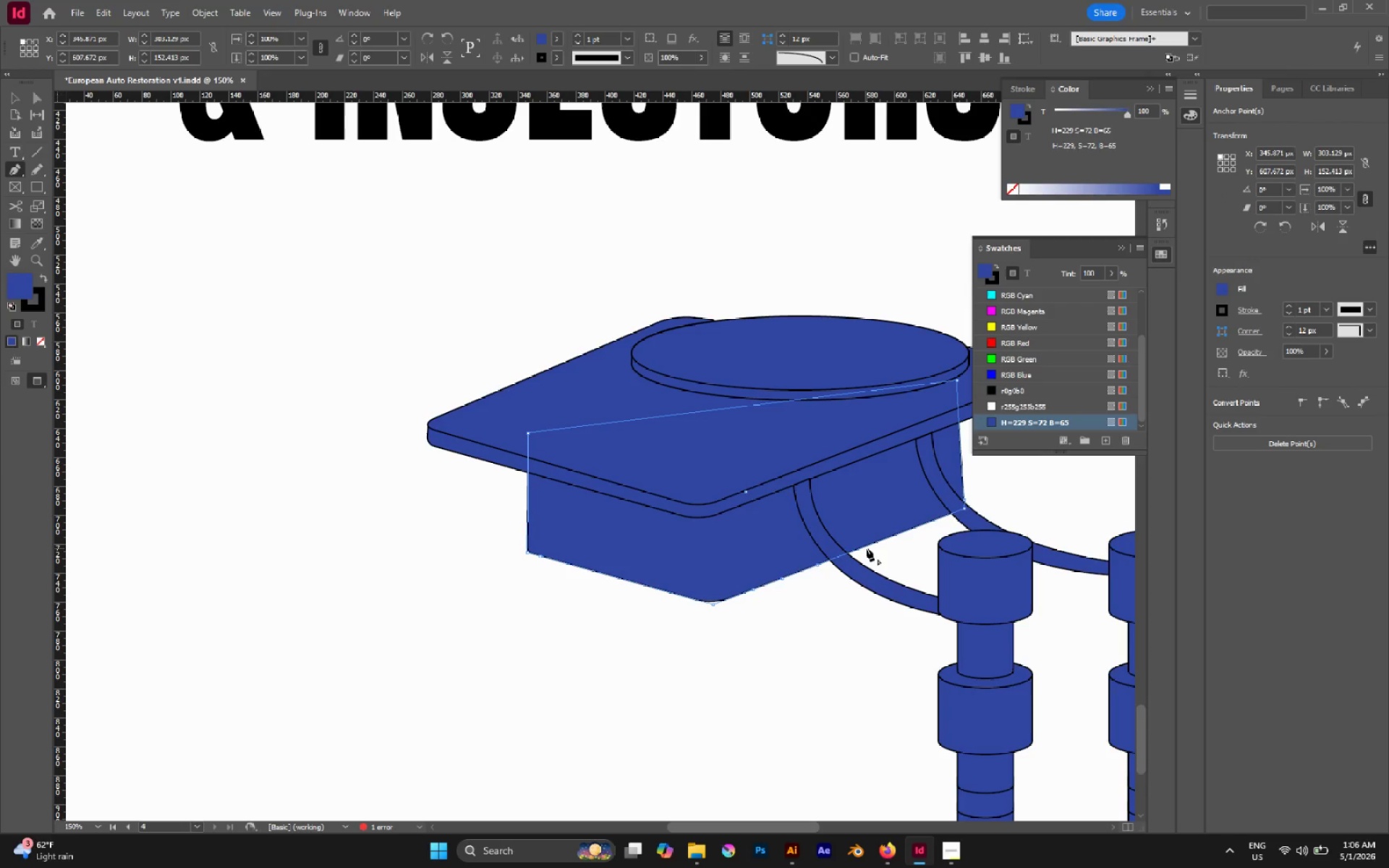 
left_click([862, 546])
 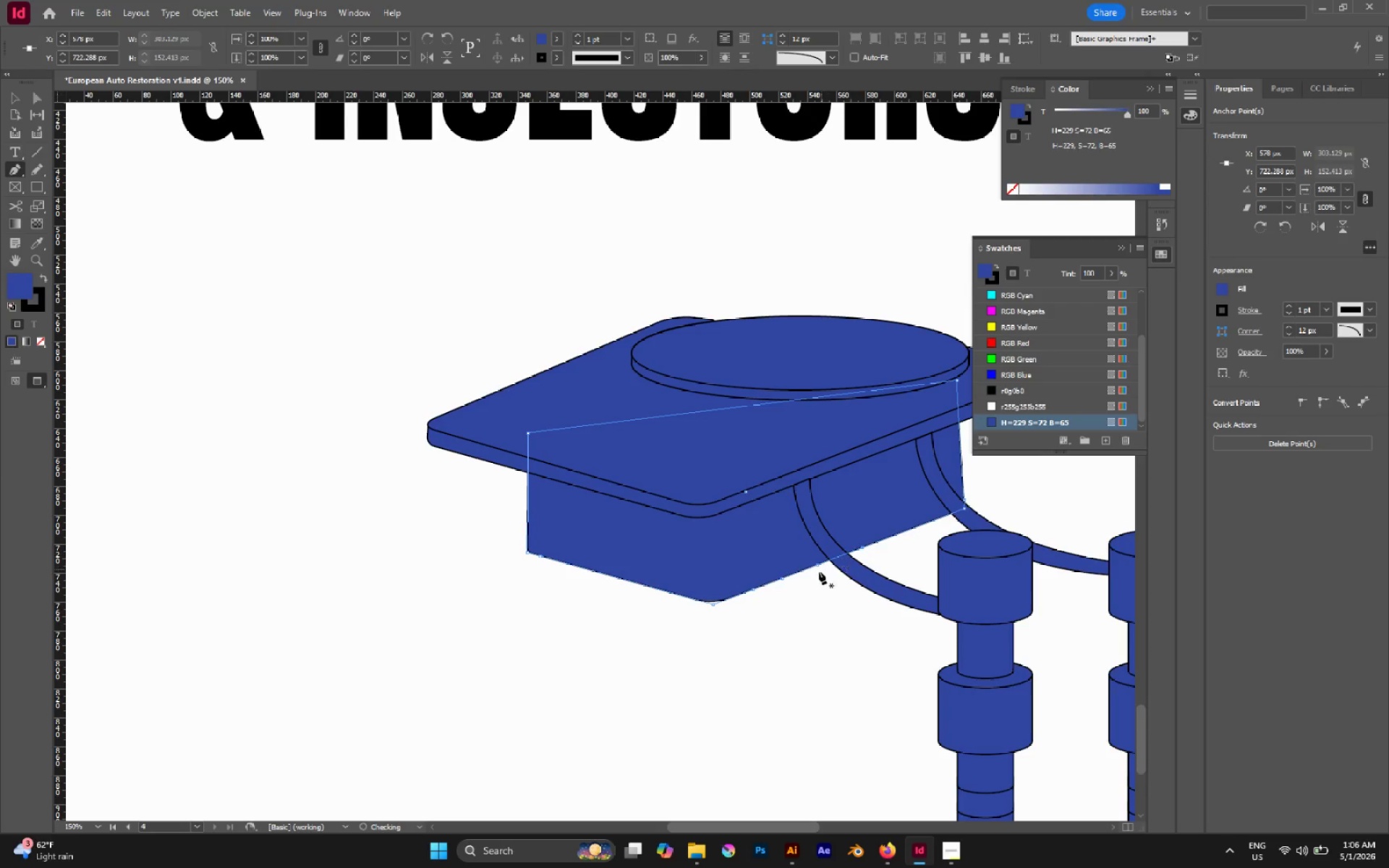 
key(A)
 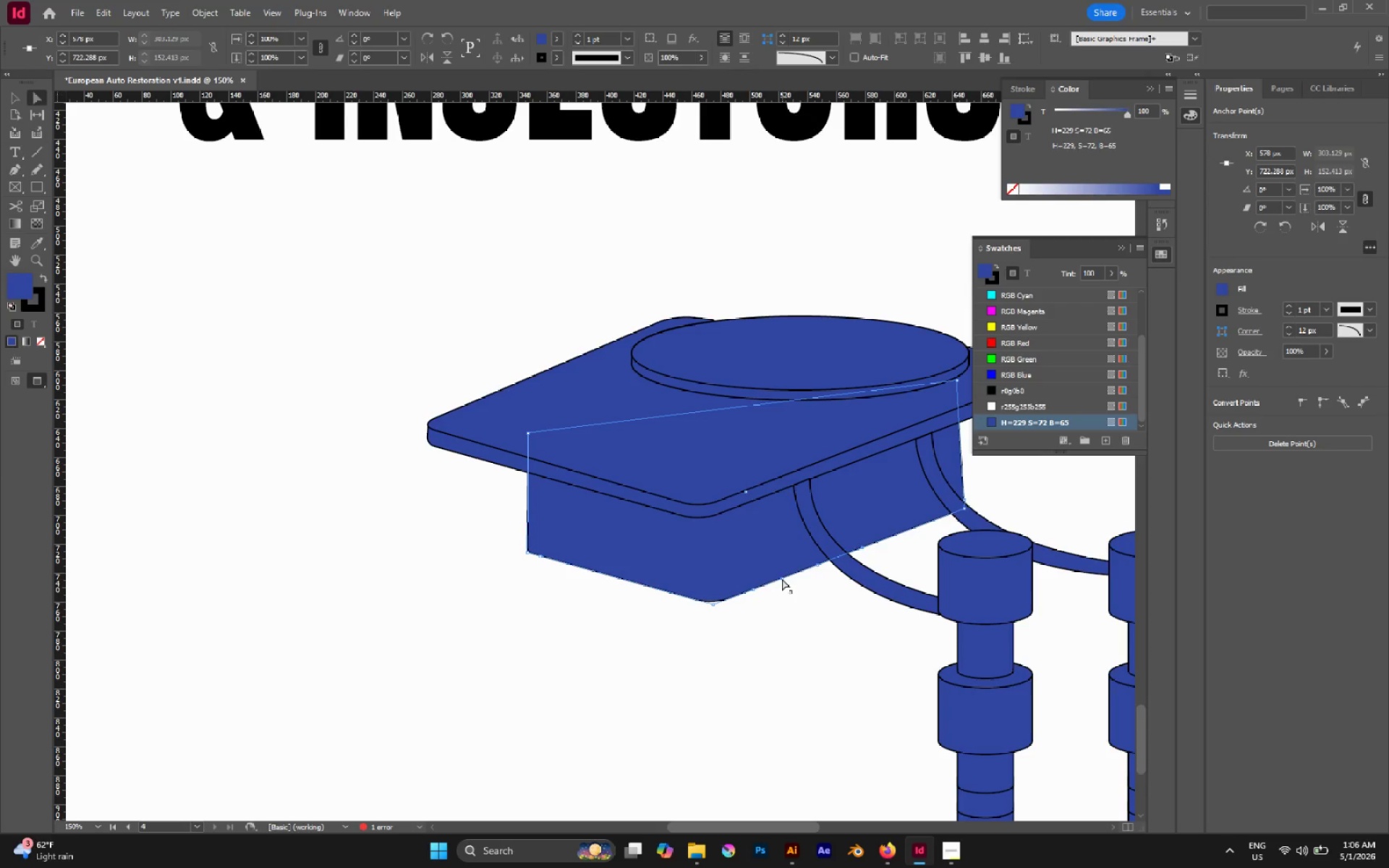 
left_click_drag(start_coordinate=[782, 579], to_coordinate=[751, 541])
 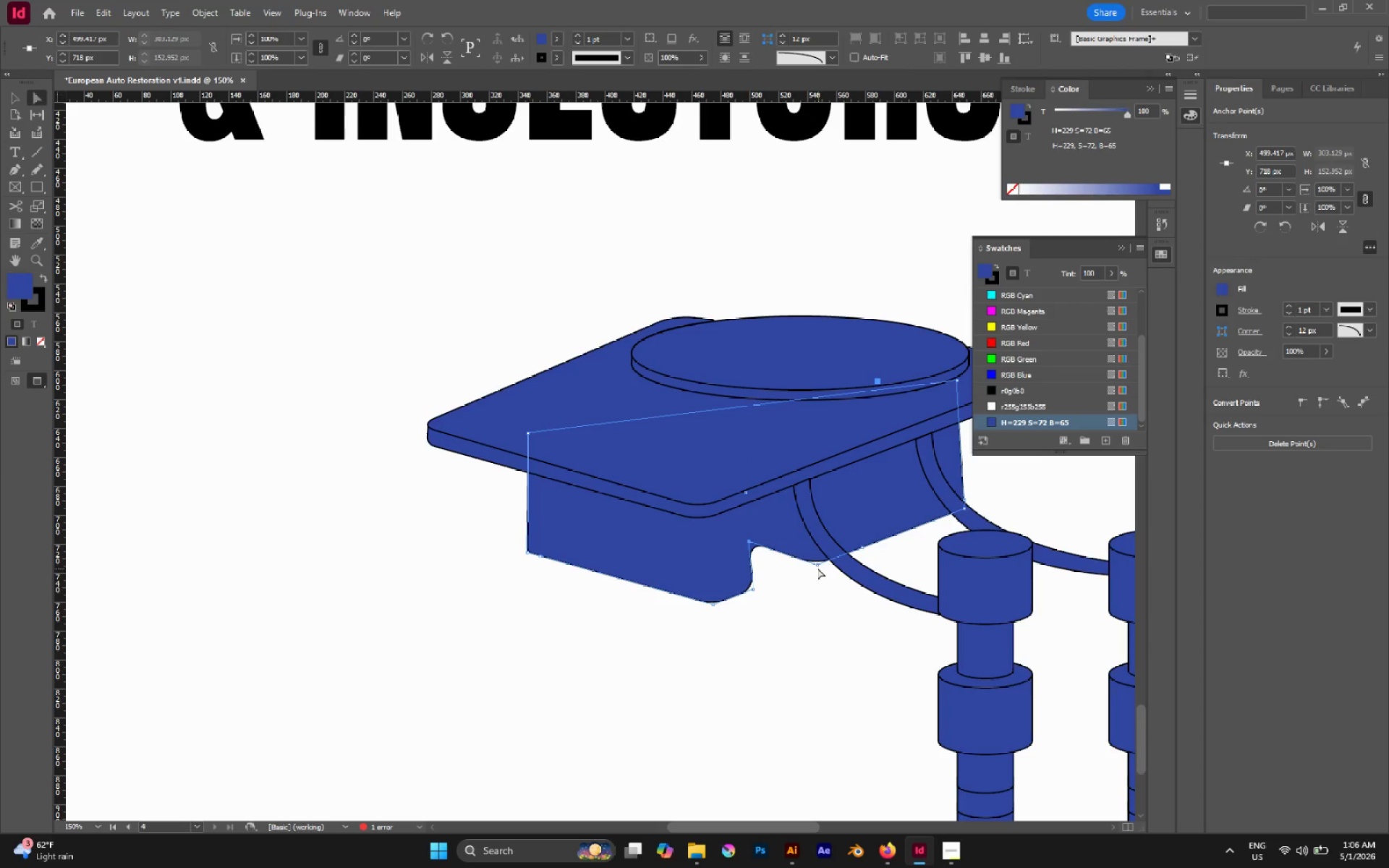 
left_click_drag(start_coordinate=[816, 566], to_coordinate=[849, 511])
 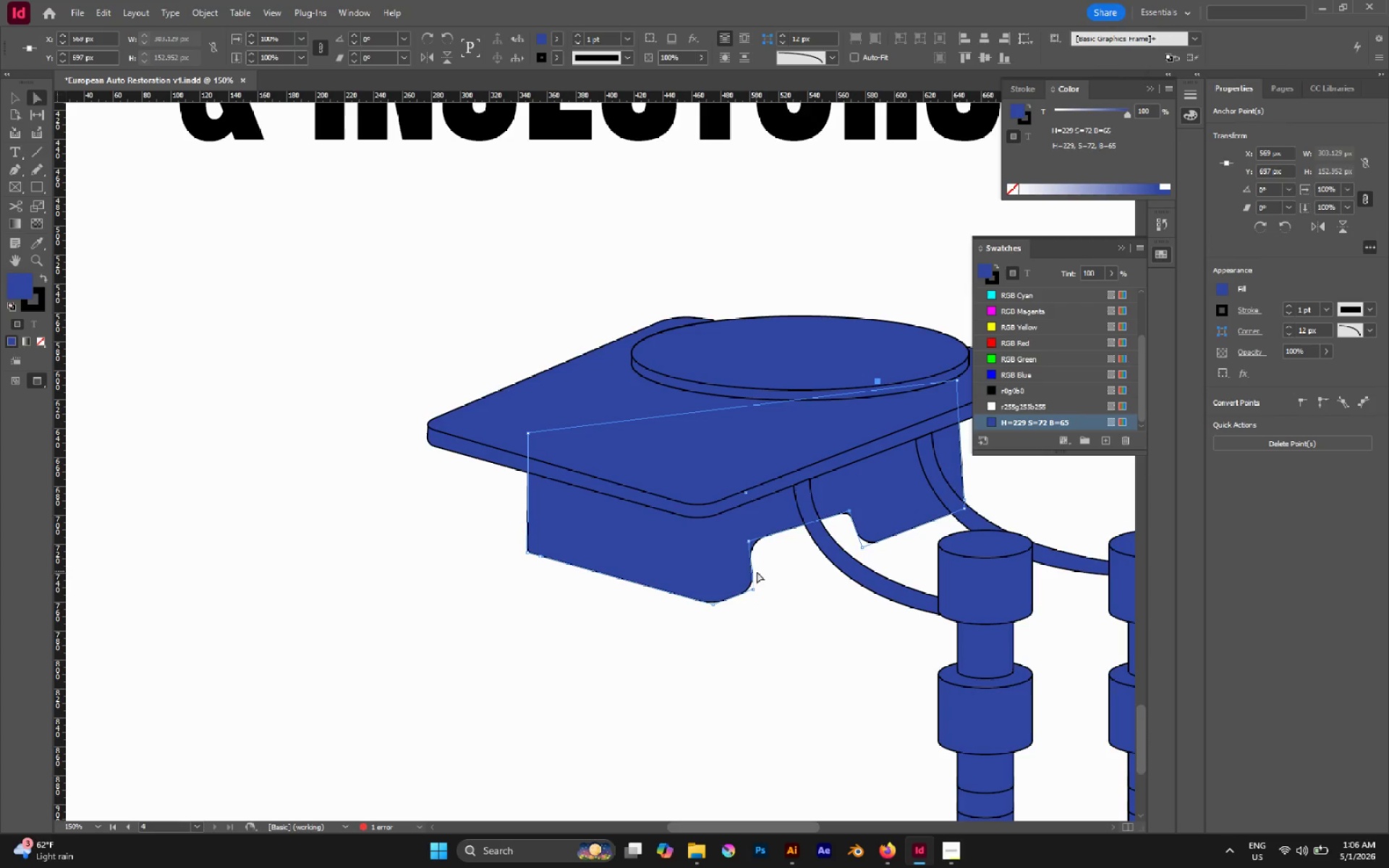 
left_click([752, 589])
 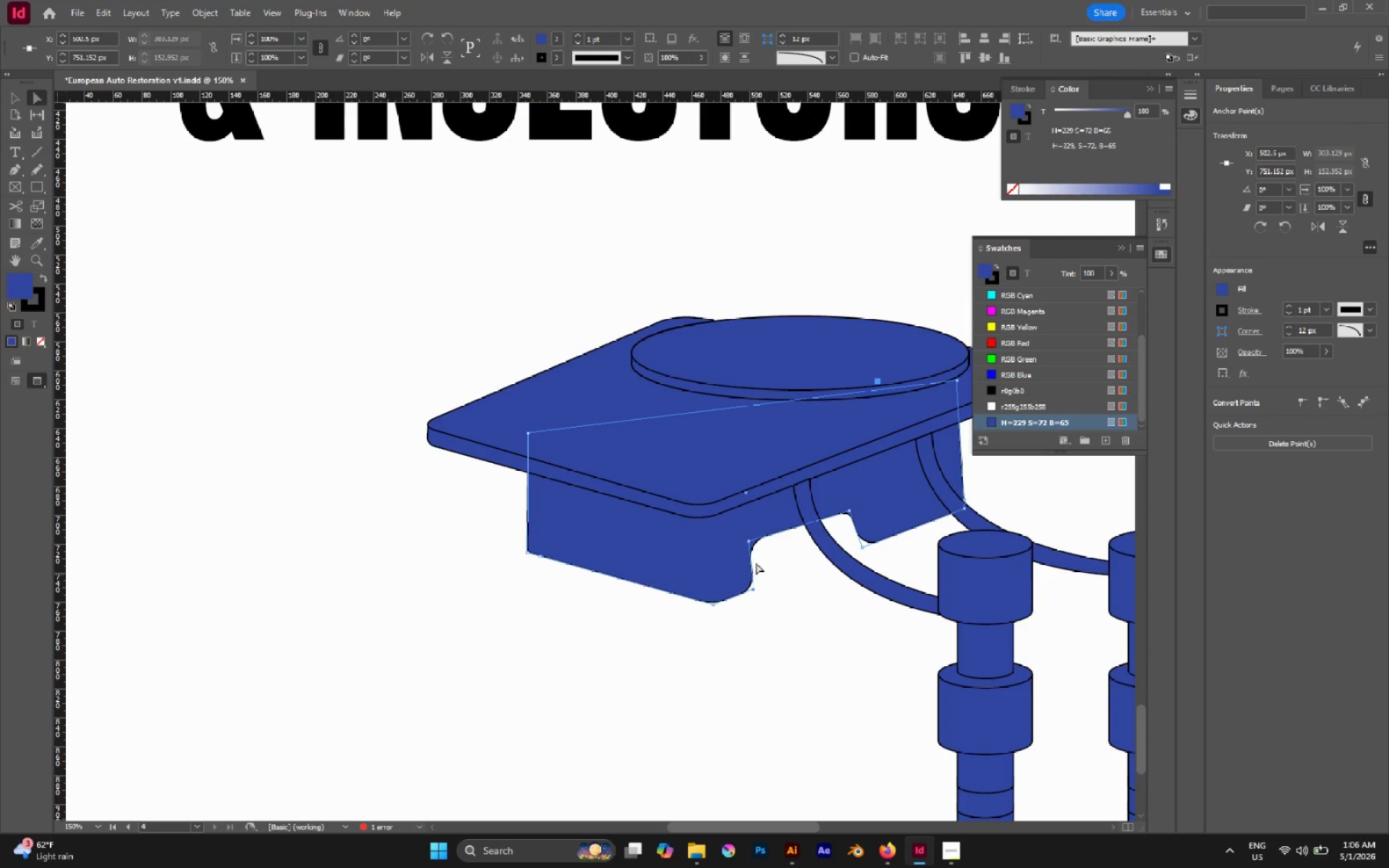 
hold_key(key=ShiftLeft, duration=1.22)
left_click([748, 541])
 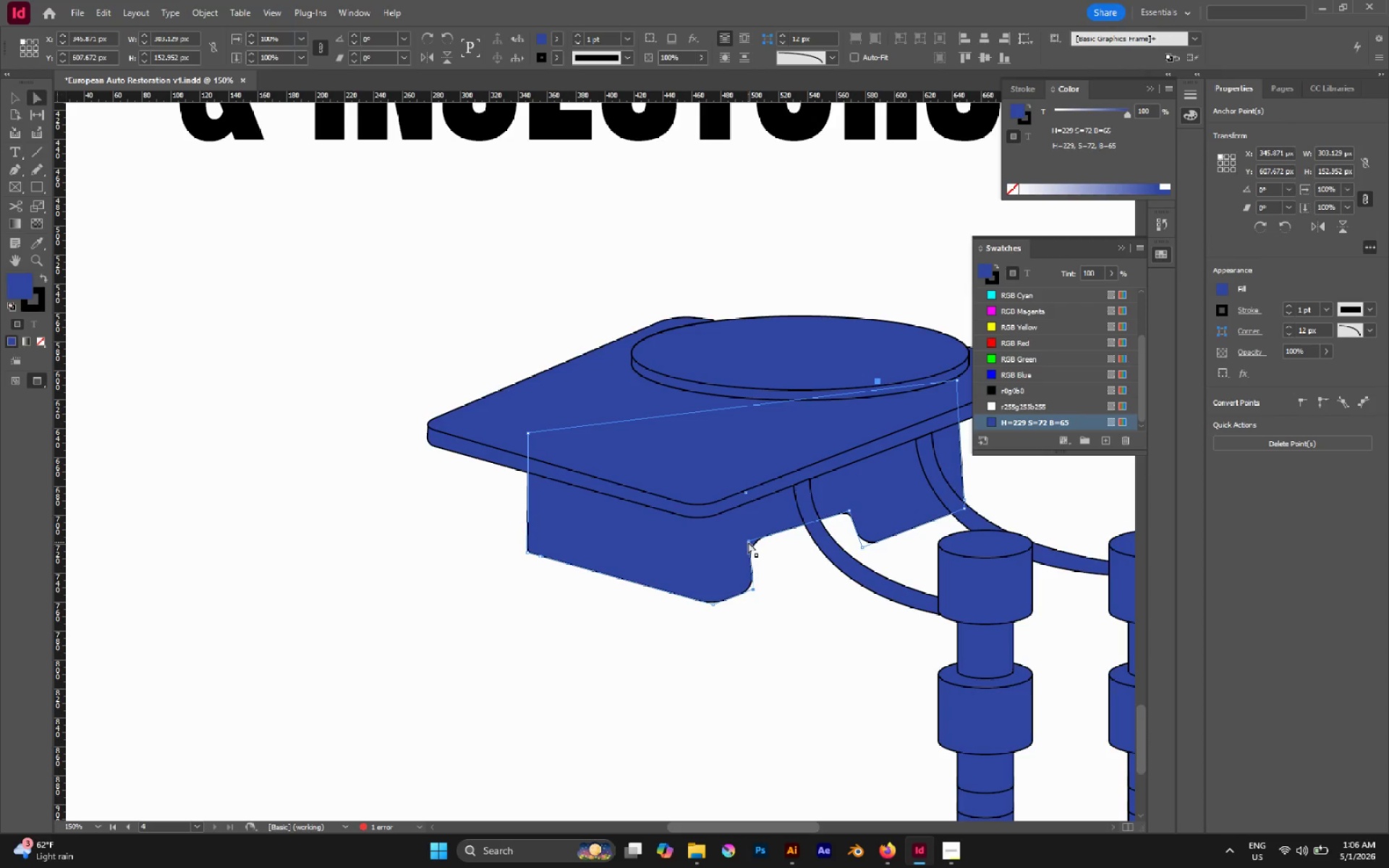 
left_click_drag(start_coordinate=[748, 542], to_coordinate=[790, 531])
 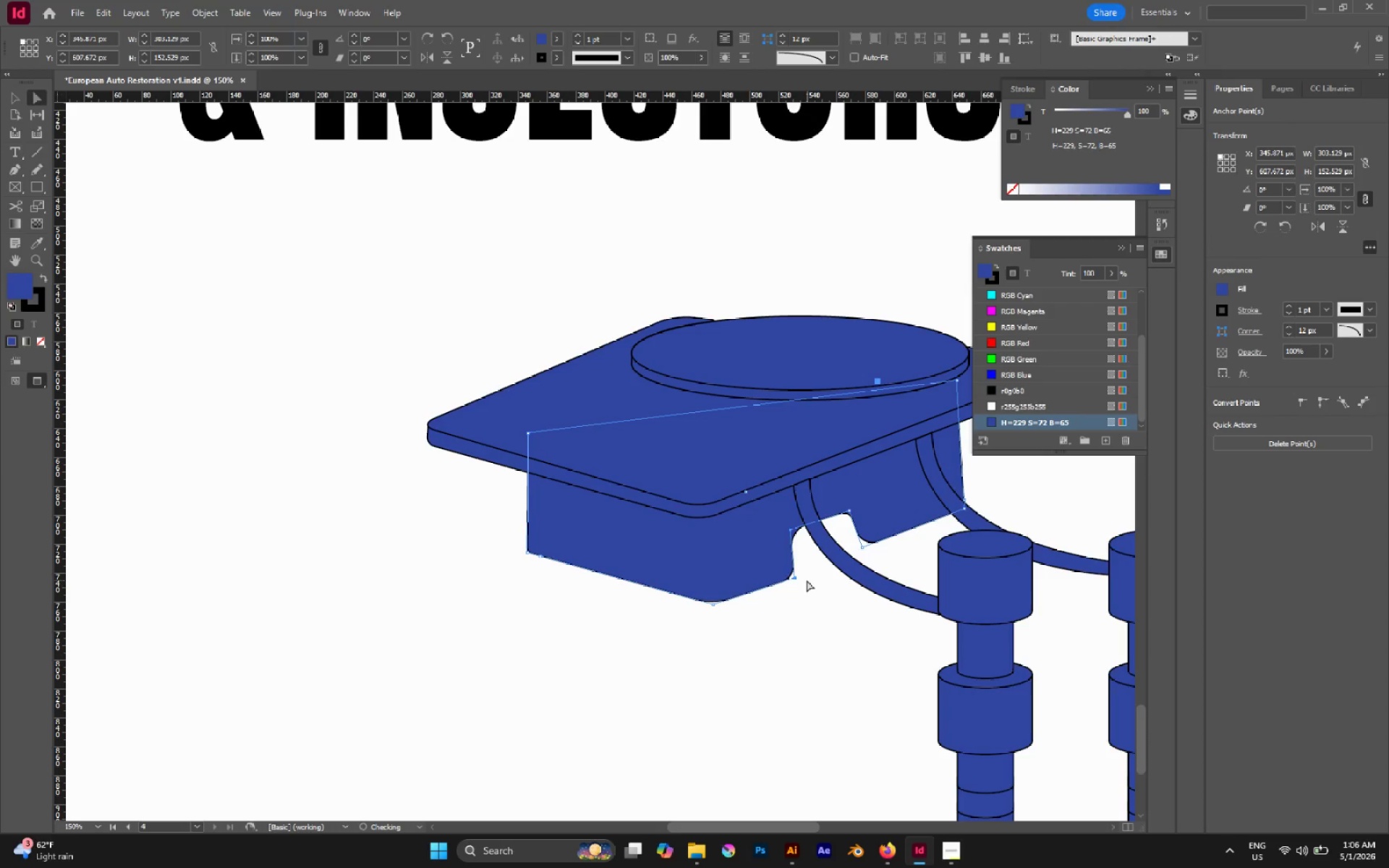 
left_click([807, 580])
 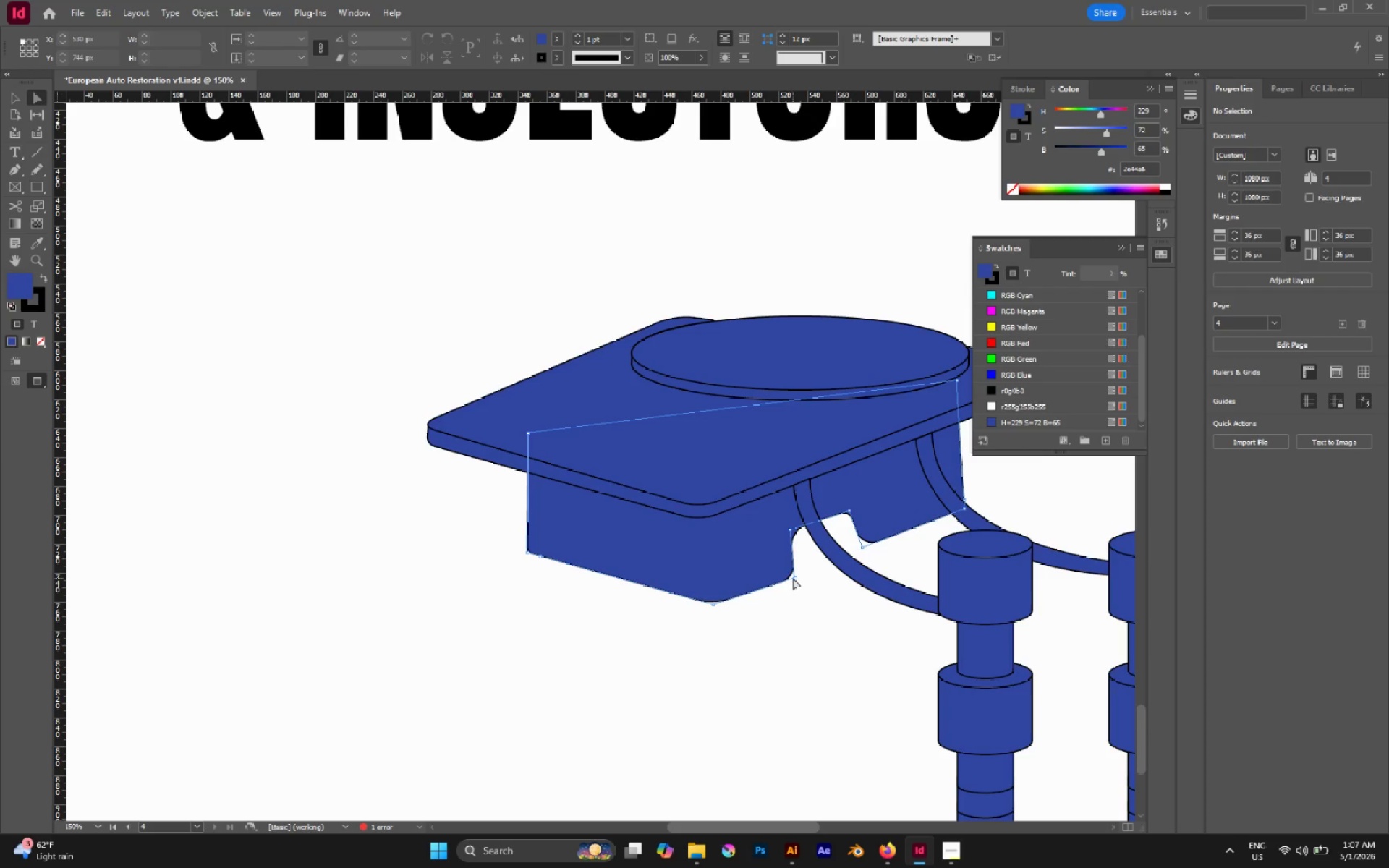 
left_click([793, 578])
 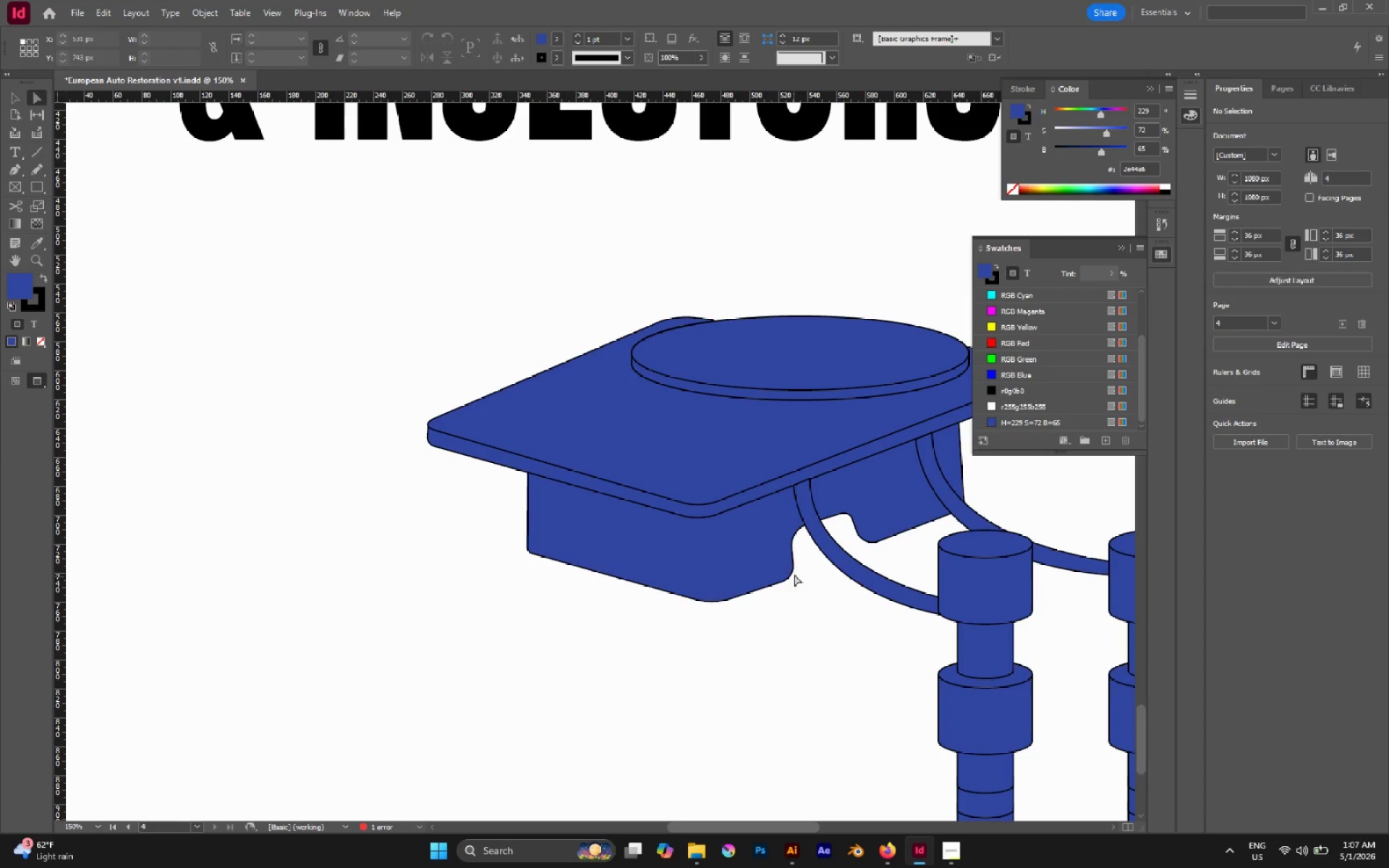 
left_click([794, 570])
 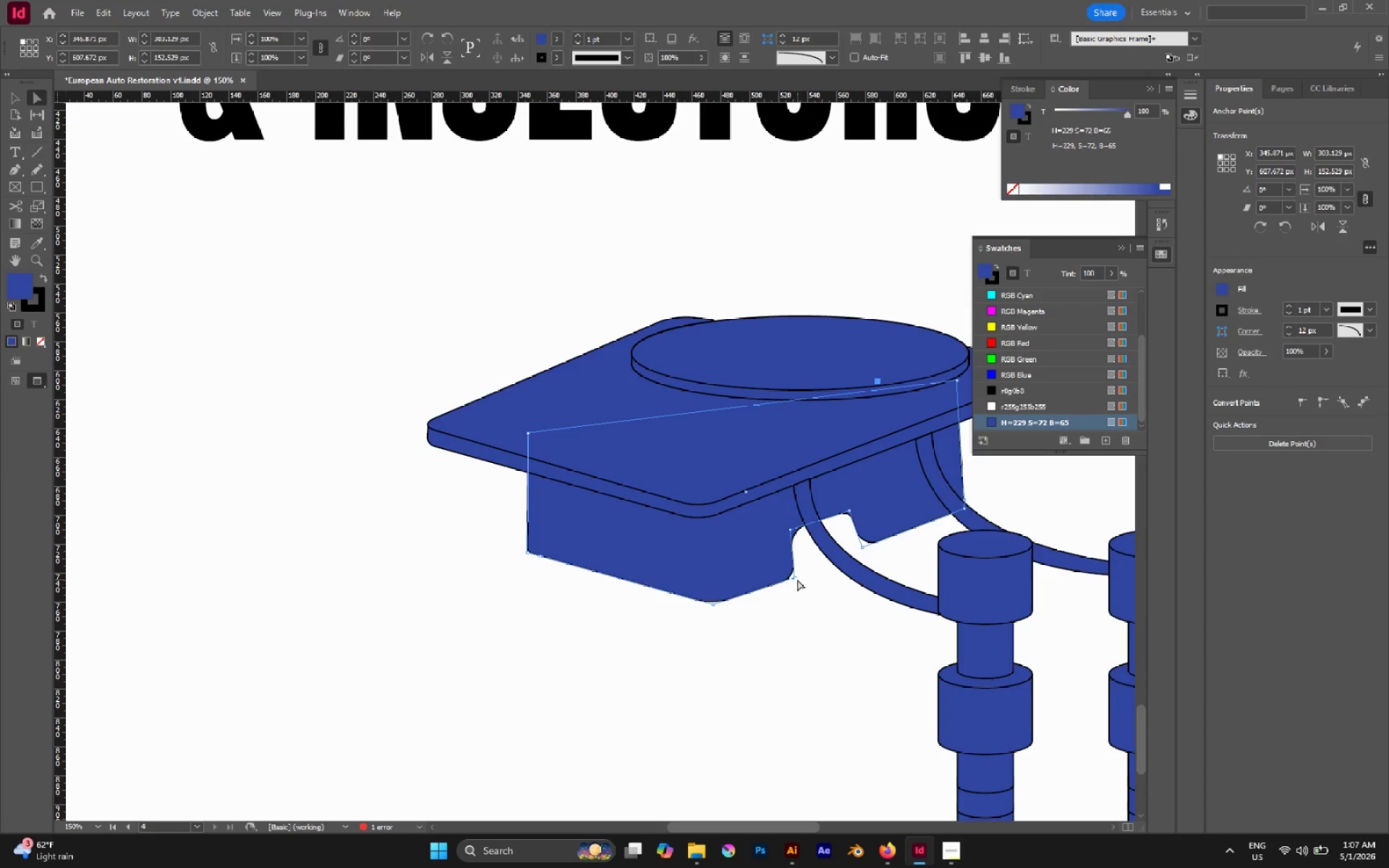 
left_click([795, 578])
 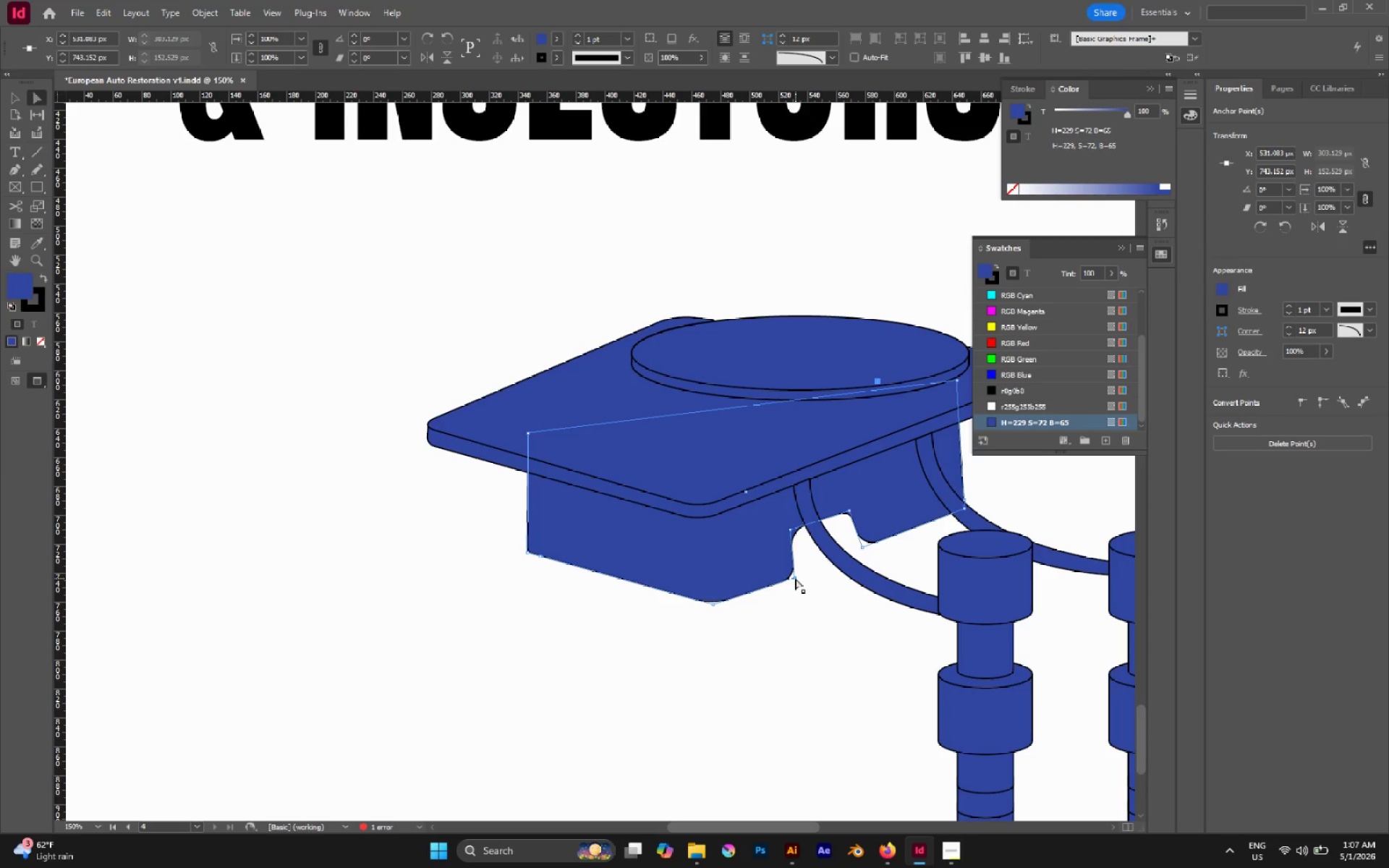 
left_click_drag(start_coordinate=[795, 578], to_coordinate=[811, 566])
 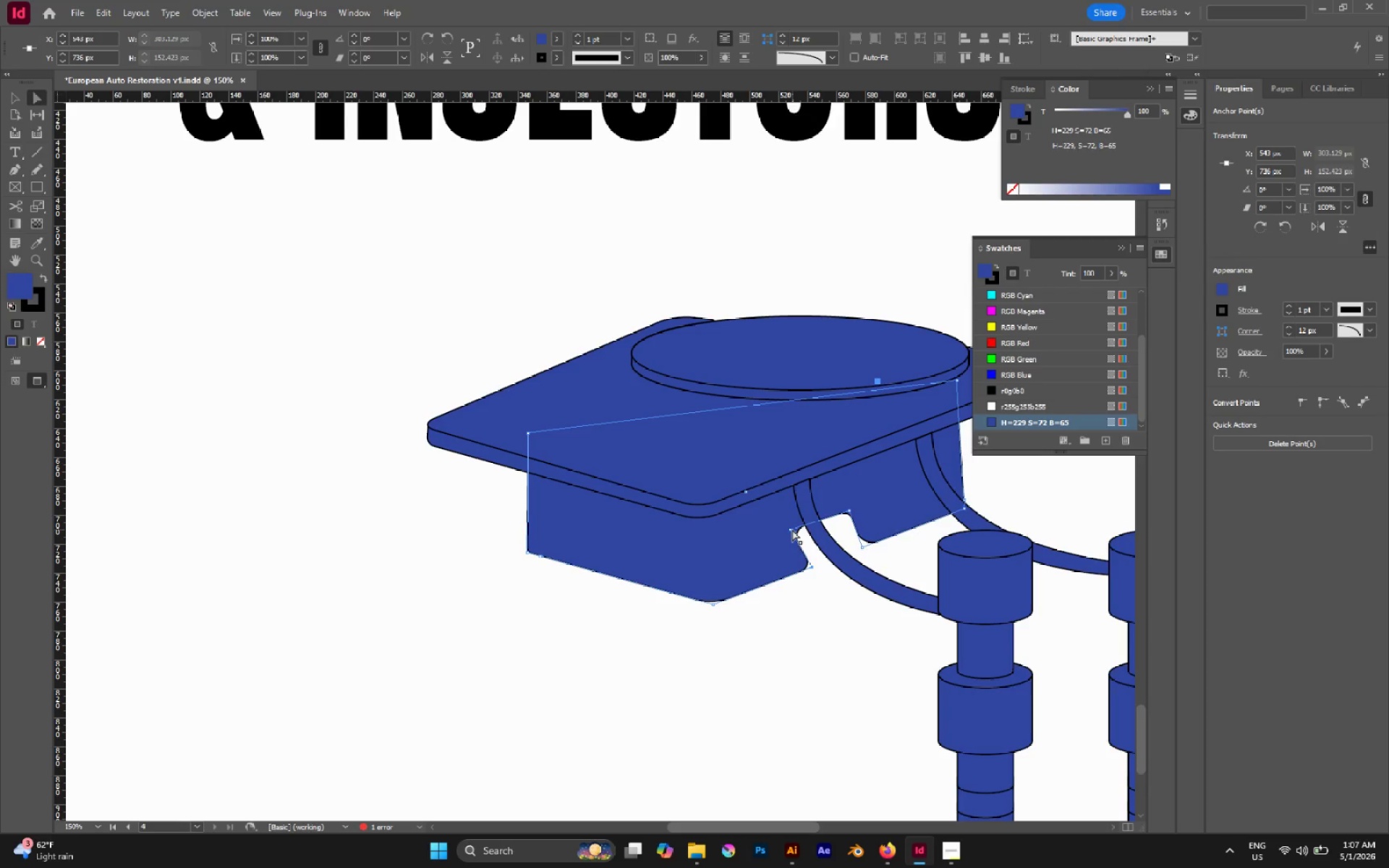 
left_click([791, 529])
 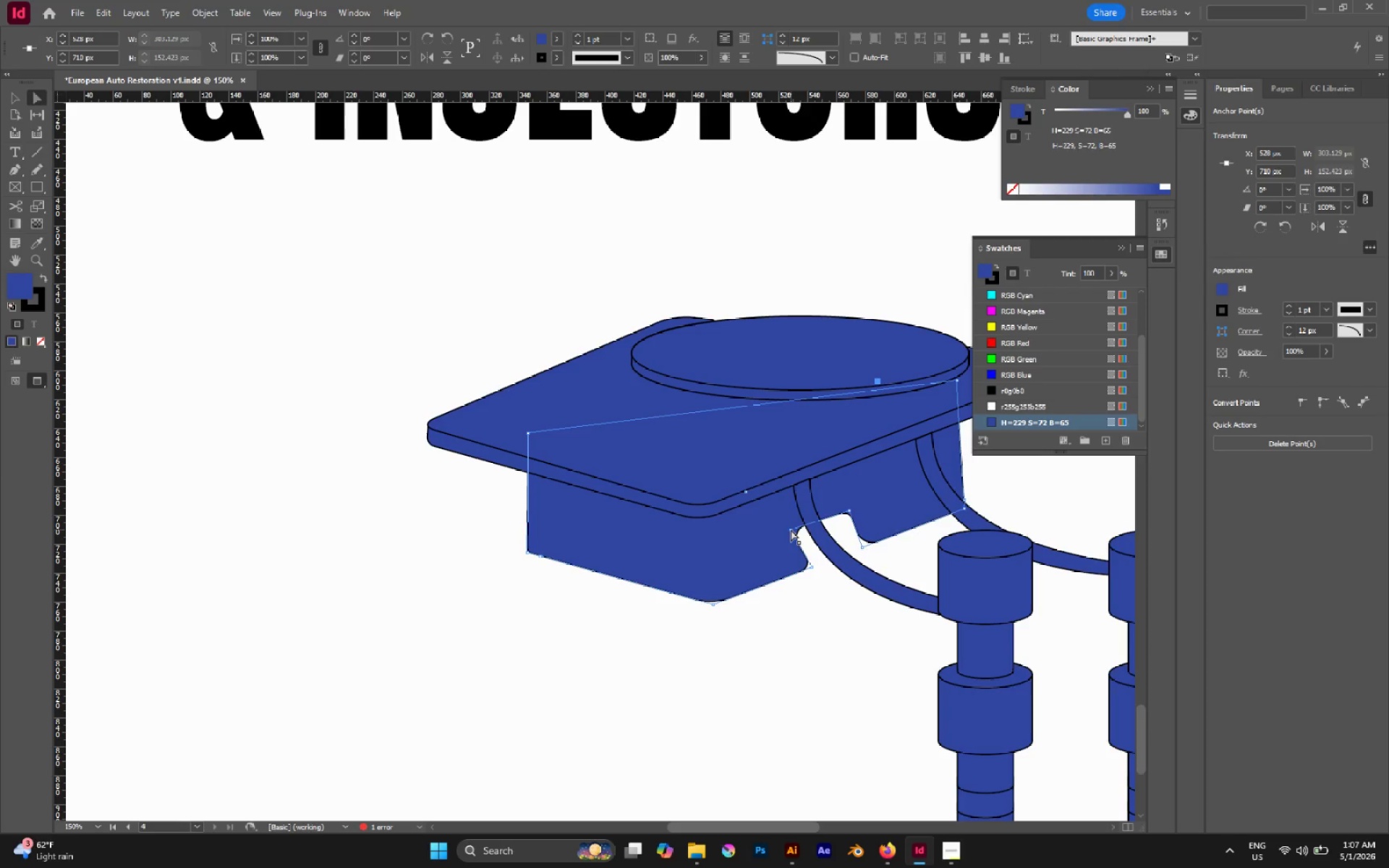 
left_click_drag(start_coordinate=[791, 529], to_coordinate=[795, 525])
 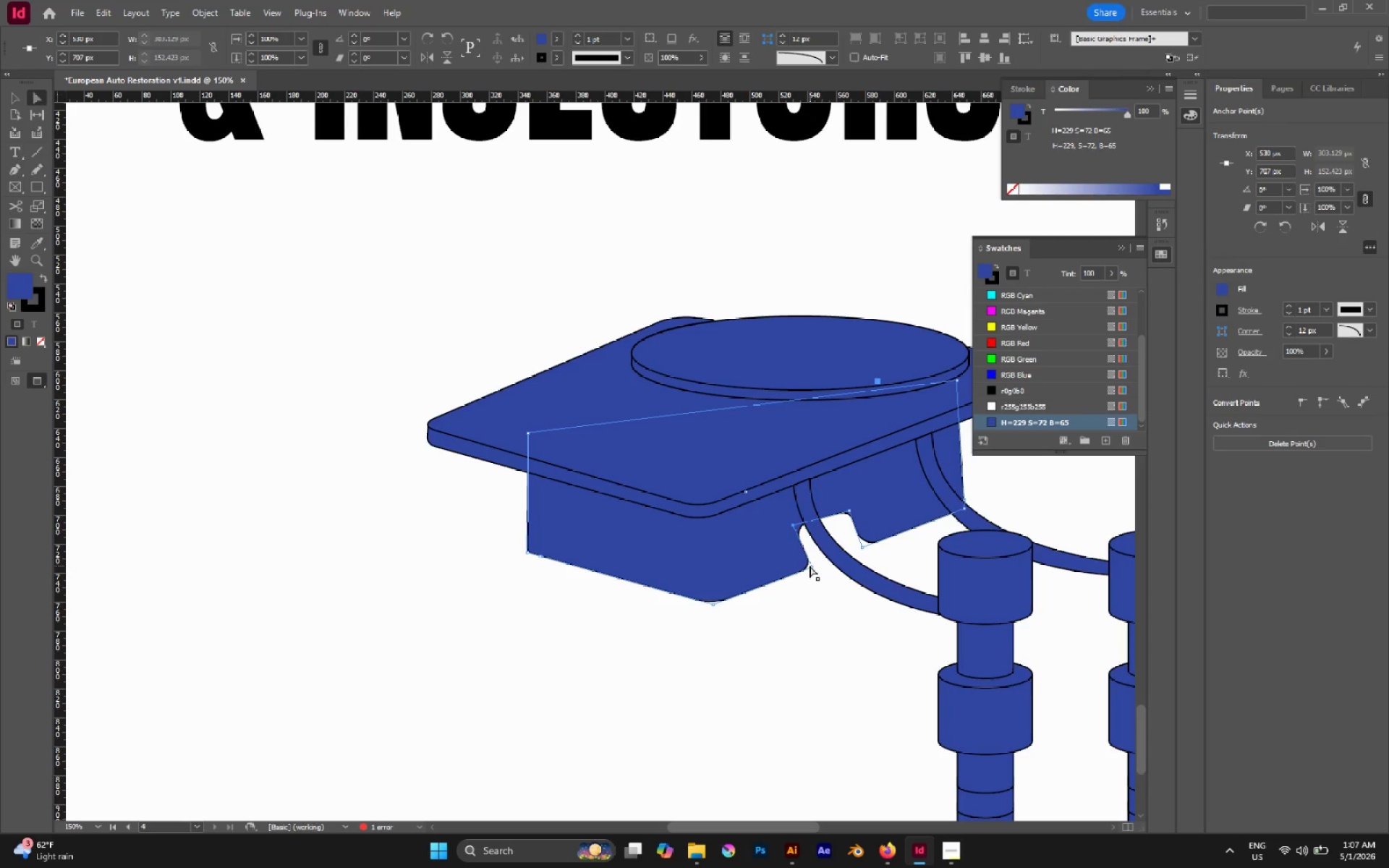 
left_click([811, 565])
 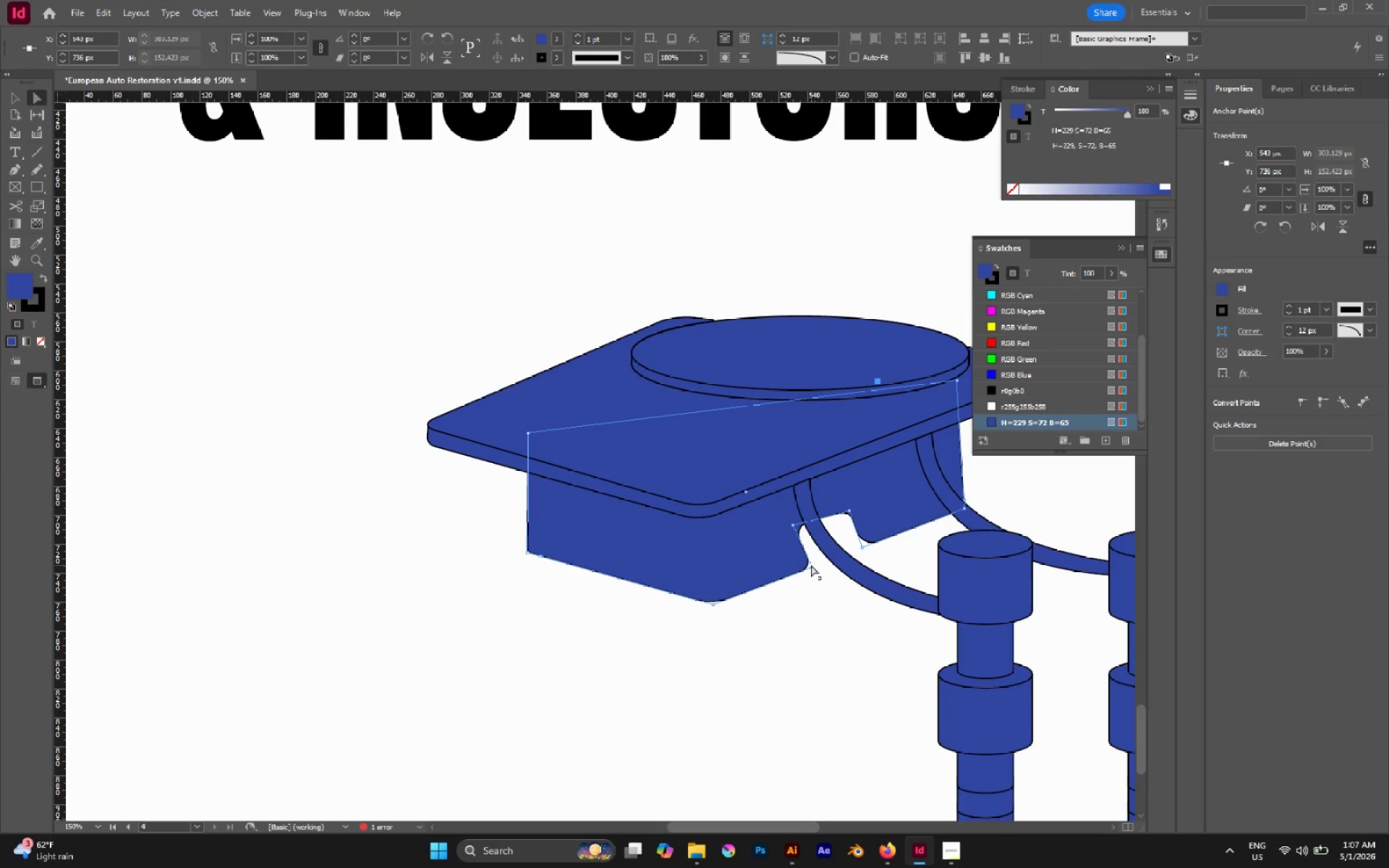 
left_click_drag(start_coordinate=[811, 565], to_coordinate=[801, 566])
 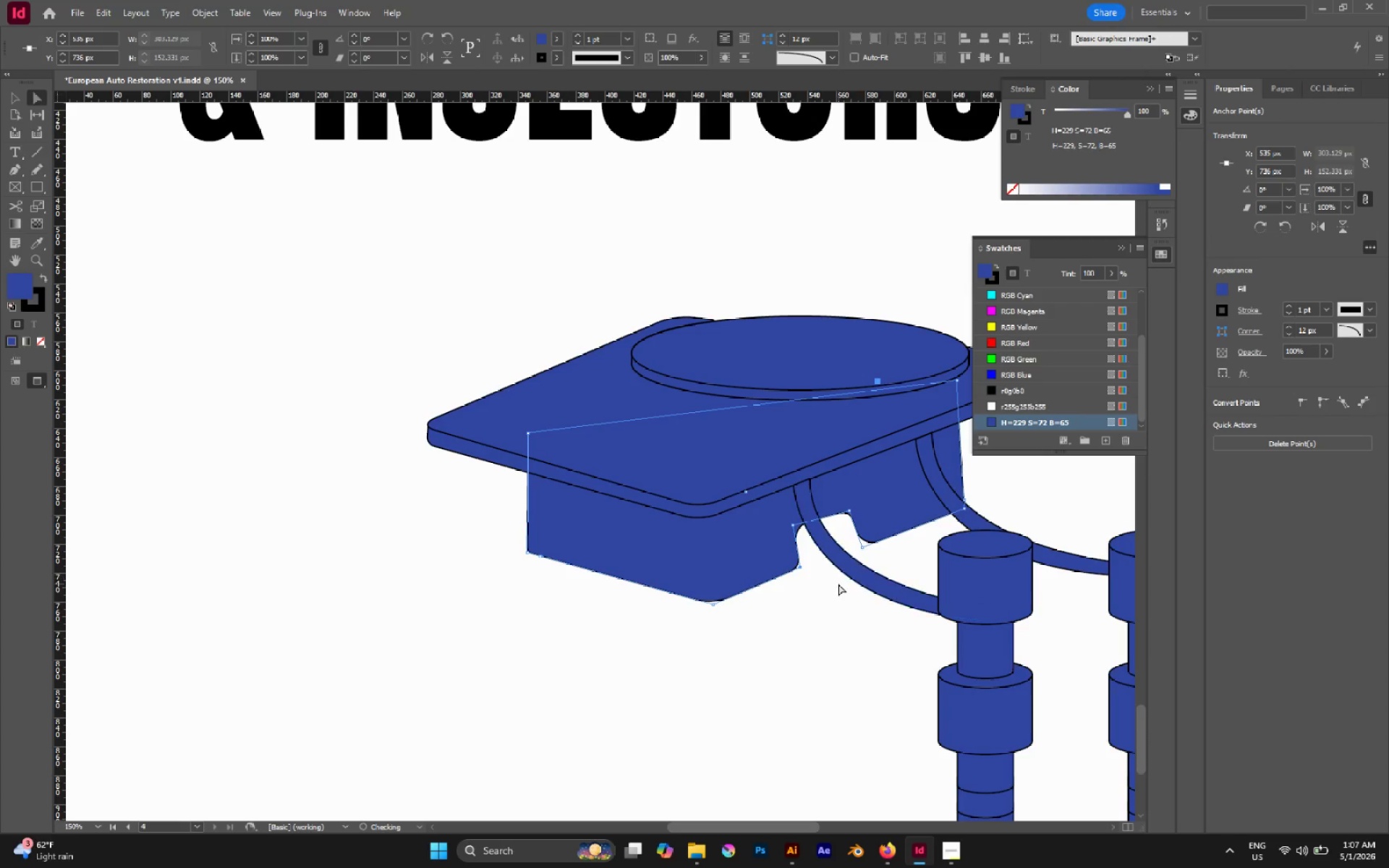 
left_click([838, 584])
 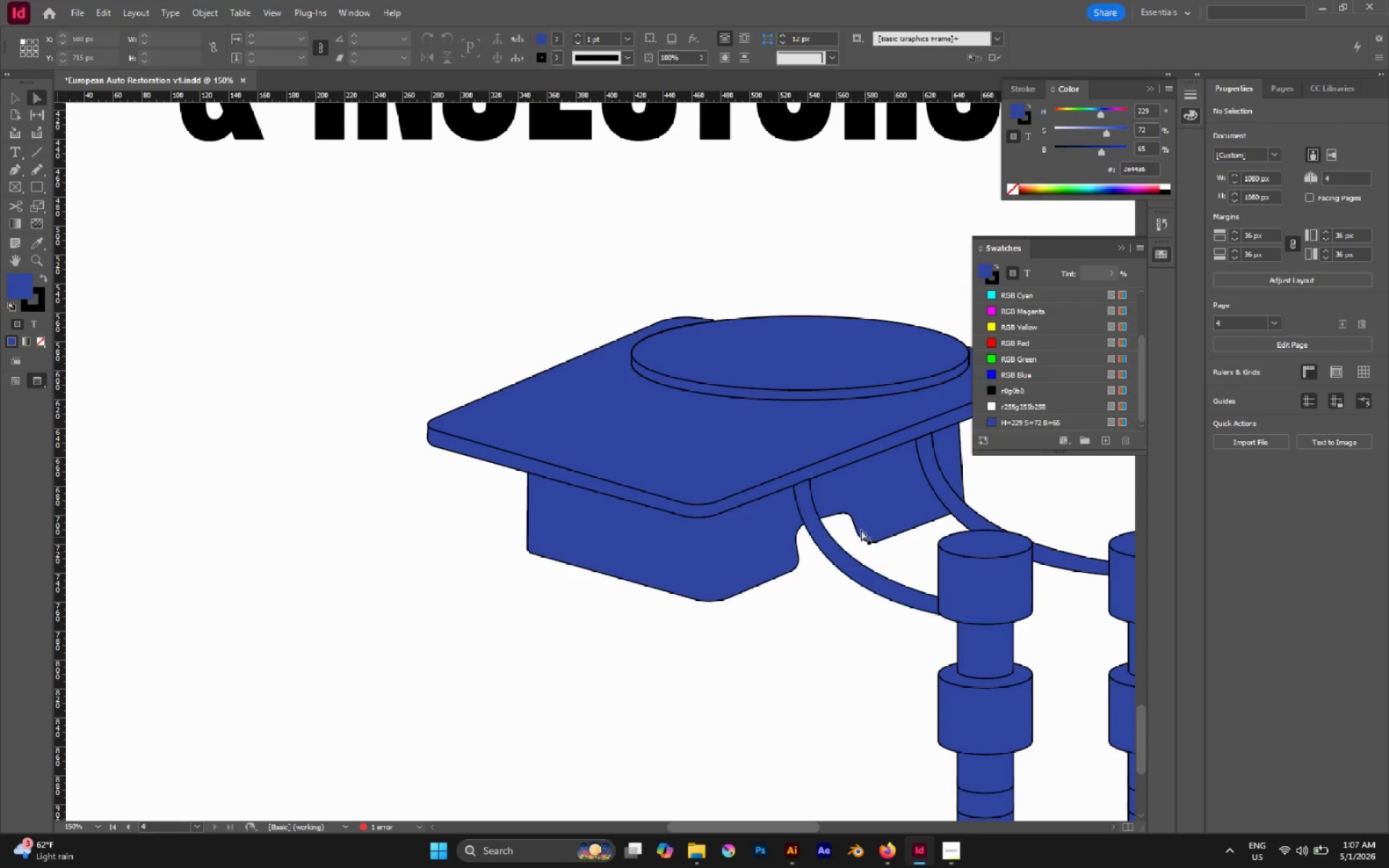 
left_click([859, 524])
 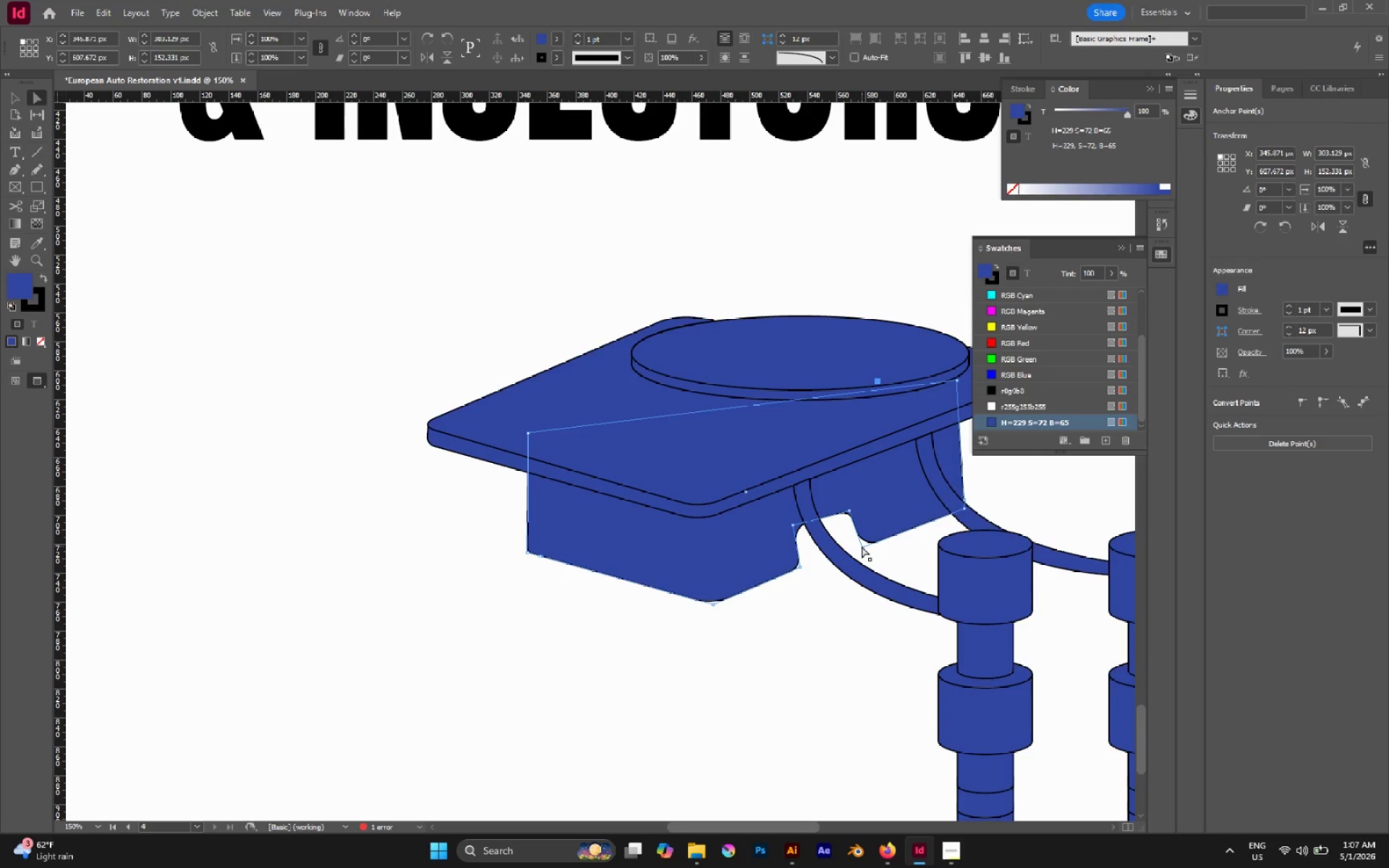 
left_click([862, 546])
 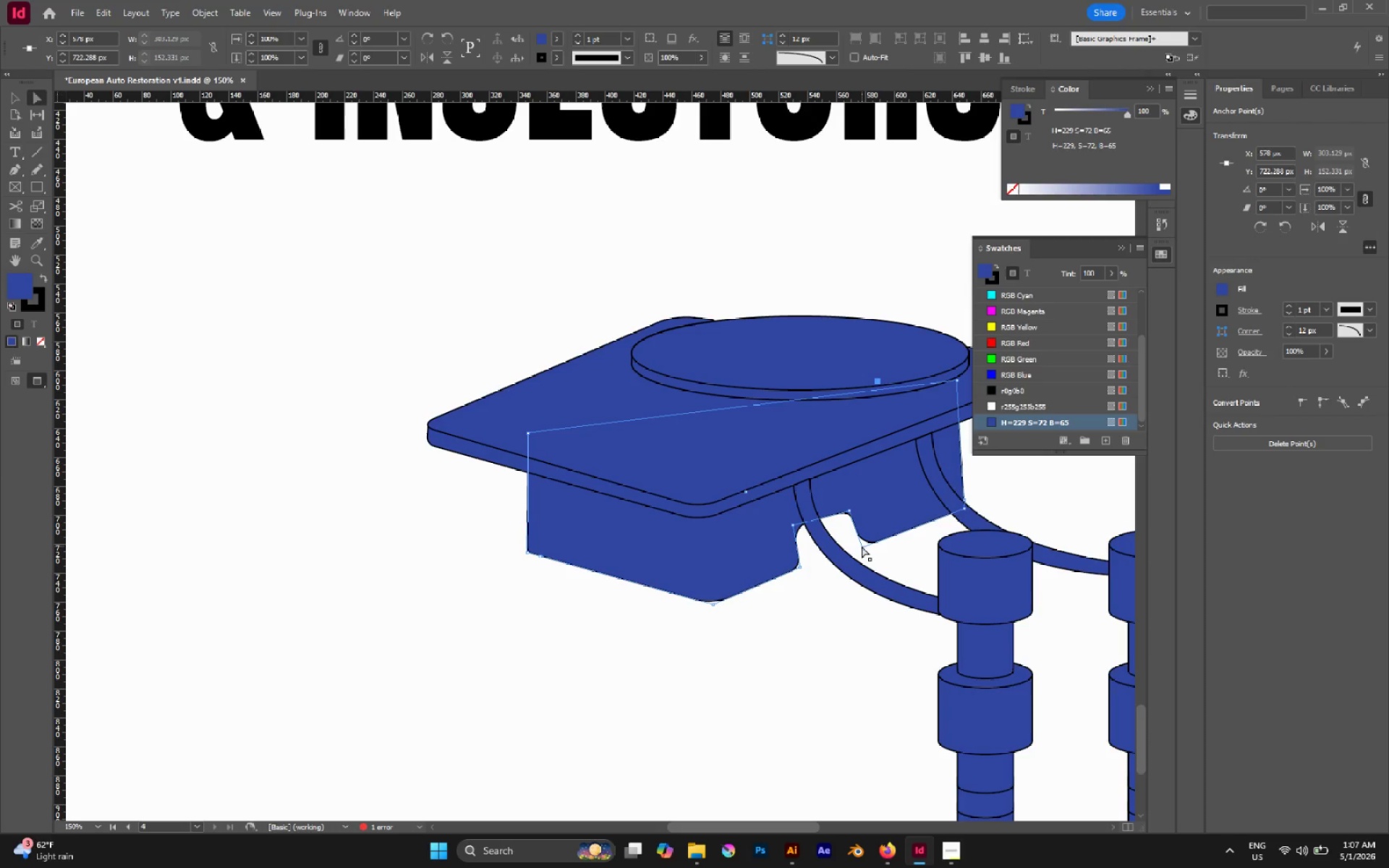 
left_click_drag(start_coordinate=[862, 546], to_coordinate=[856, 547])
 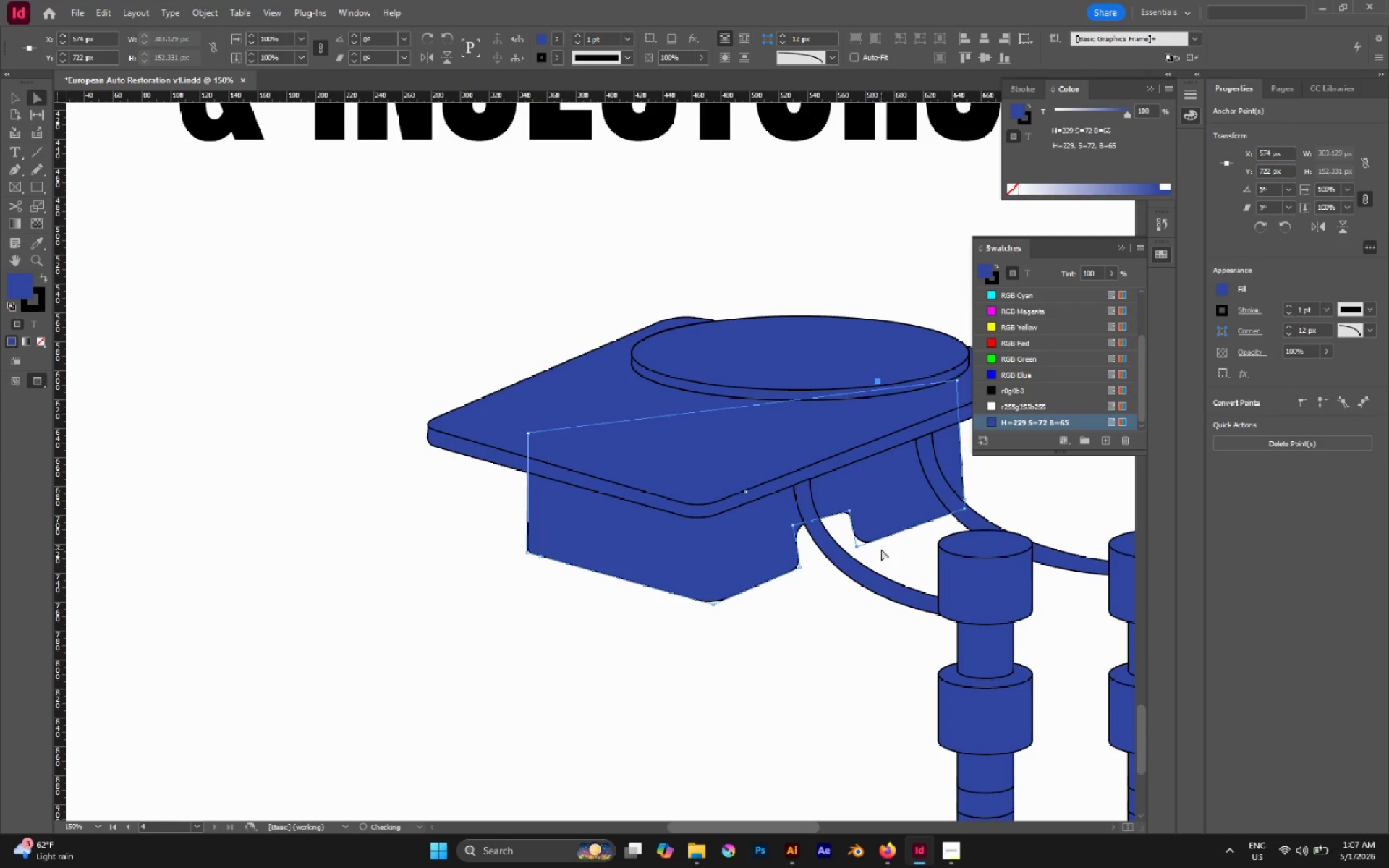 
left_click([881, 549])
 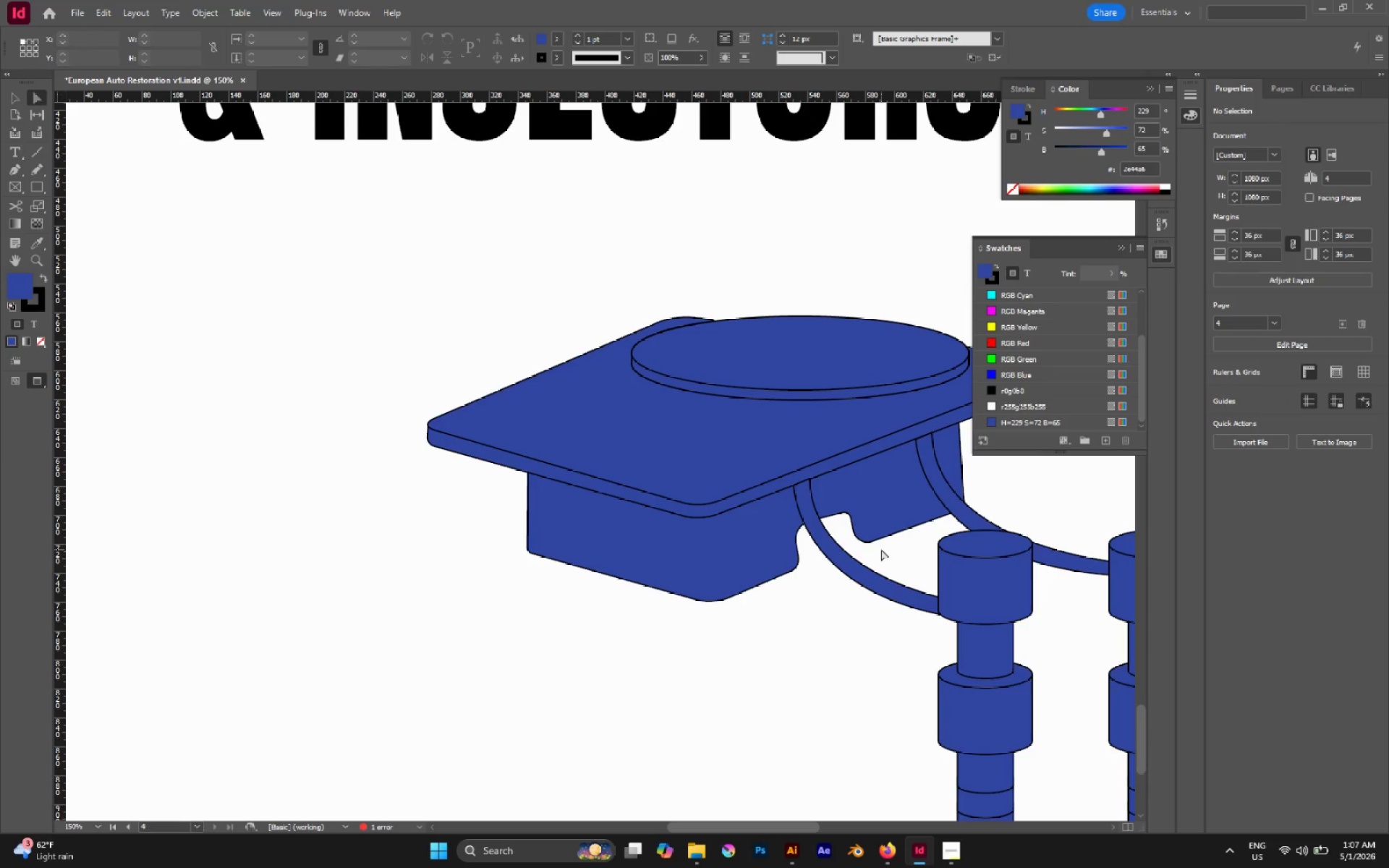 
left_click([898, 503])
 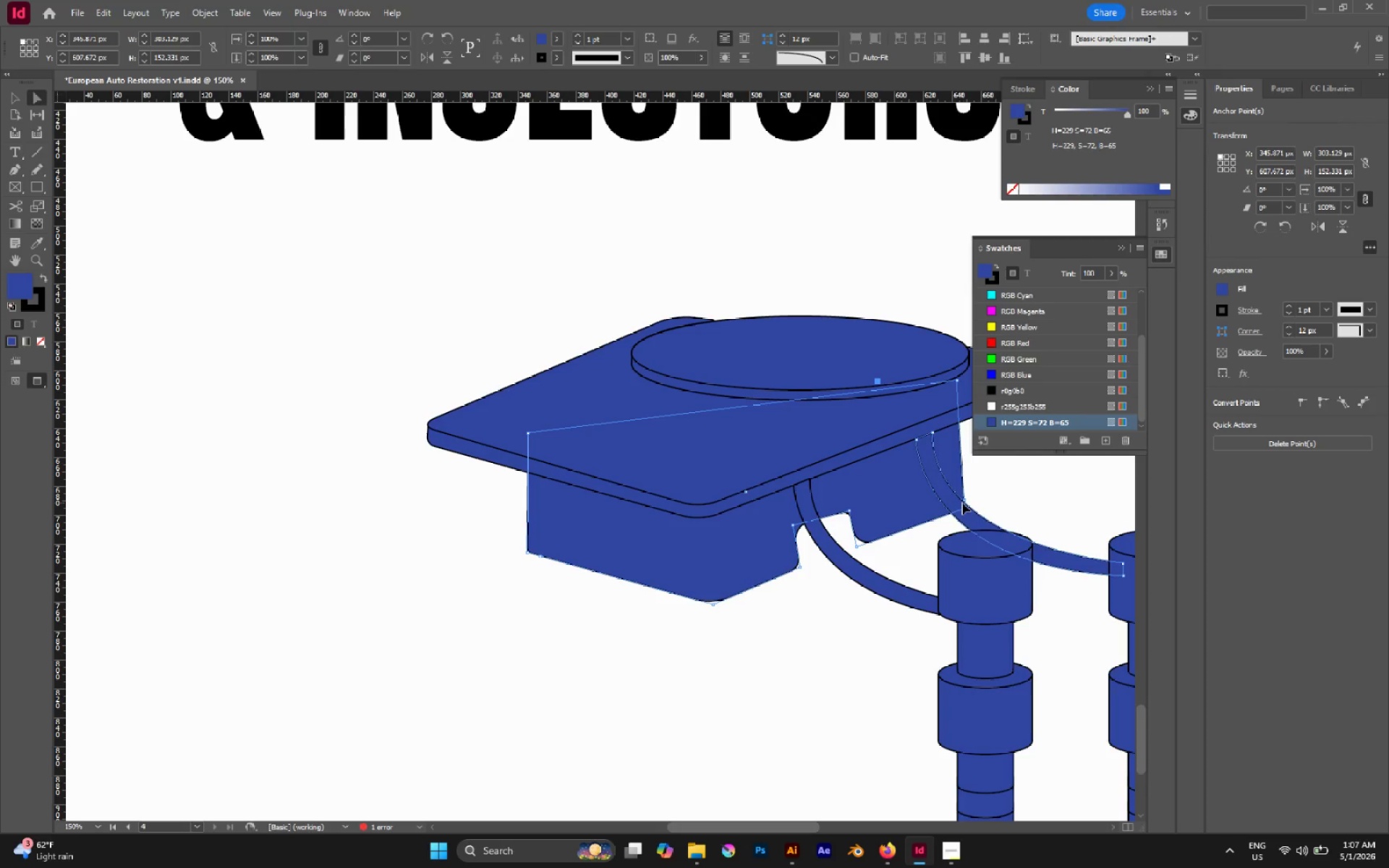 
left_click([962, 500])
 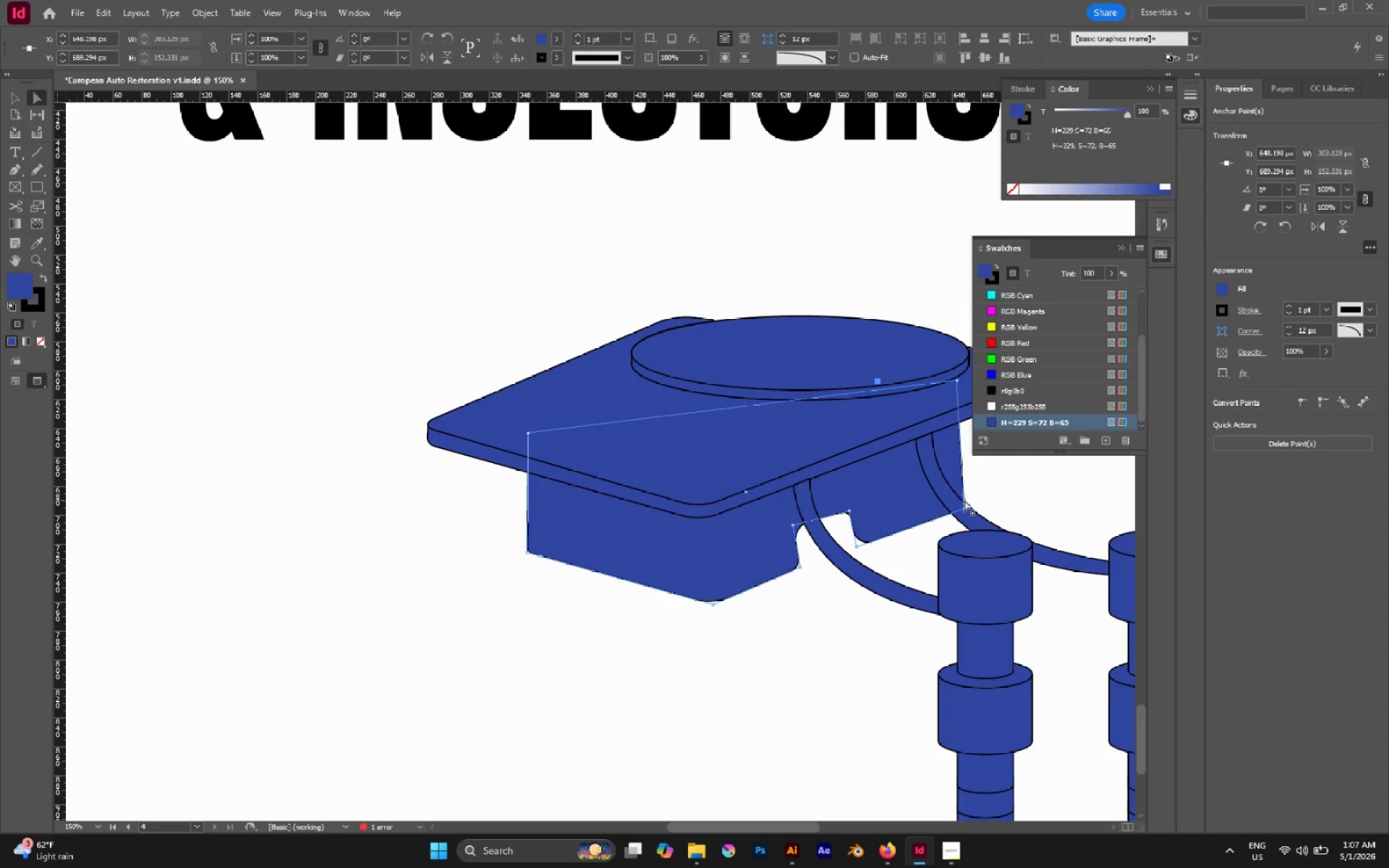 
left_click_drag(start_coordinate=[964, 500], to_coordinate=[964, 467])
 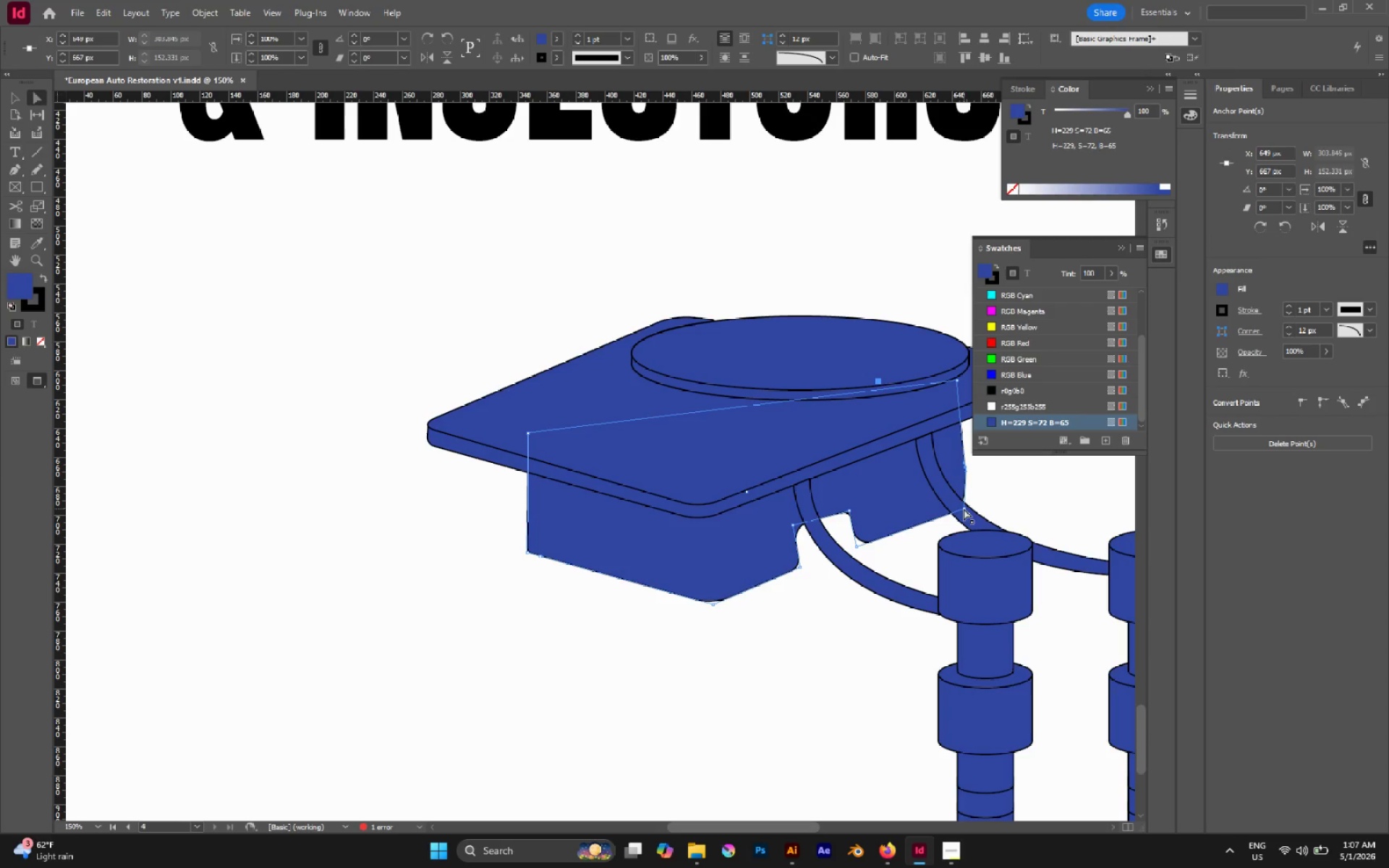 
left_click_drag(start_coordinate=[964, 509], to_coordinate=[910, 477])
 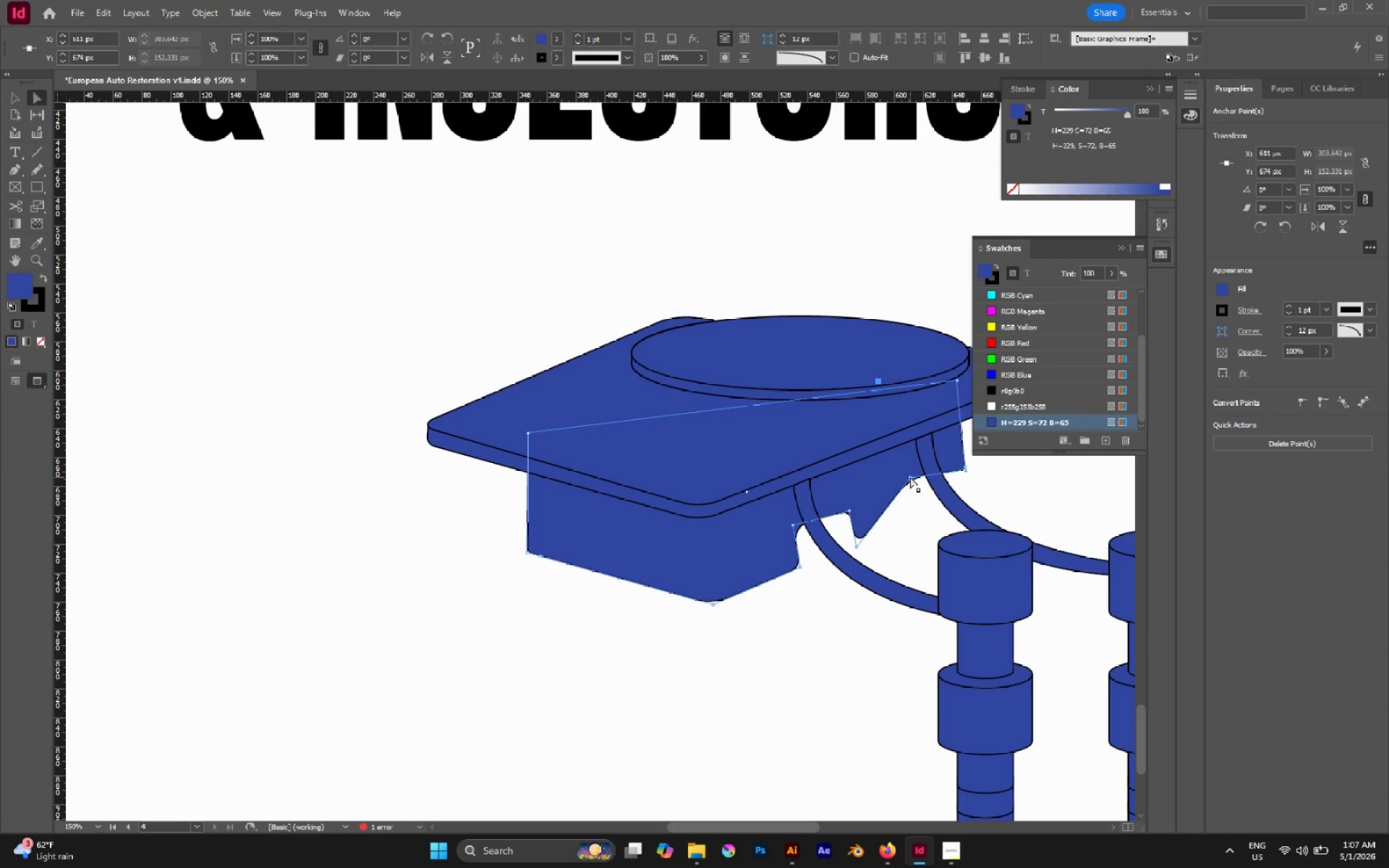 
left_click_drag(start_coordinate=[910, 477], to_coordinate=[924, 469])
 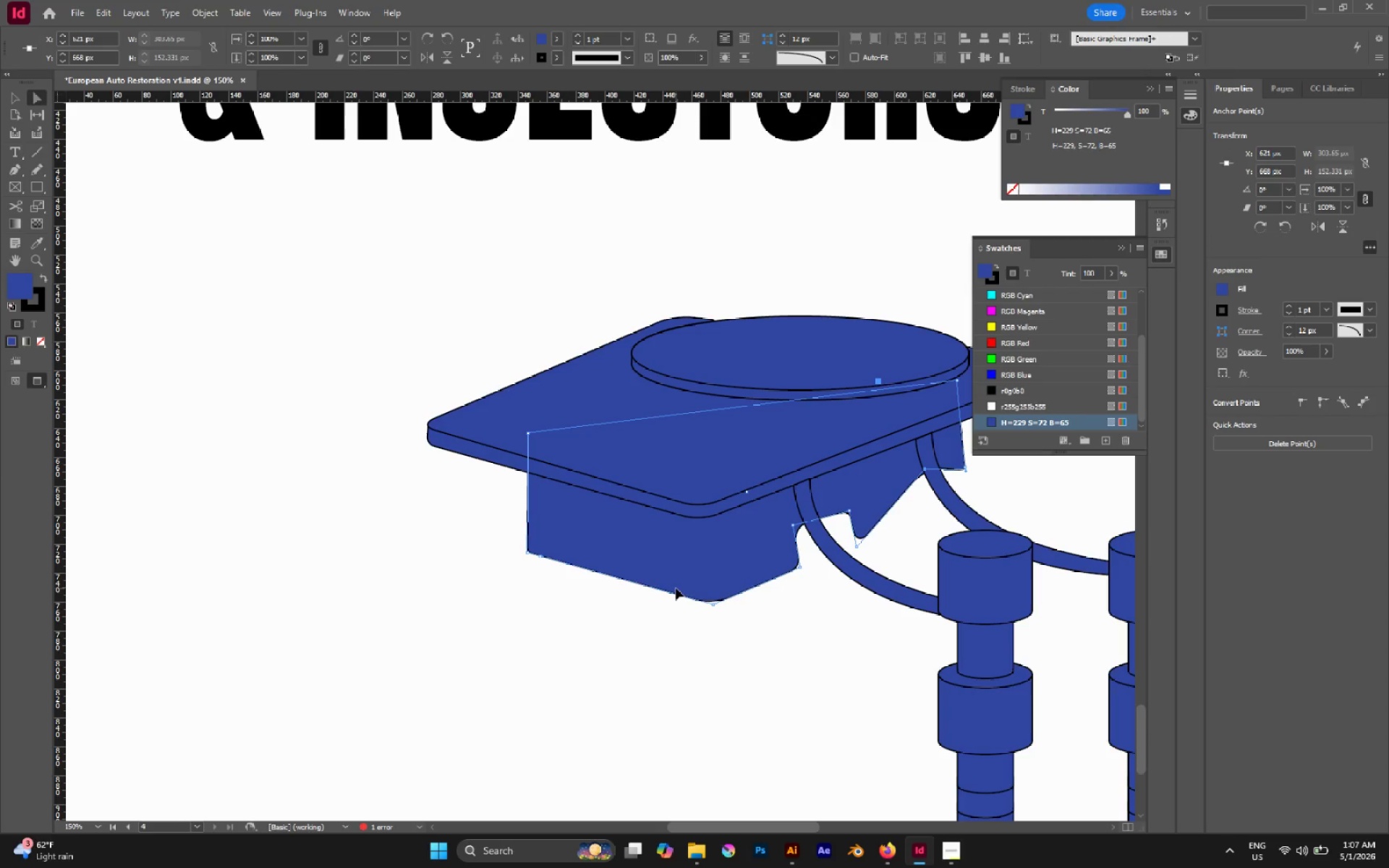 
key(P)
 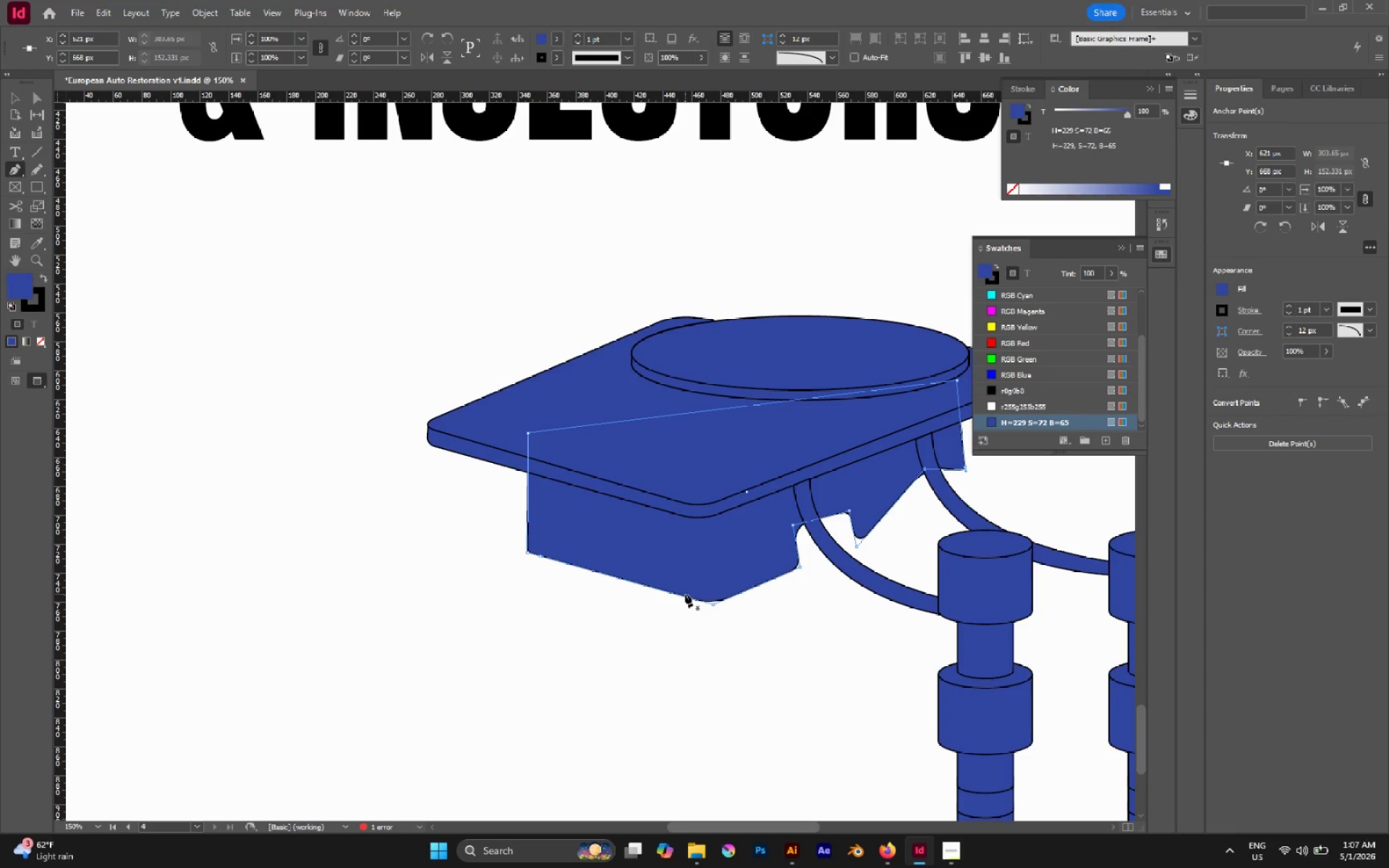 
left_click([685, 596])
 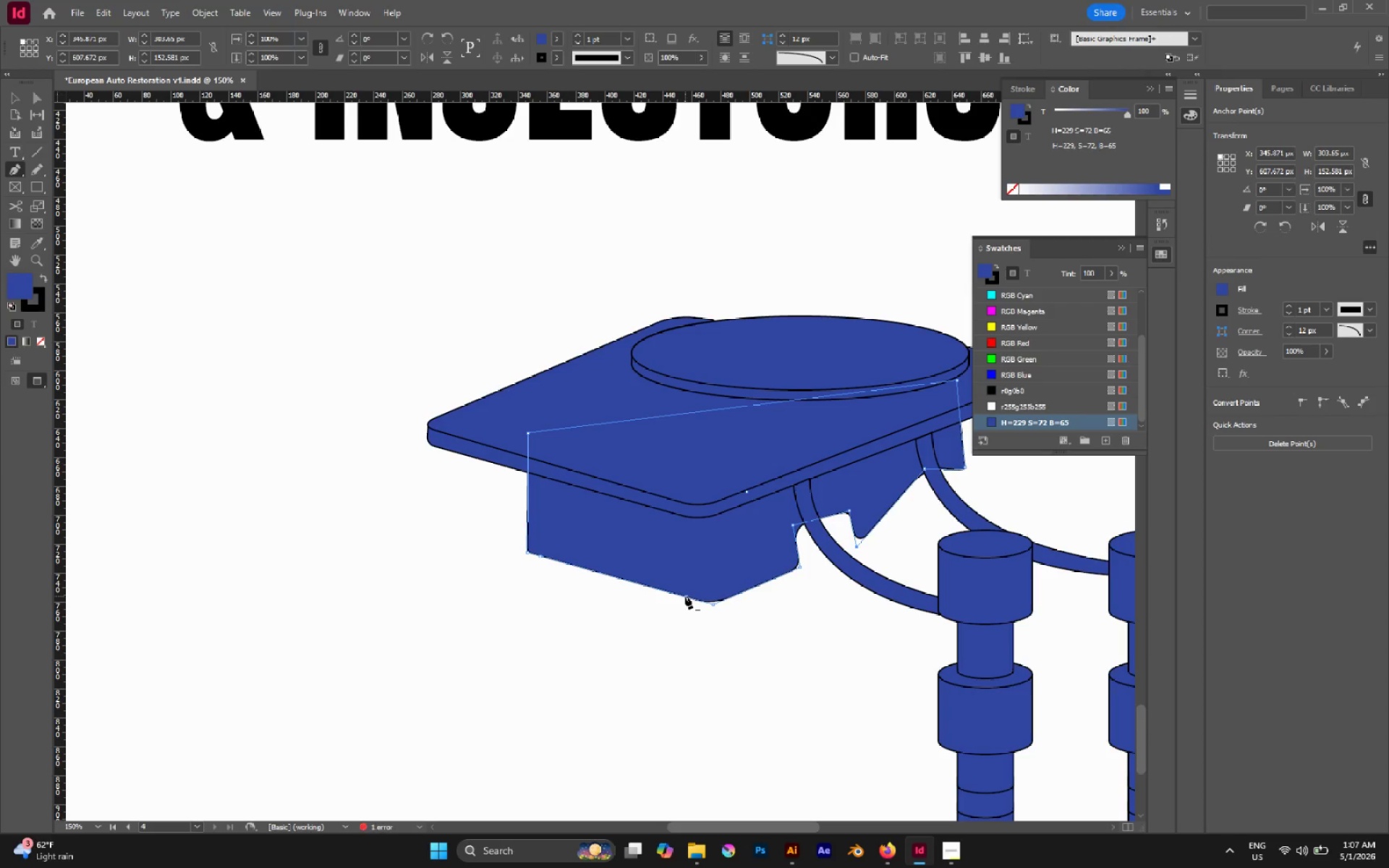 
key(S)
 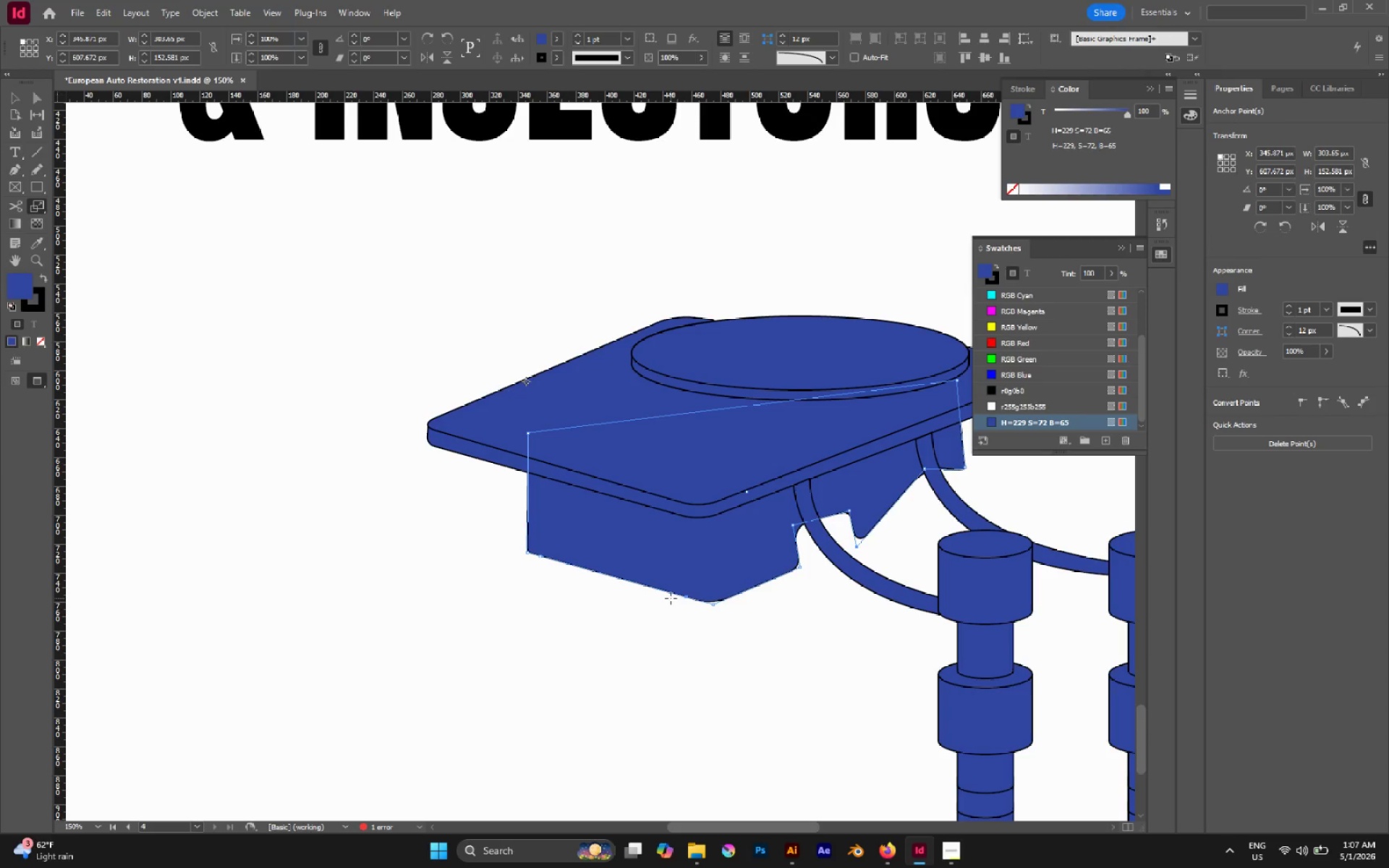 
key(P)
 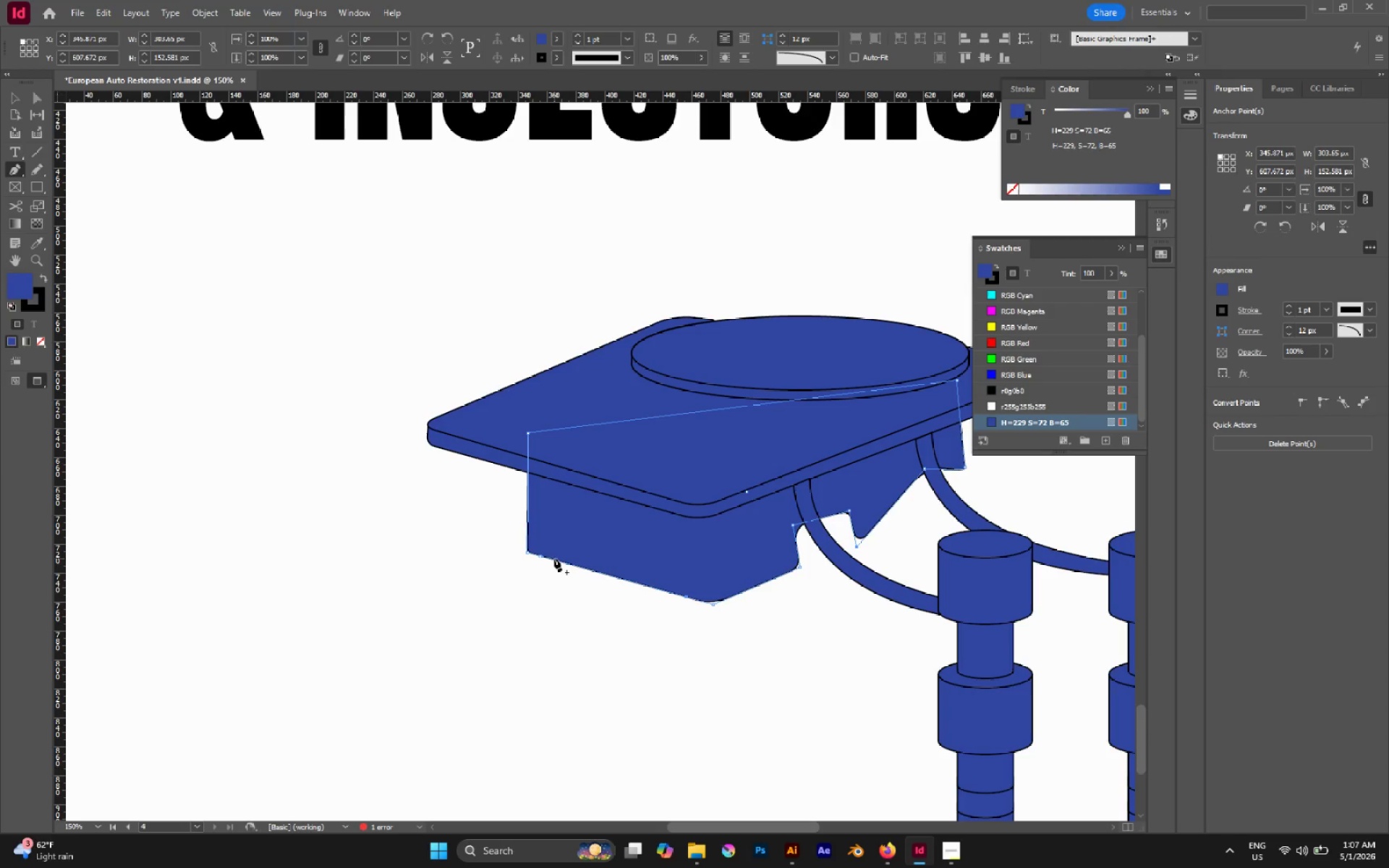 
left_click([553, 559])
 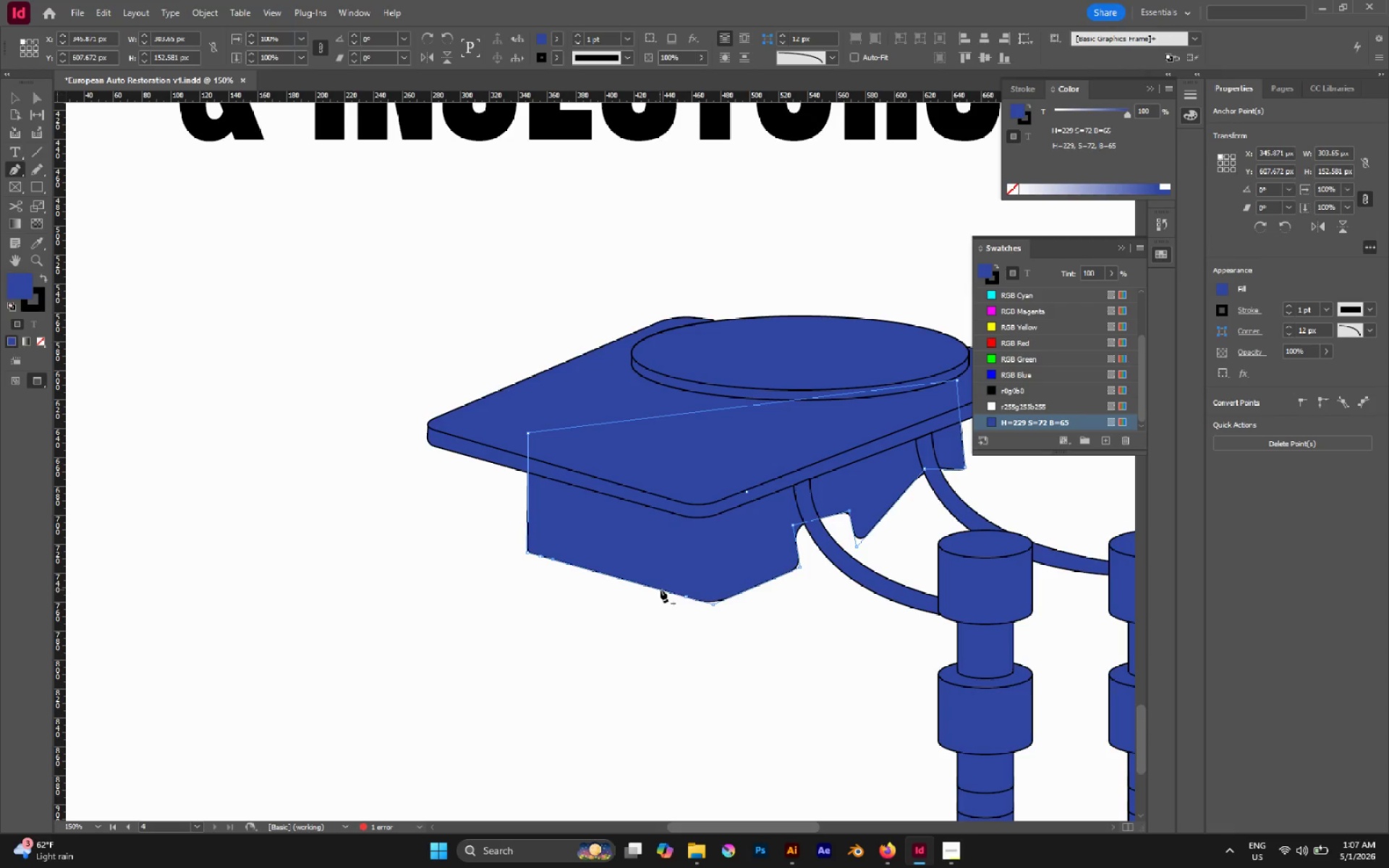 
left_click([662, 590])
 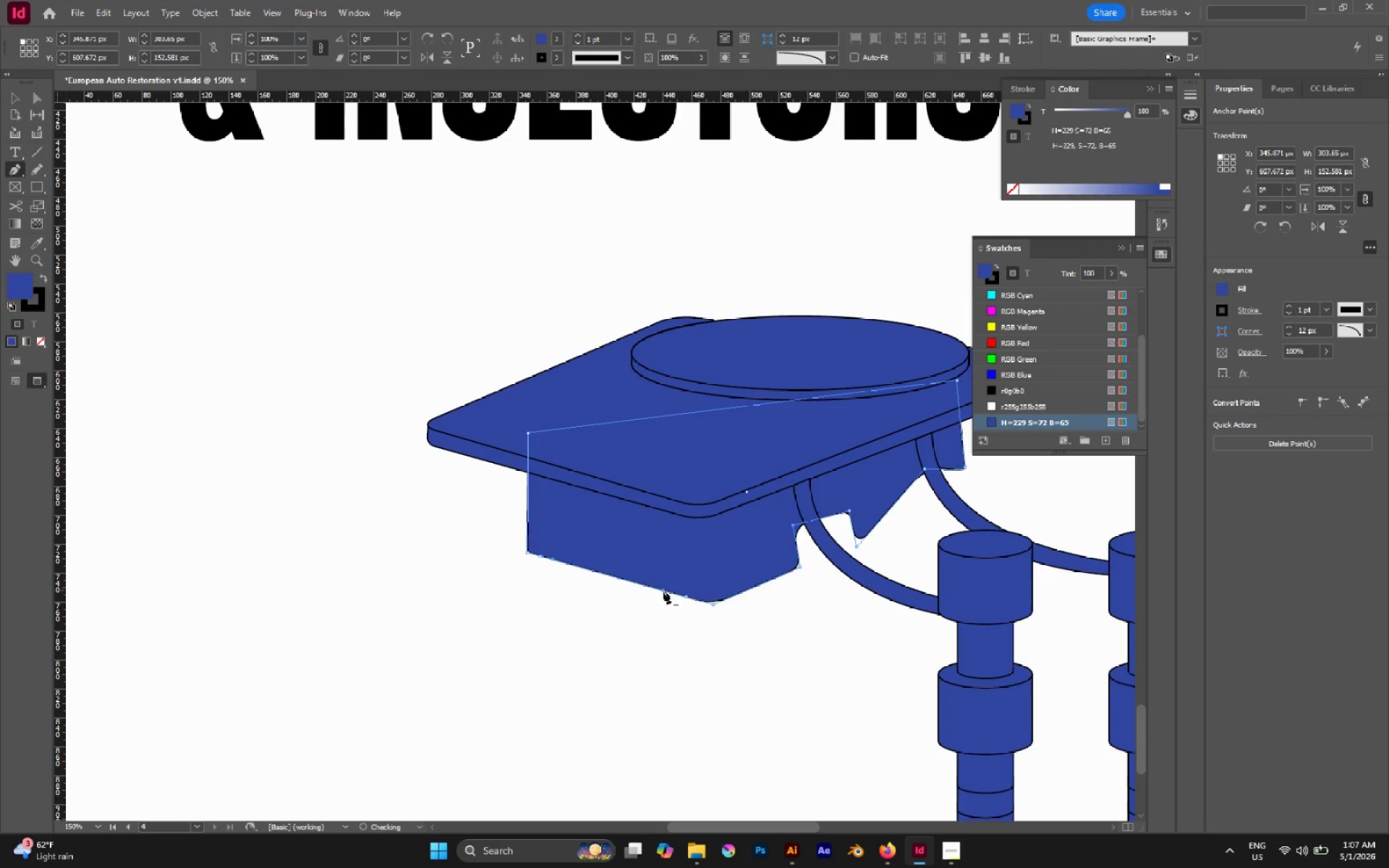 
type(sa)
 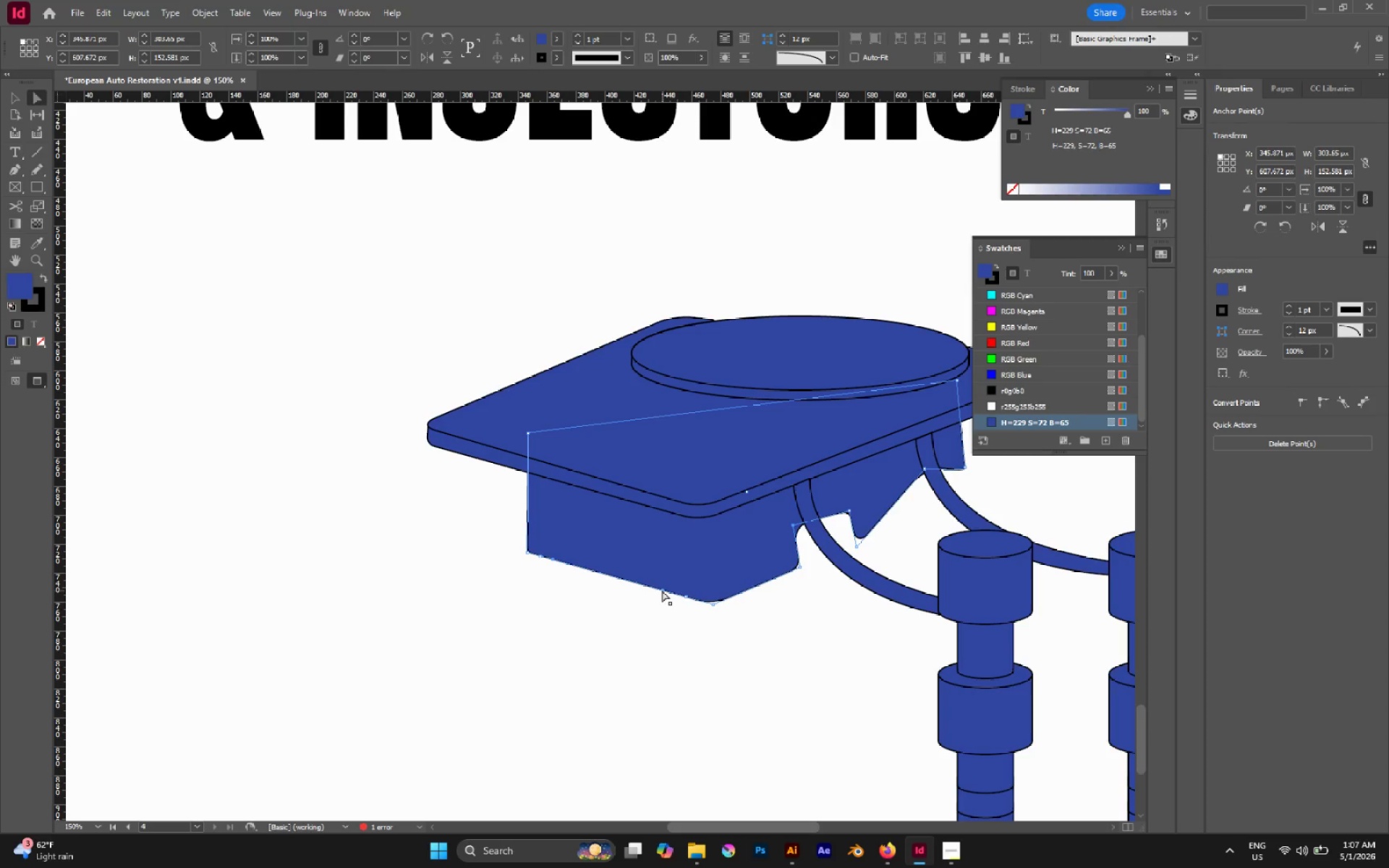 
left_click([662, 590])
 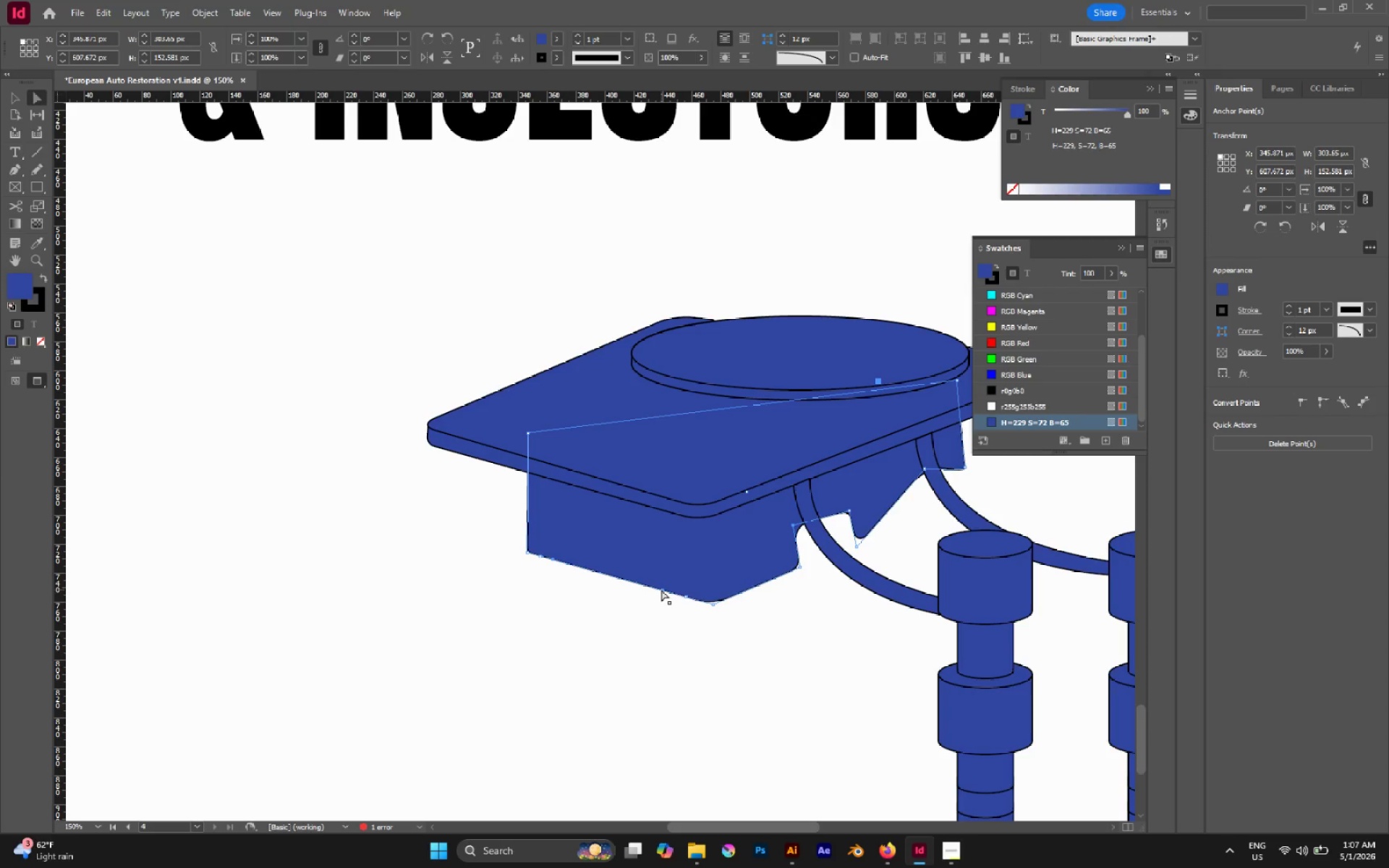 
left_click_drag(start_coordinate=[661, 590], to_coordinate=[683, 559])
 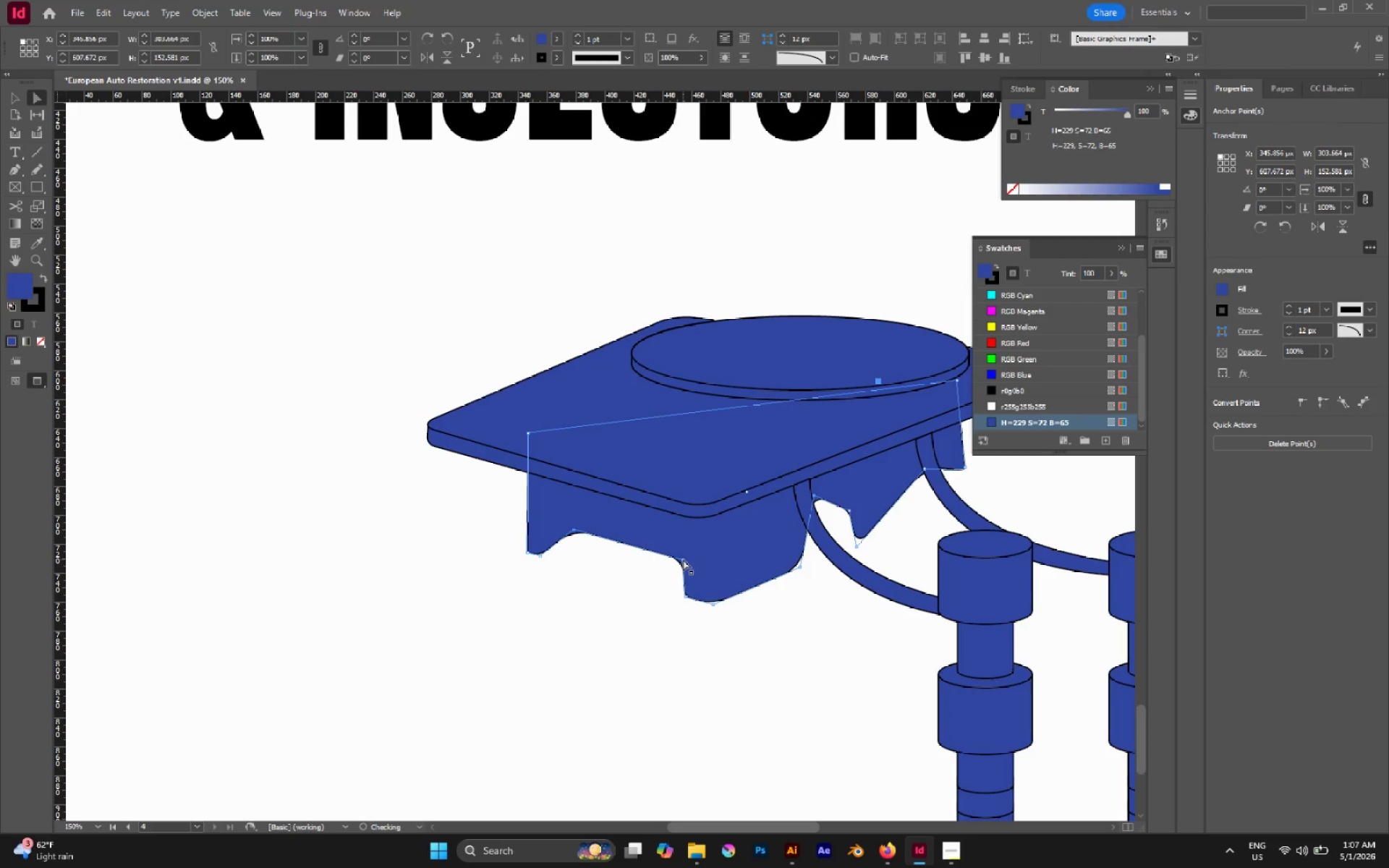 
key(Control+Z)
 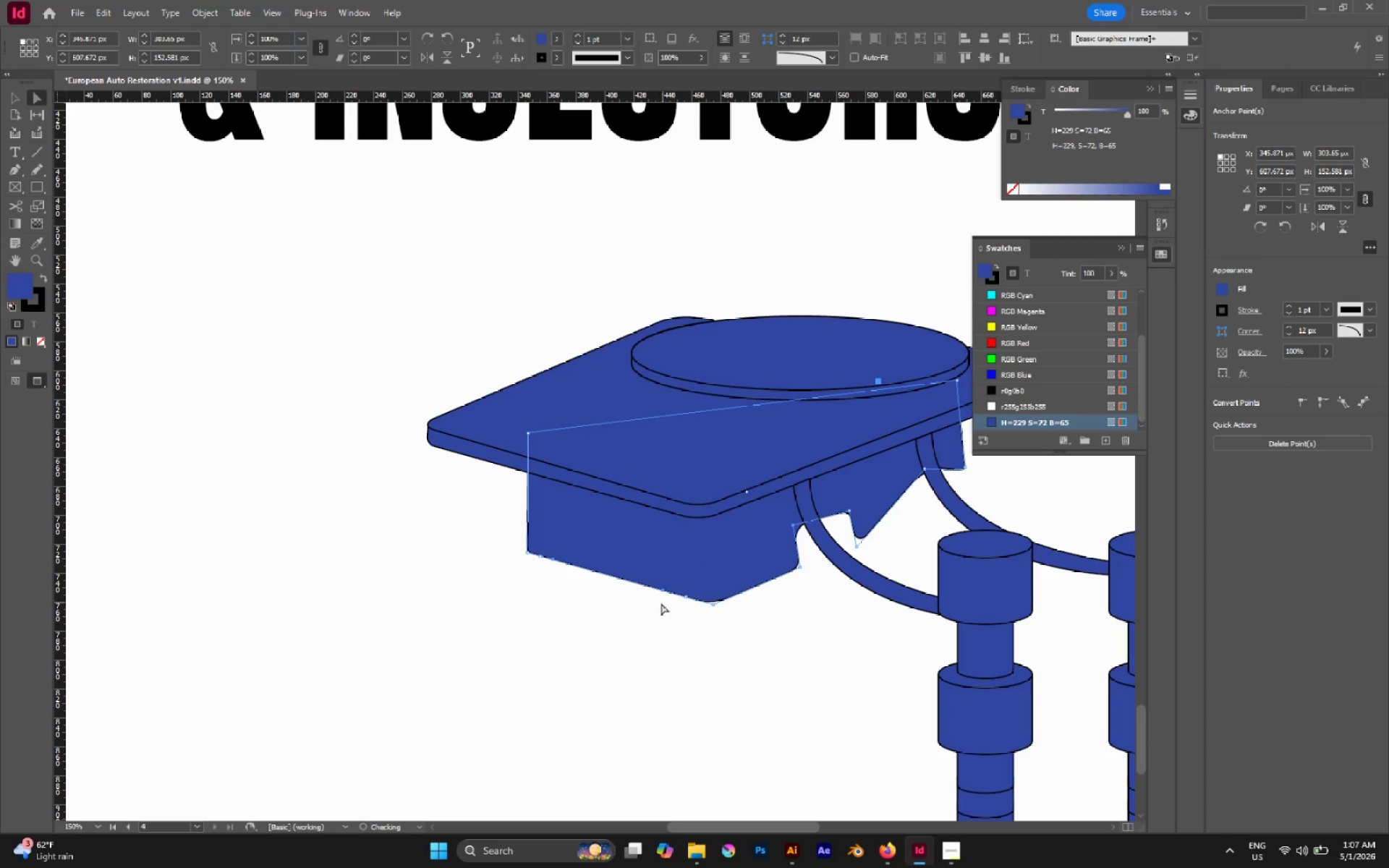 
left_click_drag(start_coordinate=[650, 606], to_coordinate=[668, 583])
 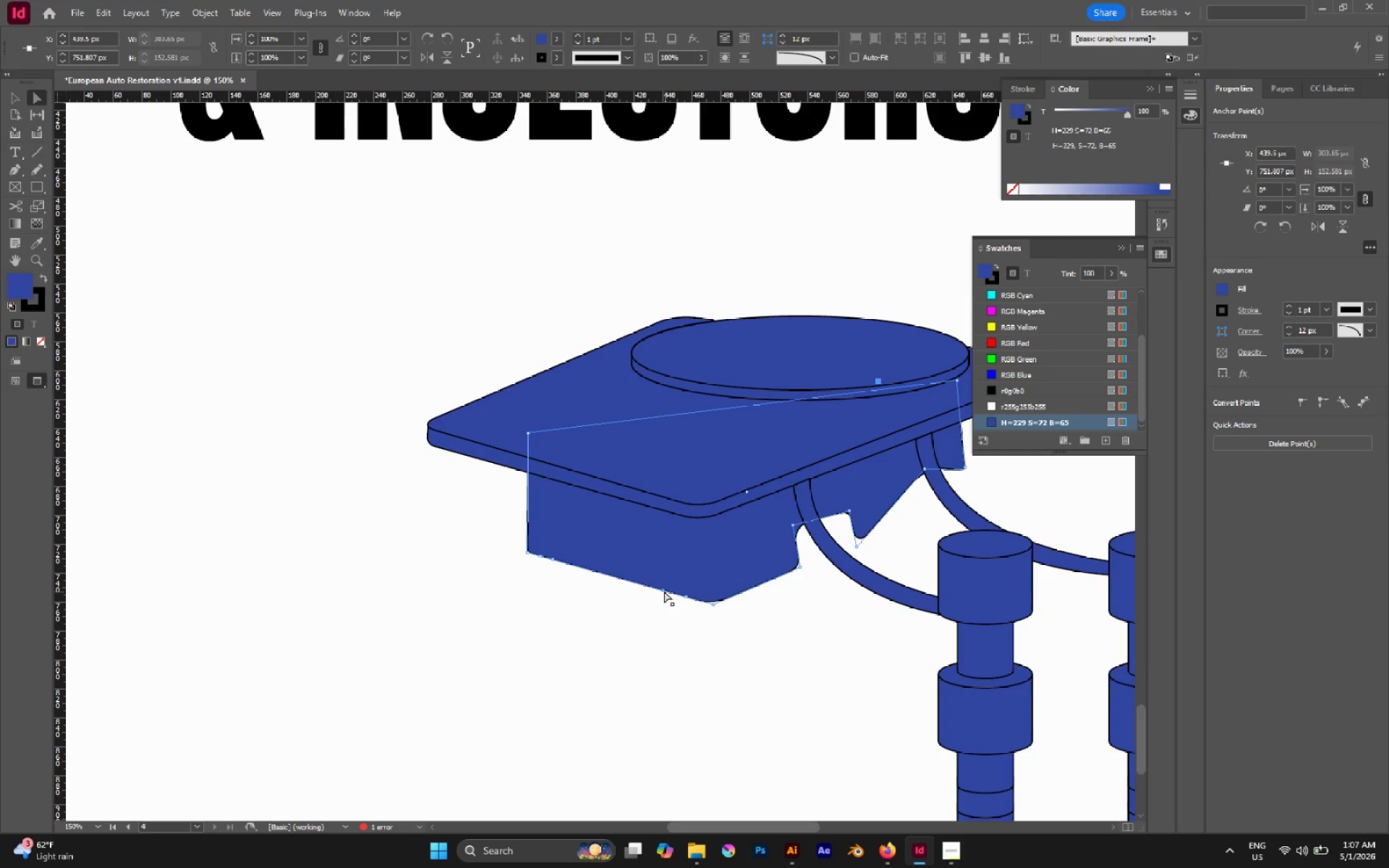 
left_click_drag(start_coordinate=[664, 590], to_coordinate=[687, 564])
 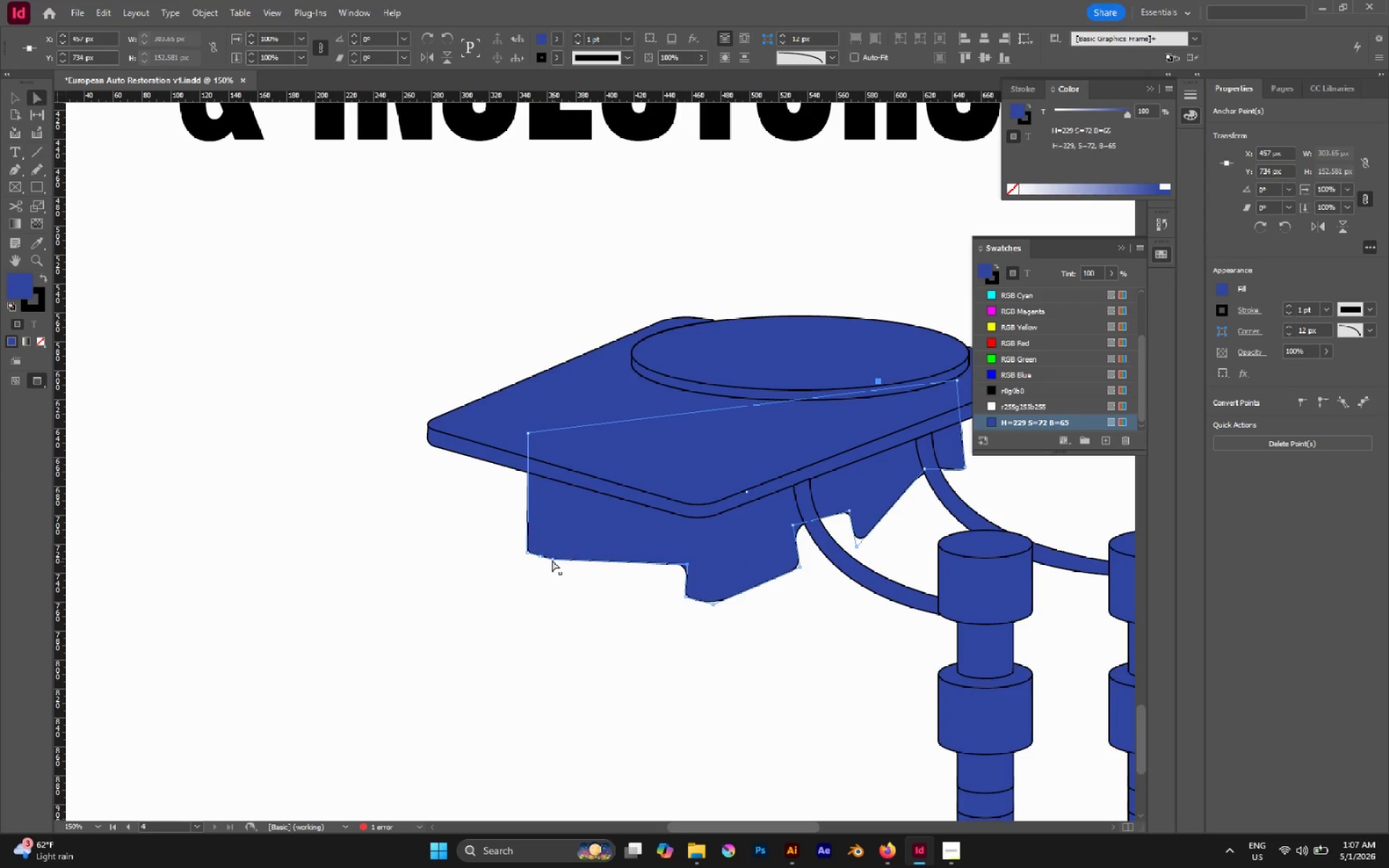 
left_click_drag(start_coordinate=[552, 558], to_coordinate=[547, 522])
 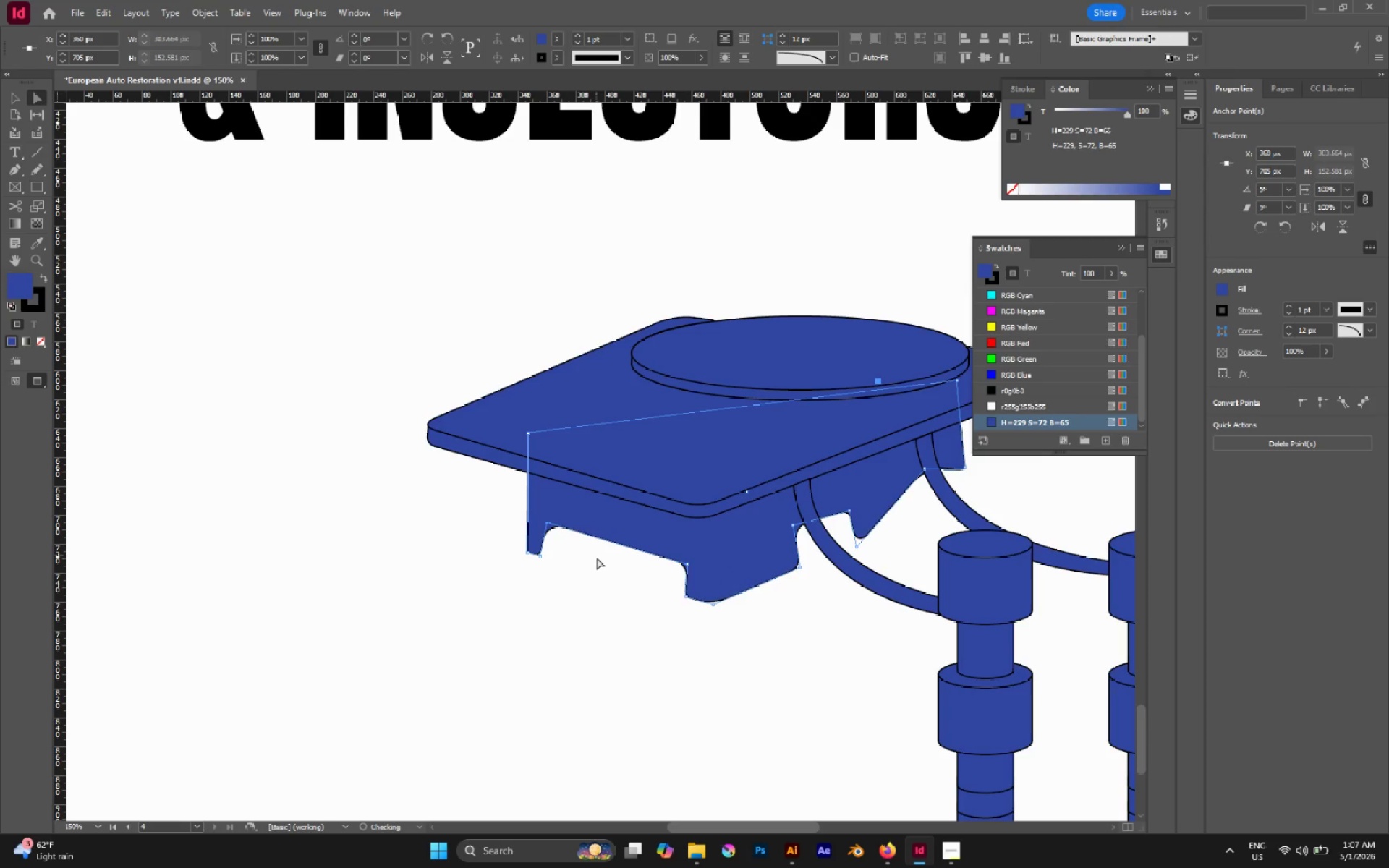 
left_click([597, 558])
 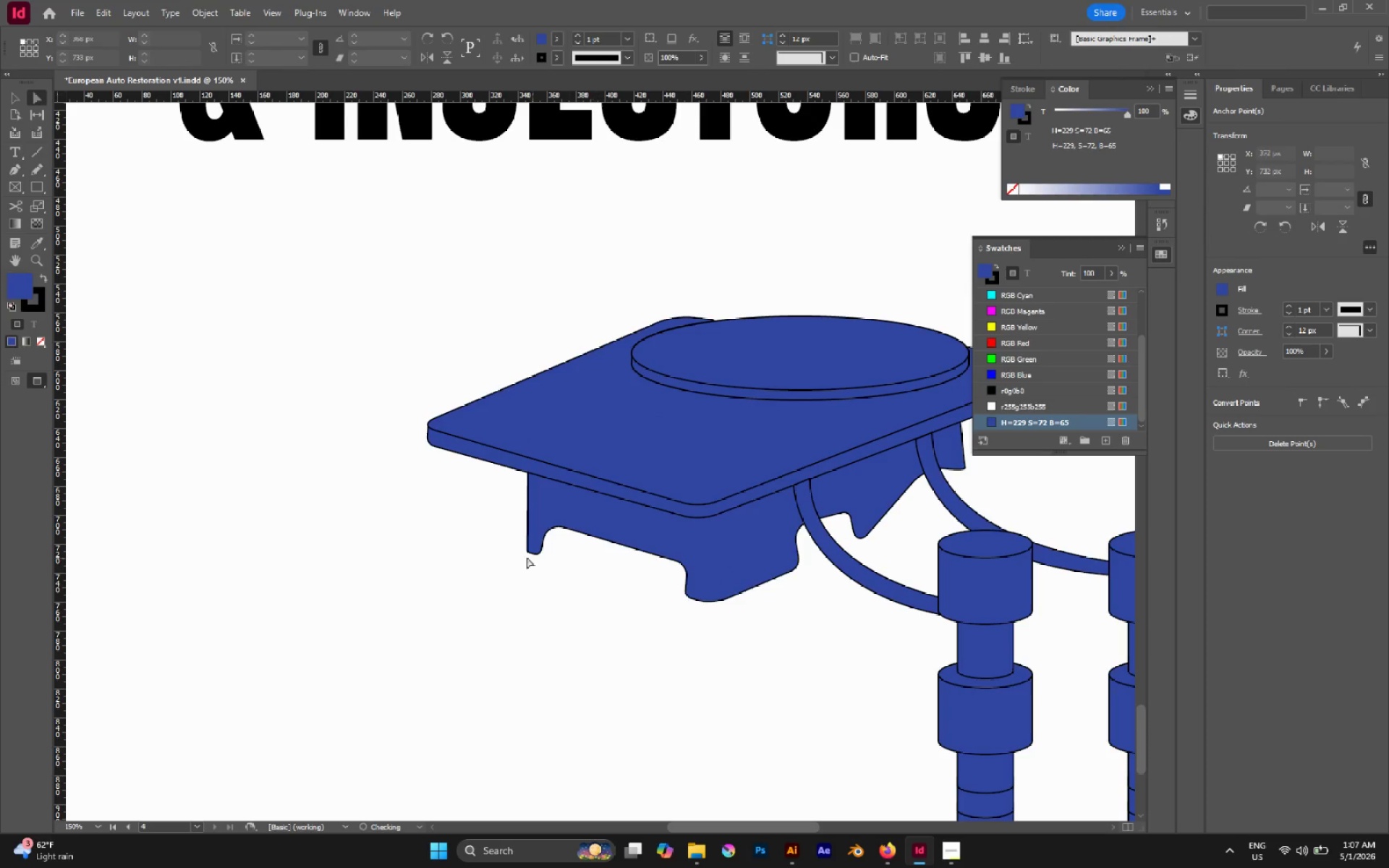 
hold_key(key=AltLeft, duration=0.52)
scroll: coordinate [522, 559], scroll_direction: down, amount: 3.0
 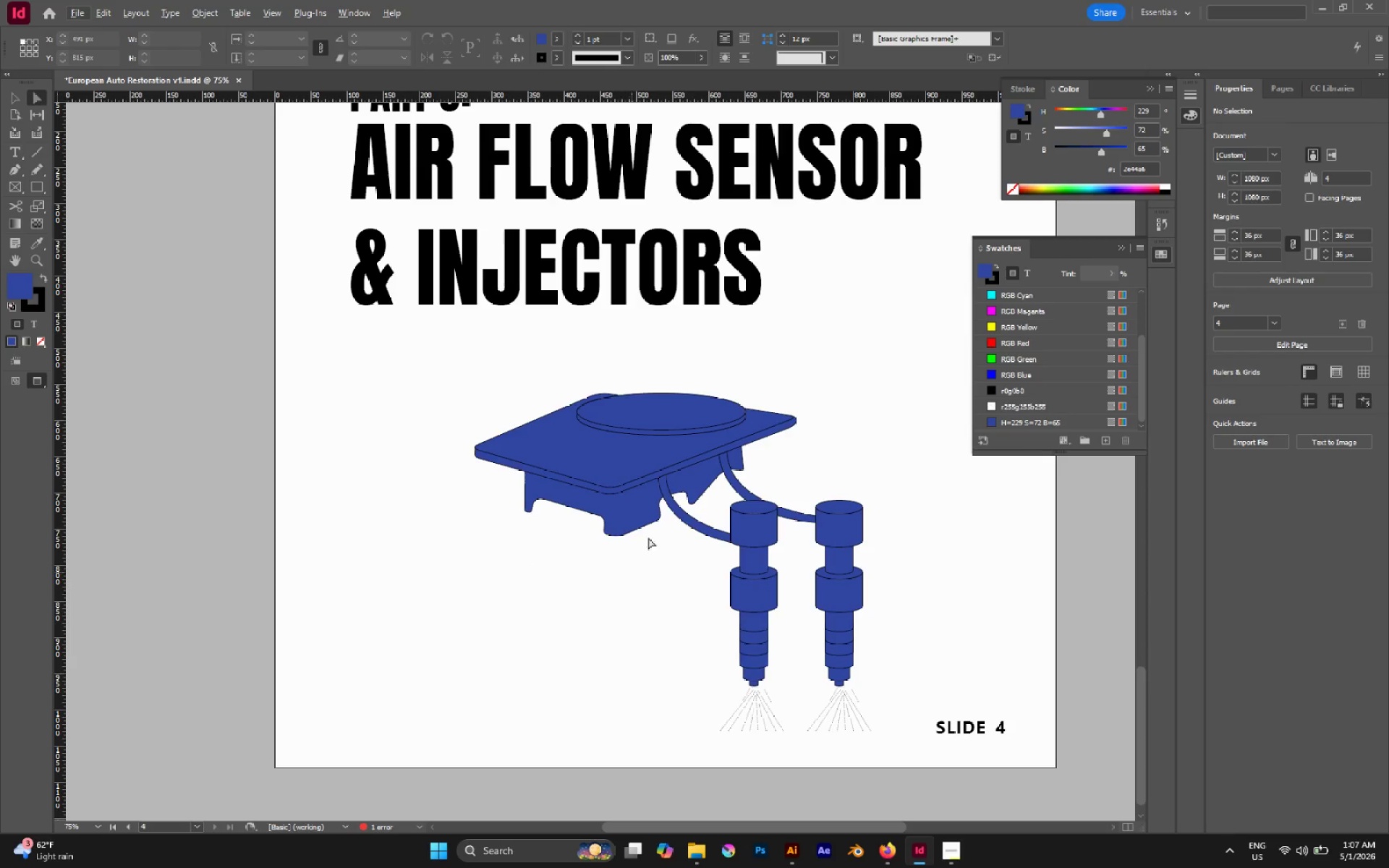 
hold_key(key=AltLeft, duration=0.44)
scroll: coordinate [777, 408], scroll_direction: up, amount: 2.0
 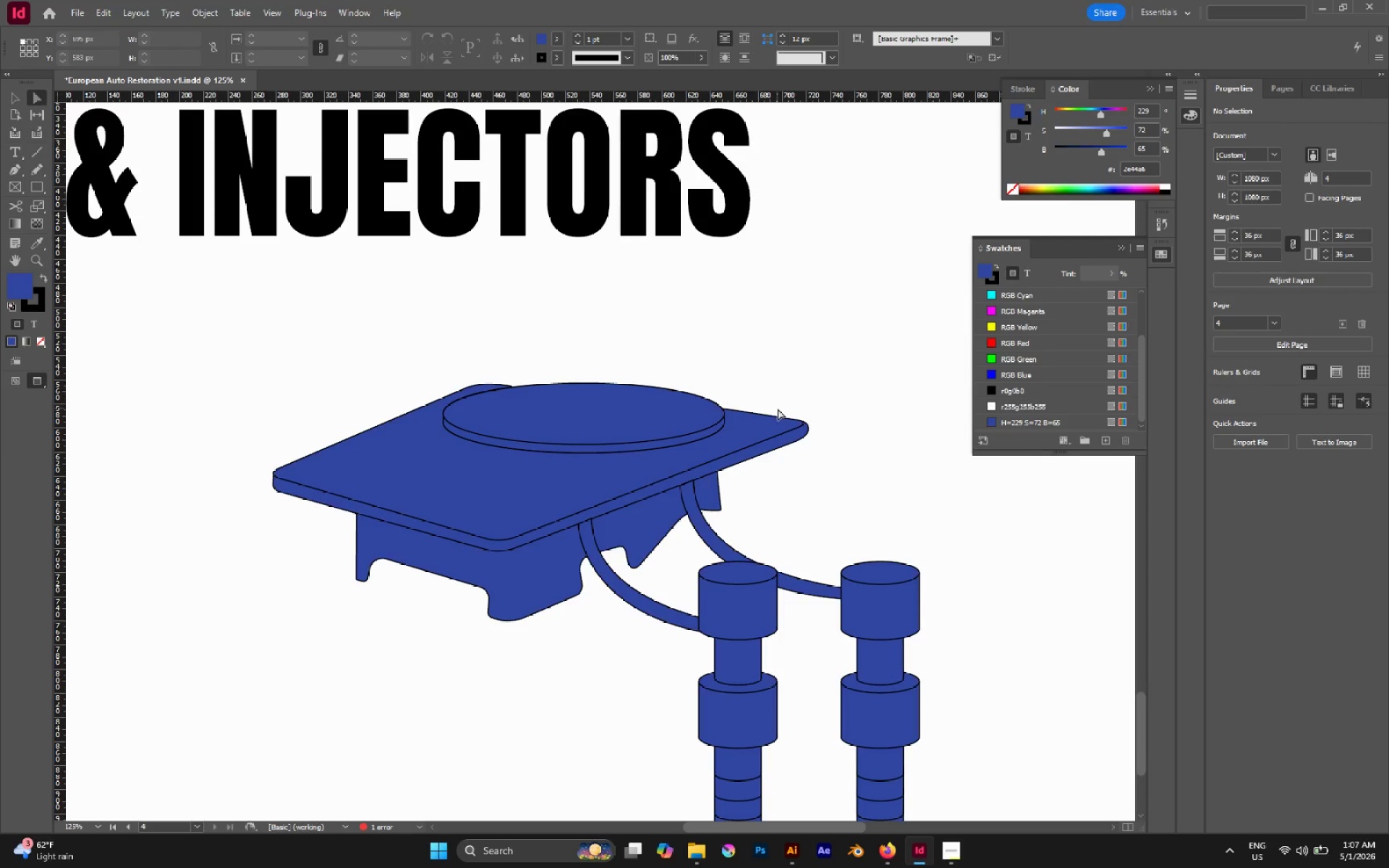 
key(V)
 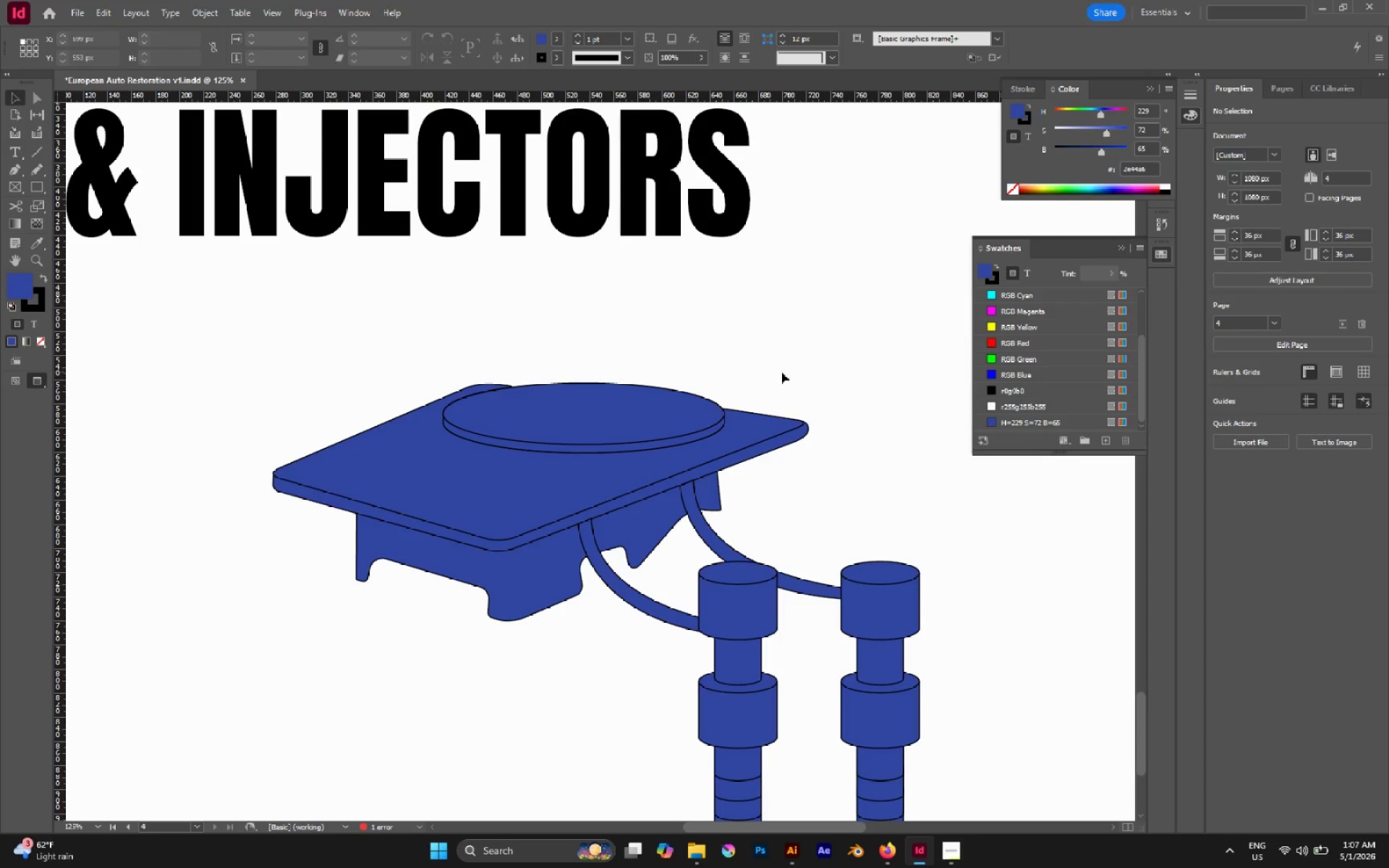 
left_click_drag(start_coordinate=[781, 372], to_coordinate=[824, 443])
 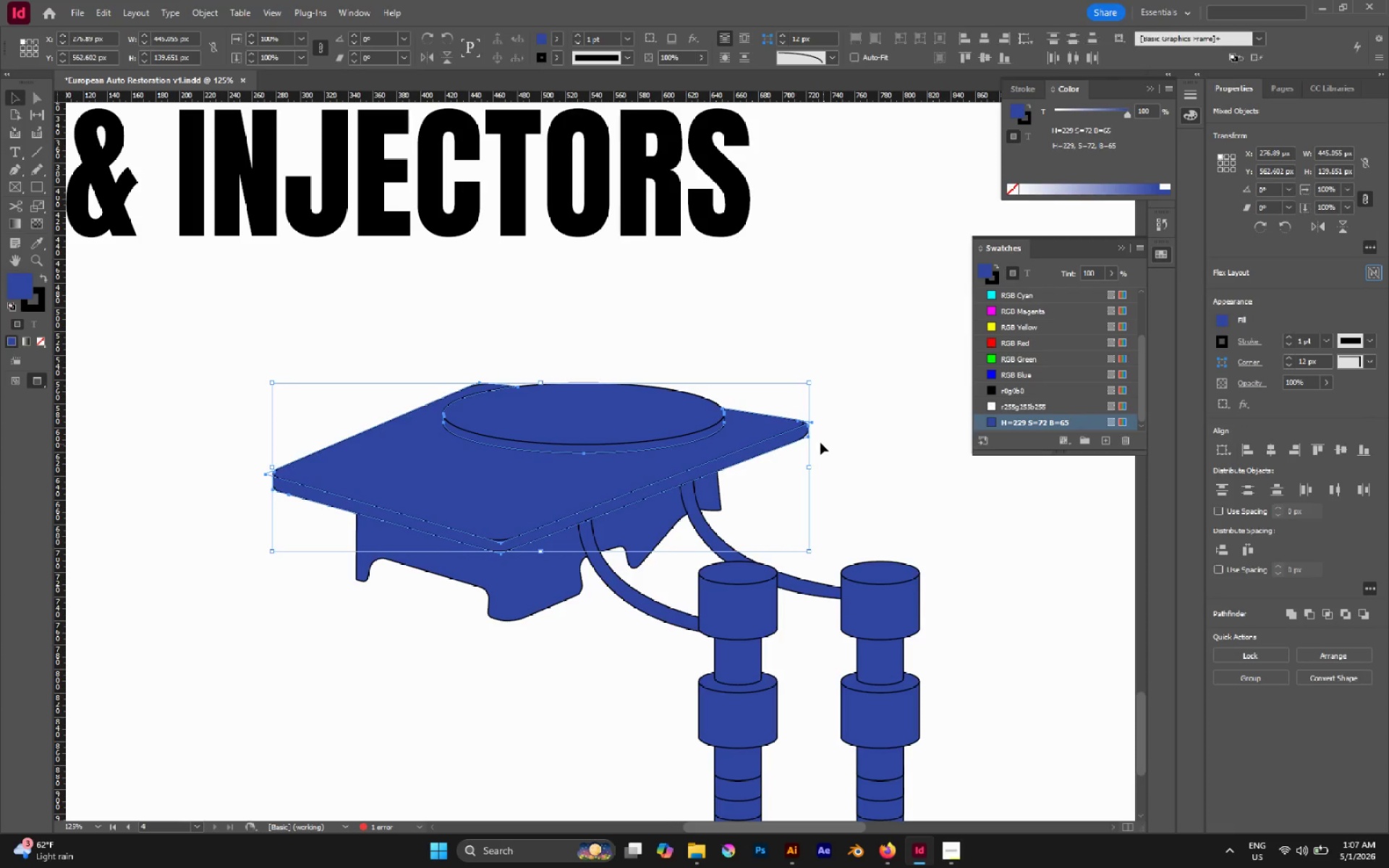 
hold_key(key=AltLeft, duration=0.94)
 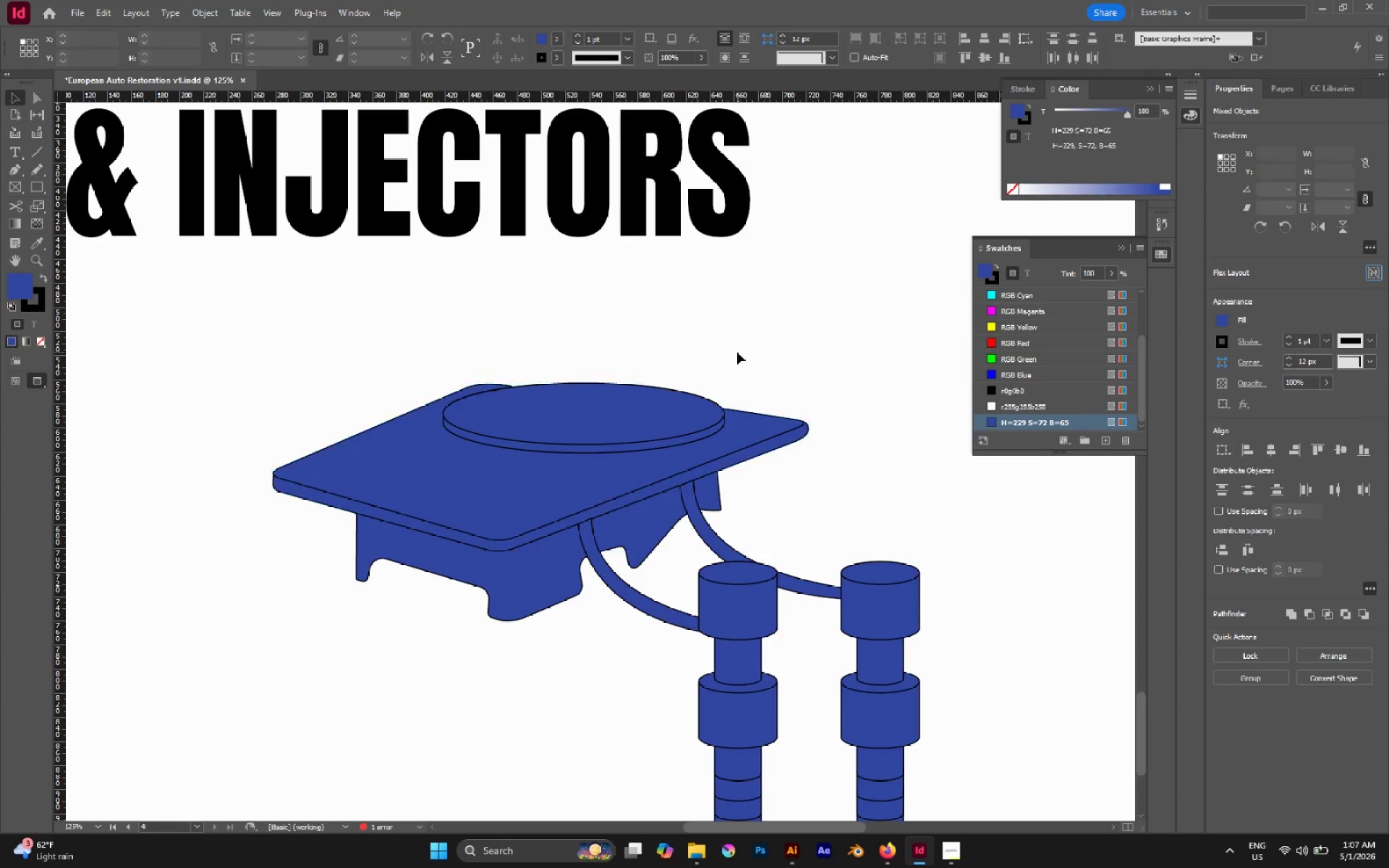 
hold_key(key=ShiftLeft, duration=0.67)
 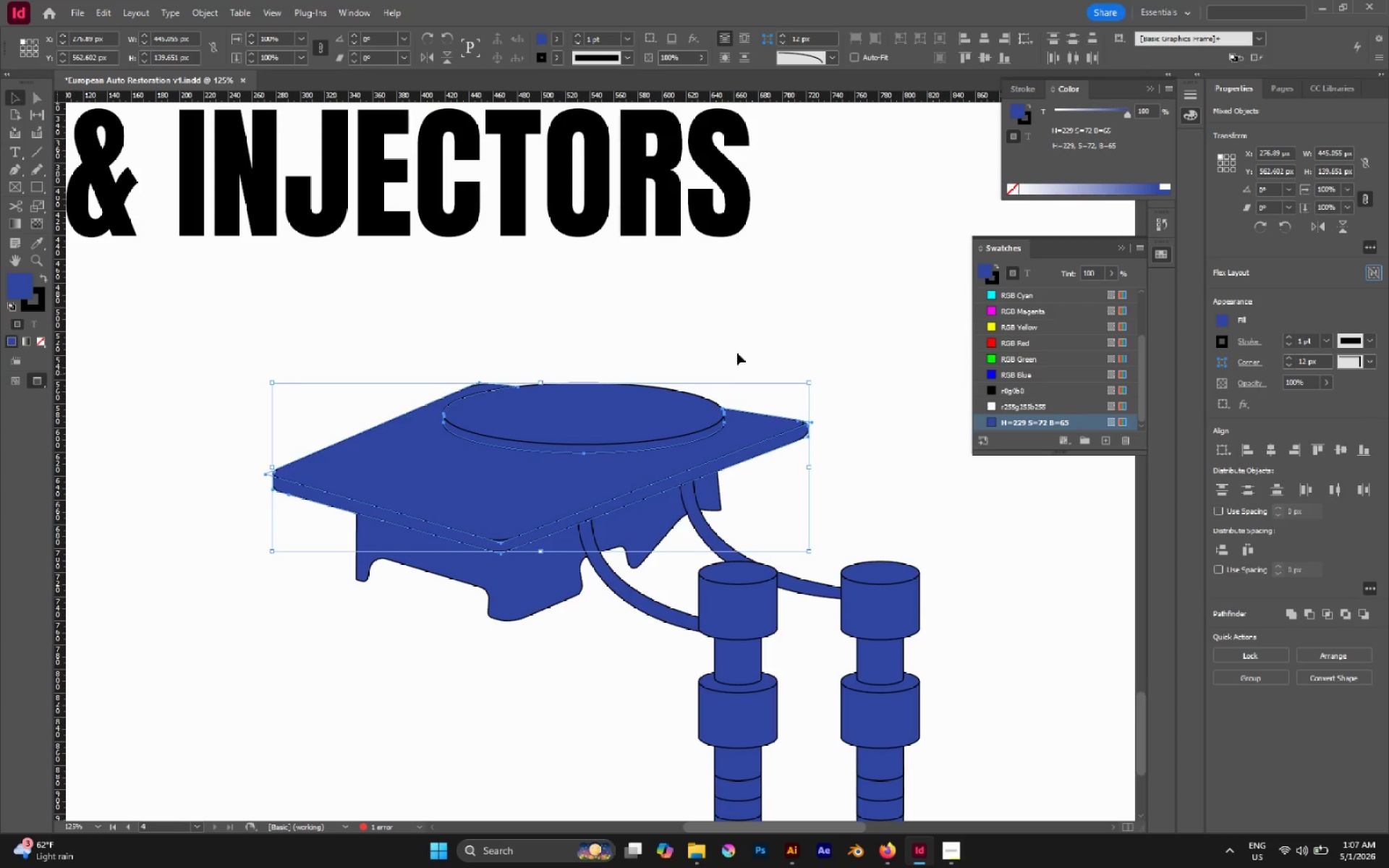 
left_click([737, 352])
 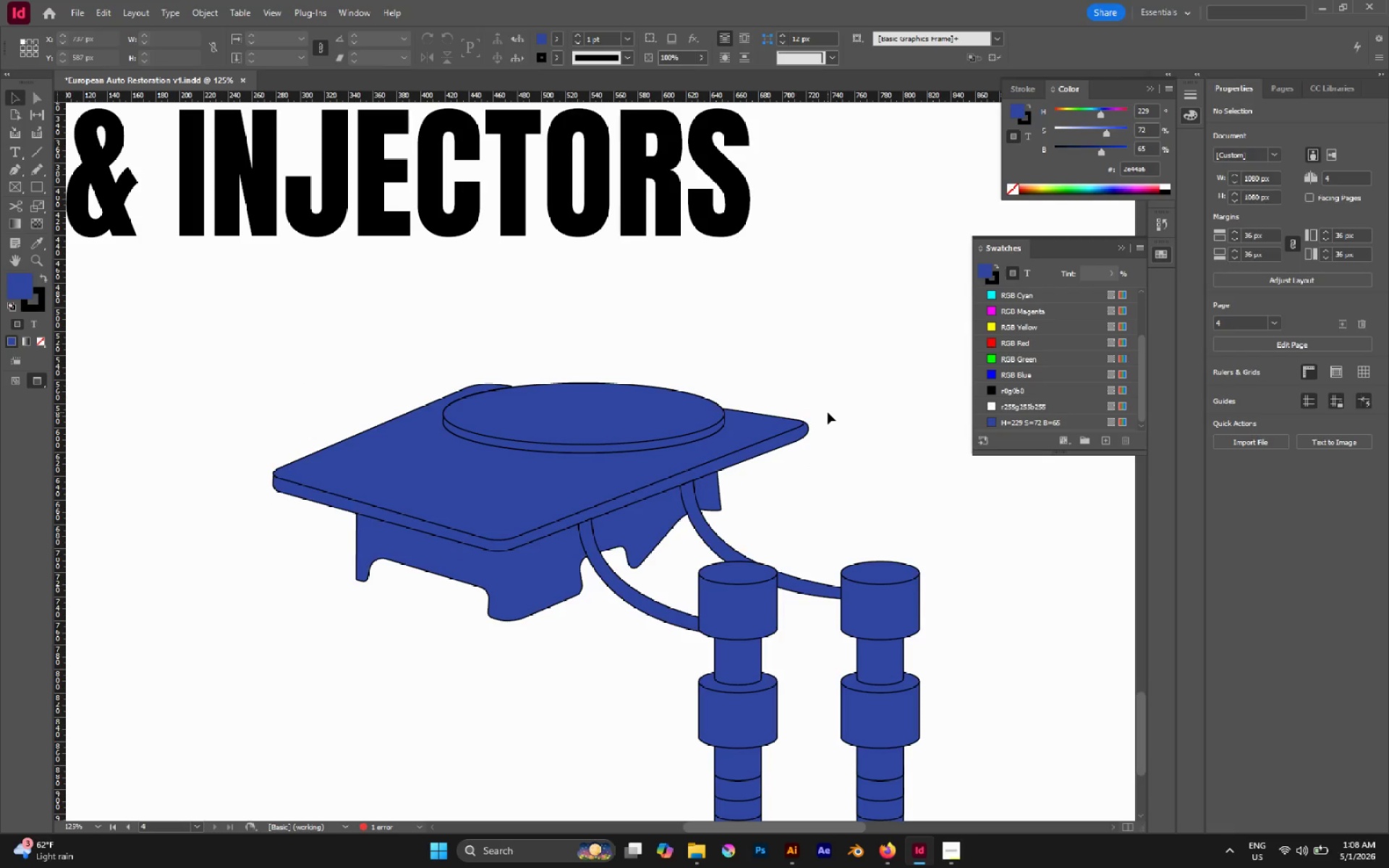 
key(A)
 